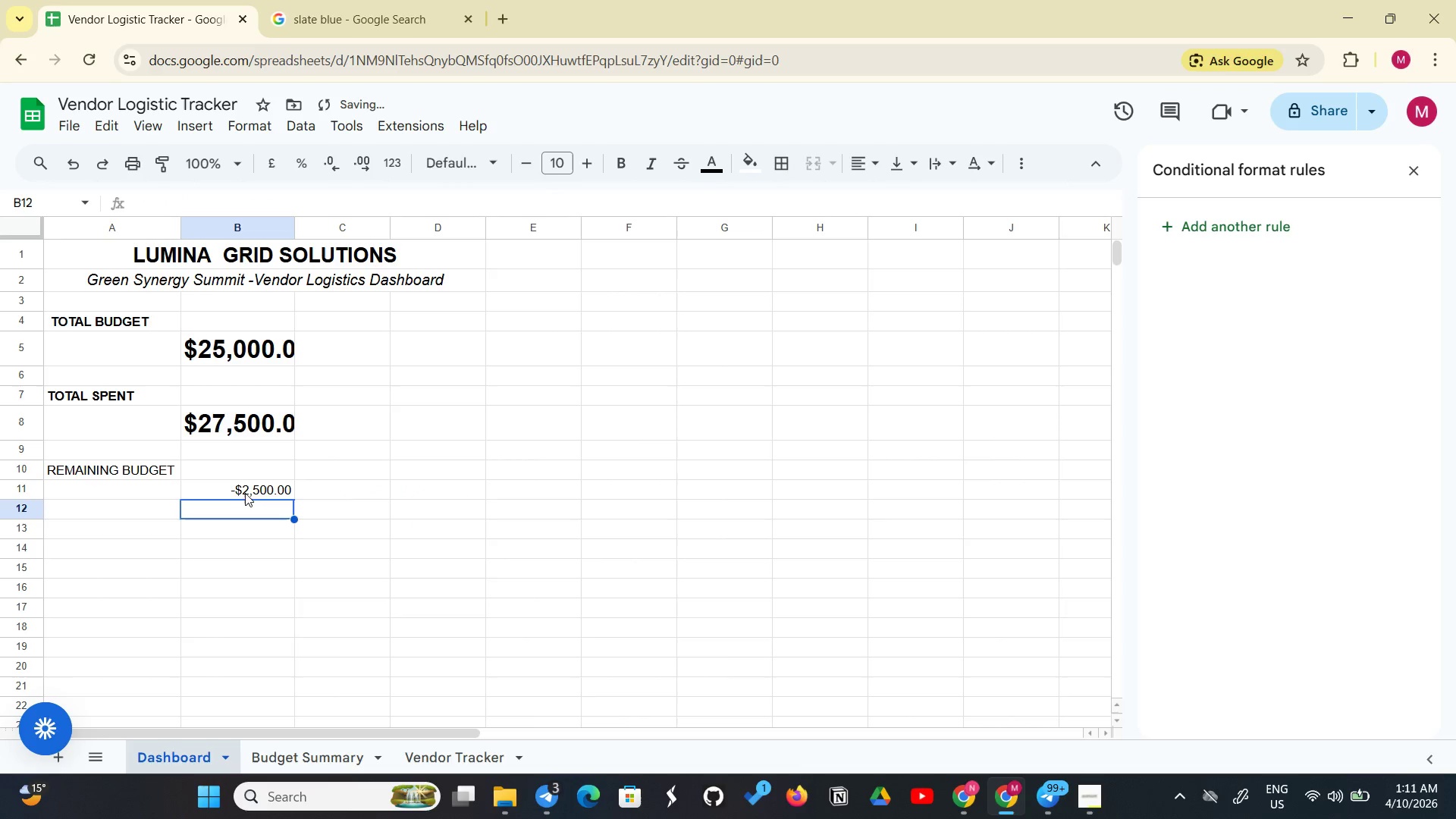 
left_click([253, 491])
 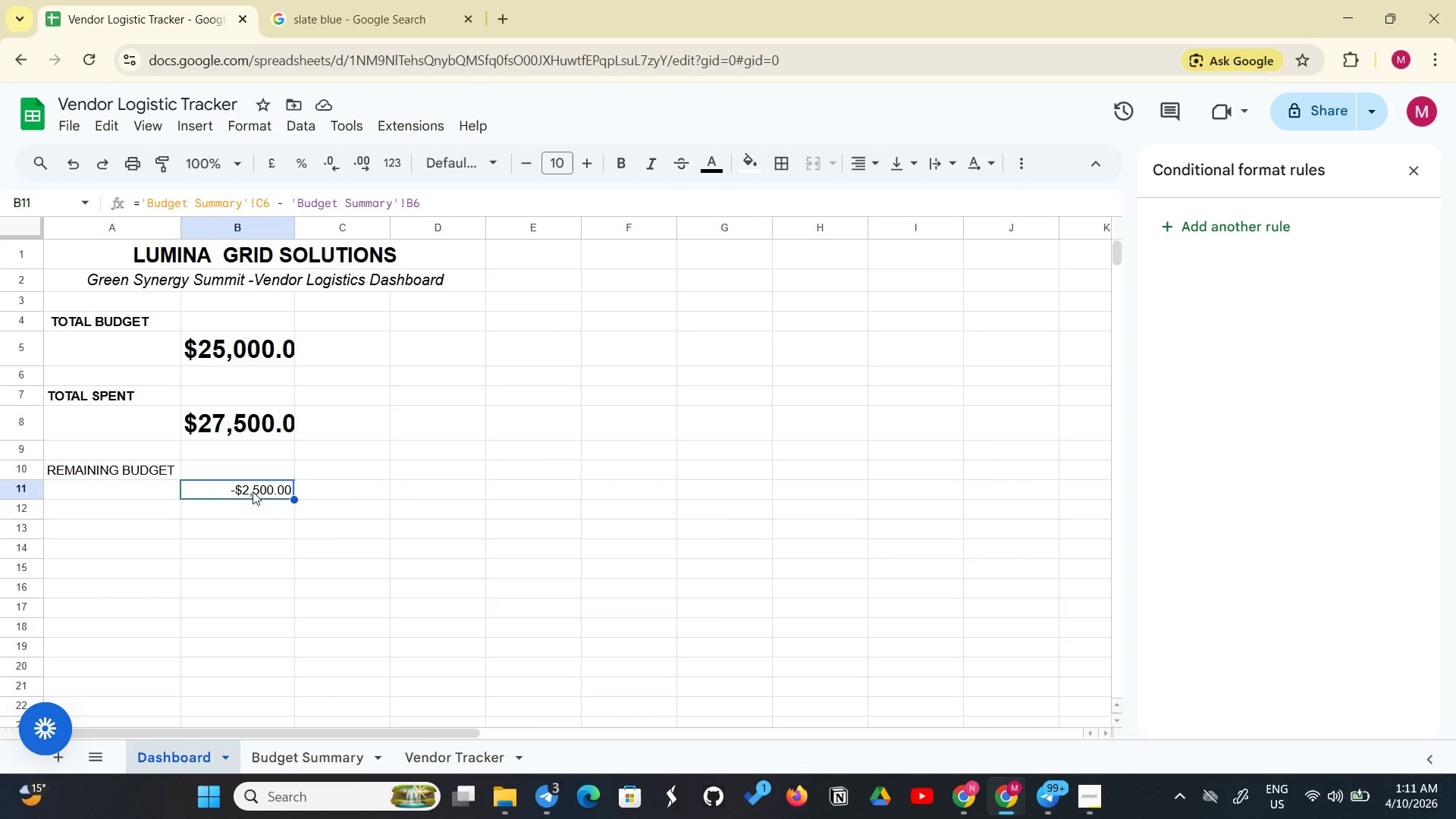 
wait(17.44)
 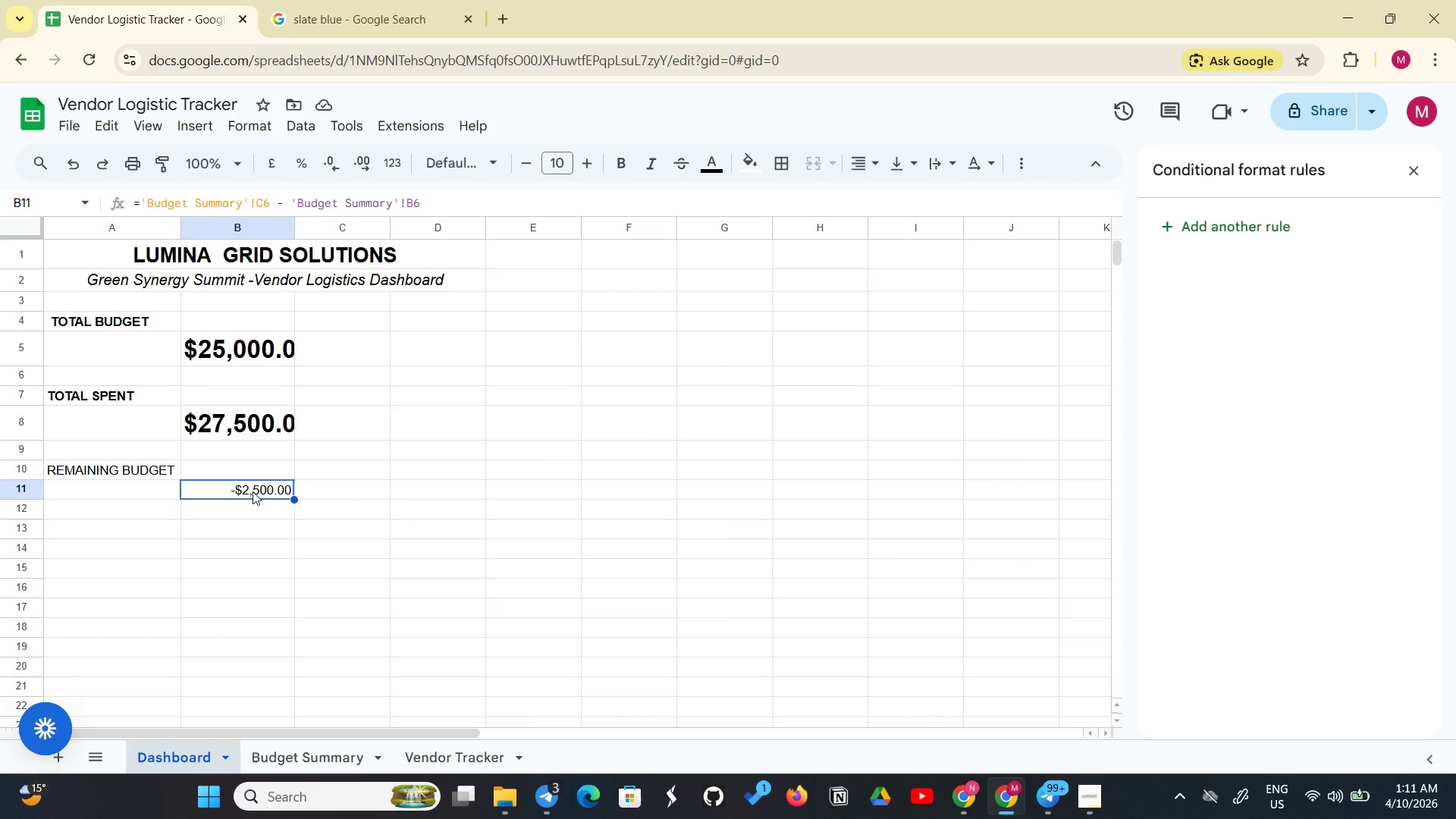 
double_click([595, 165])
 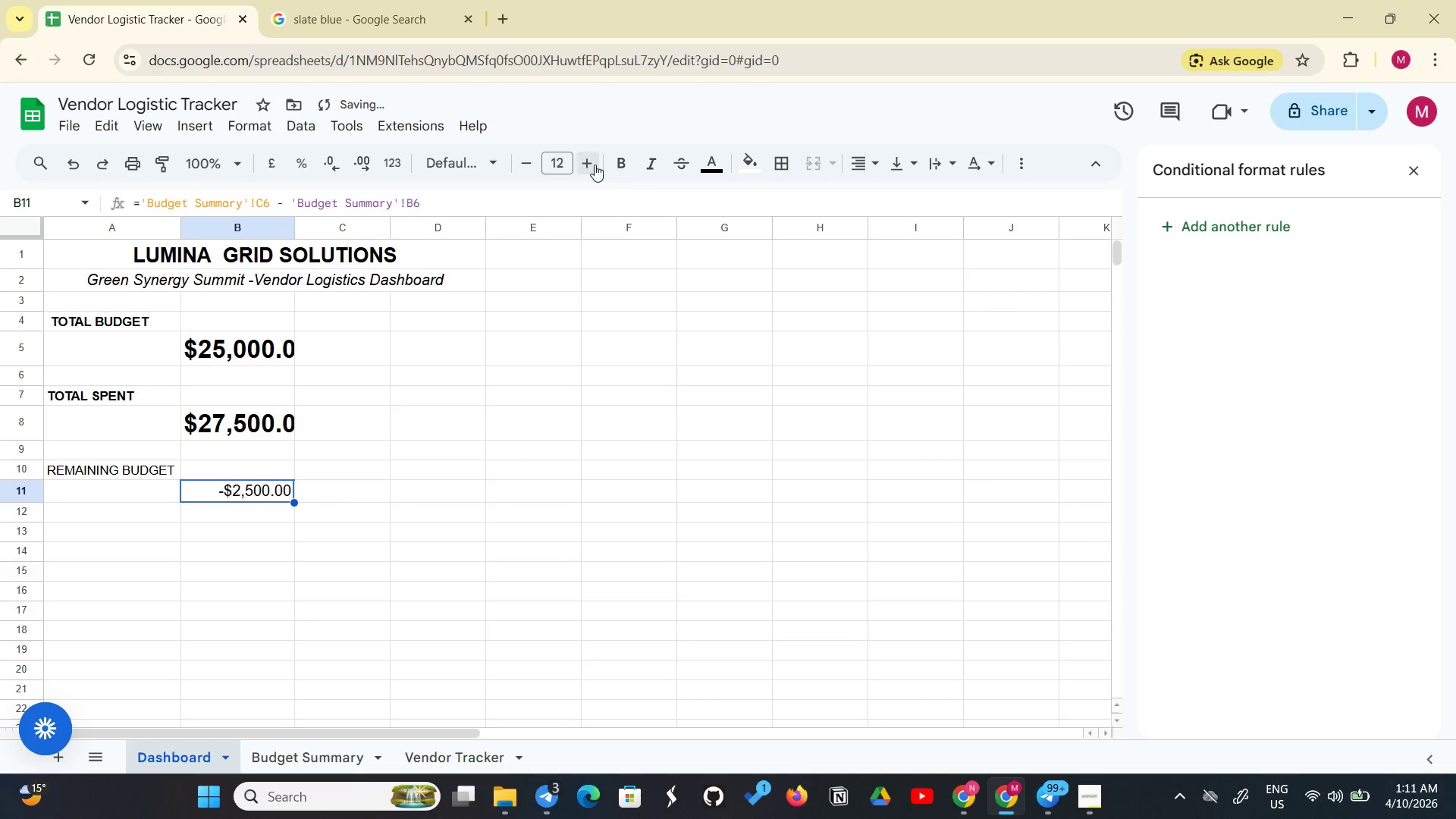 
triple_click([595, 165])
 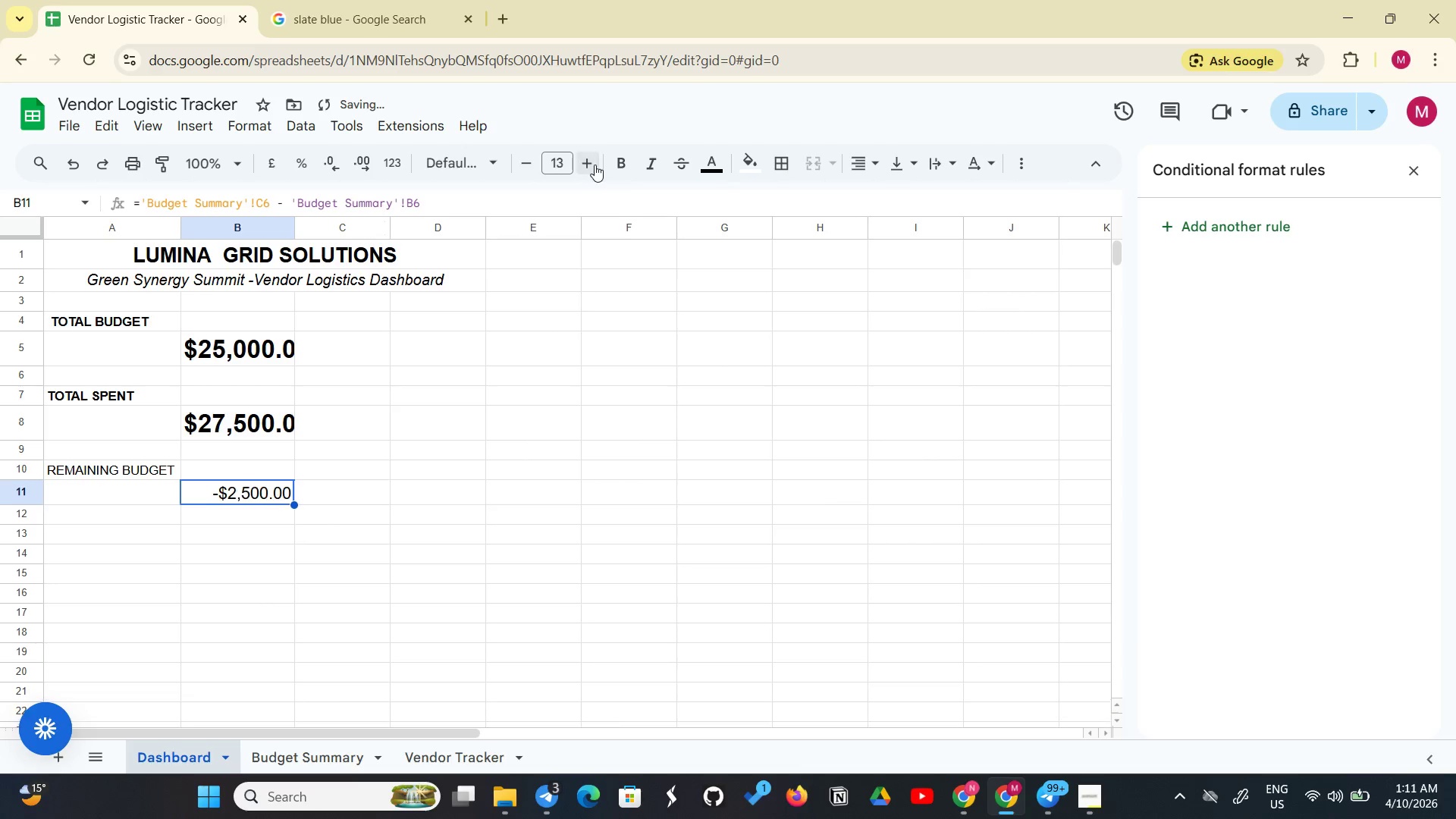 
triple_click([595, 165])
 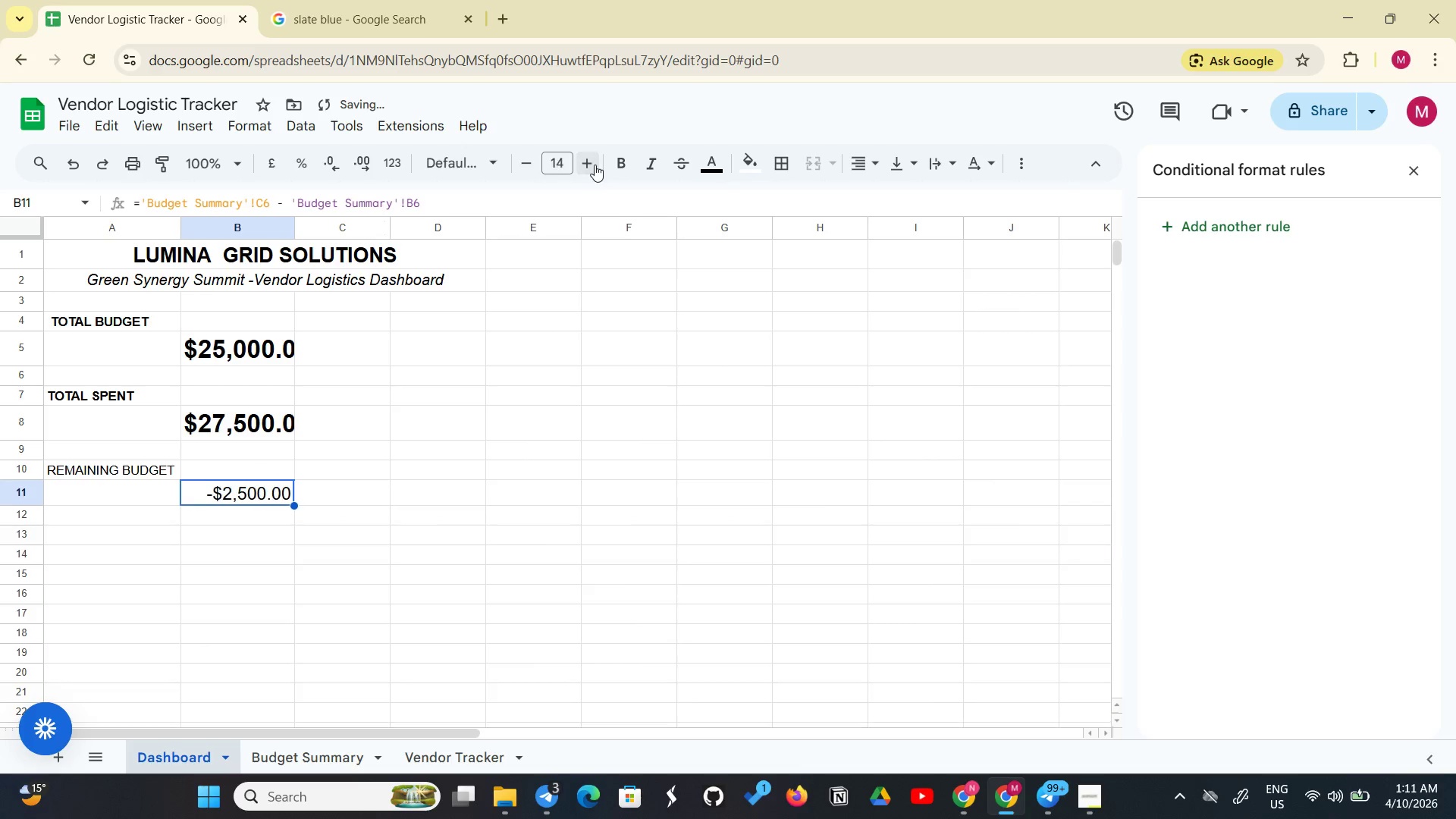 
triple_click([595, 165])
 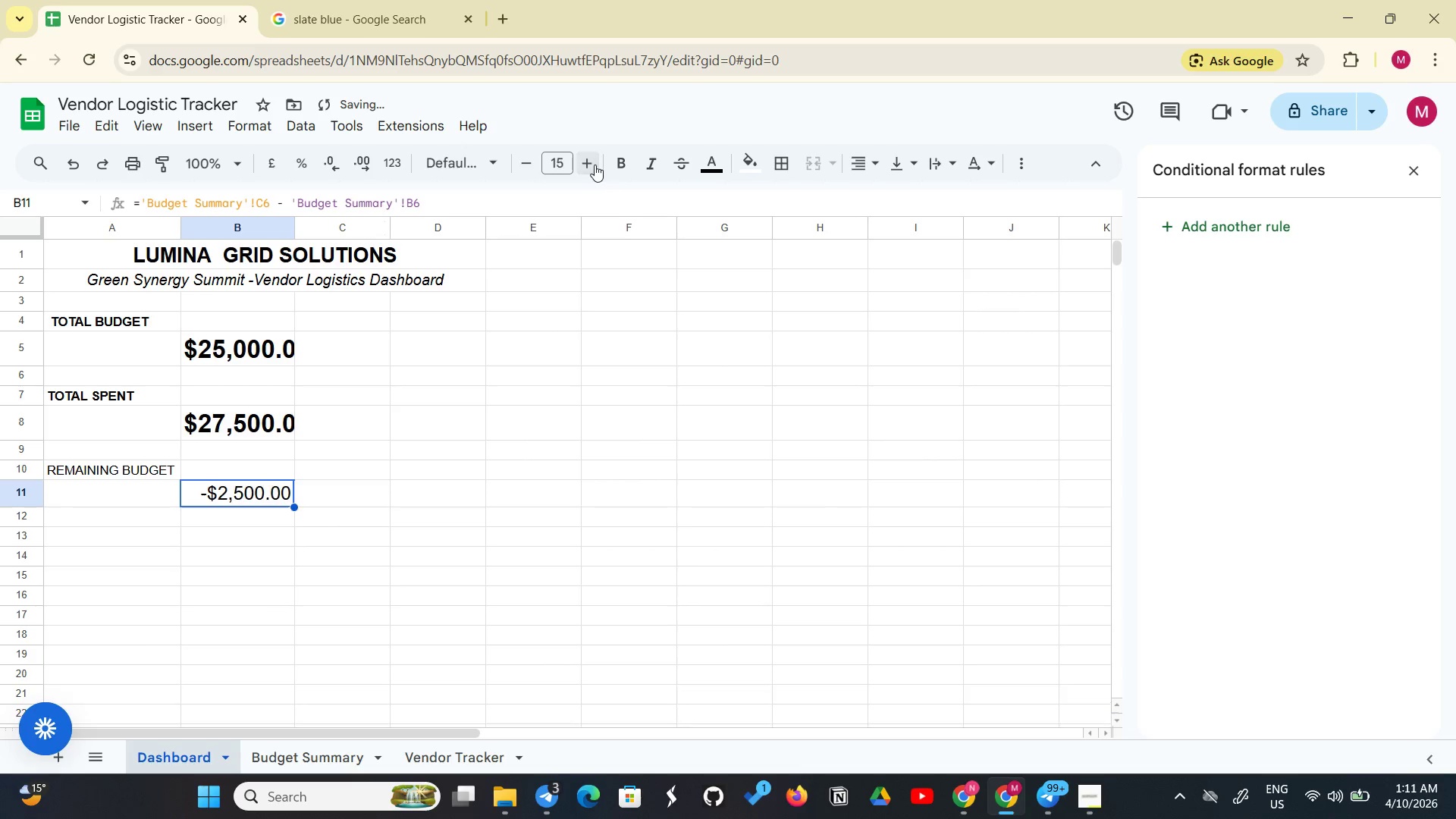 
triple_click([595, 165])
 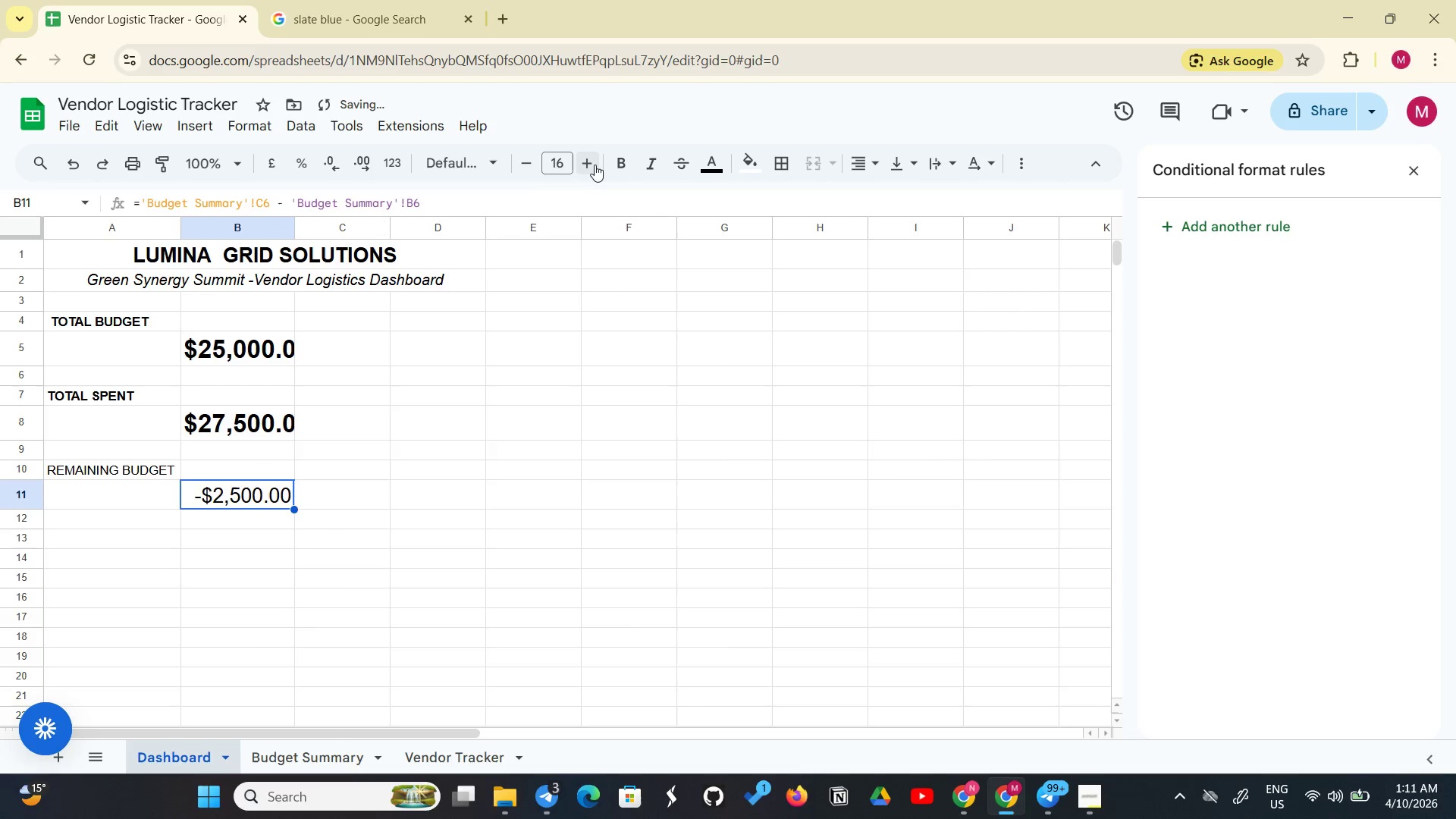 
triple_click([595, 165])
 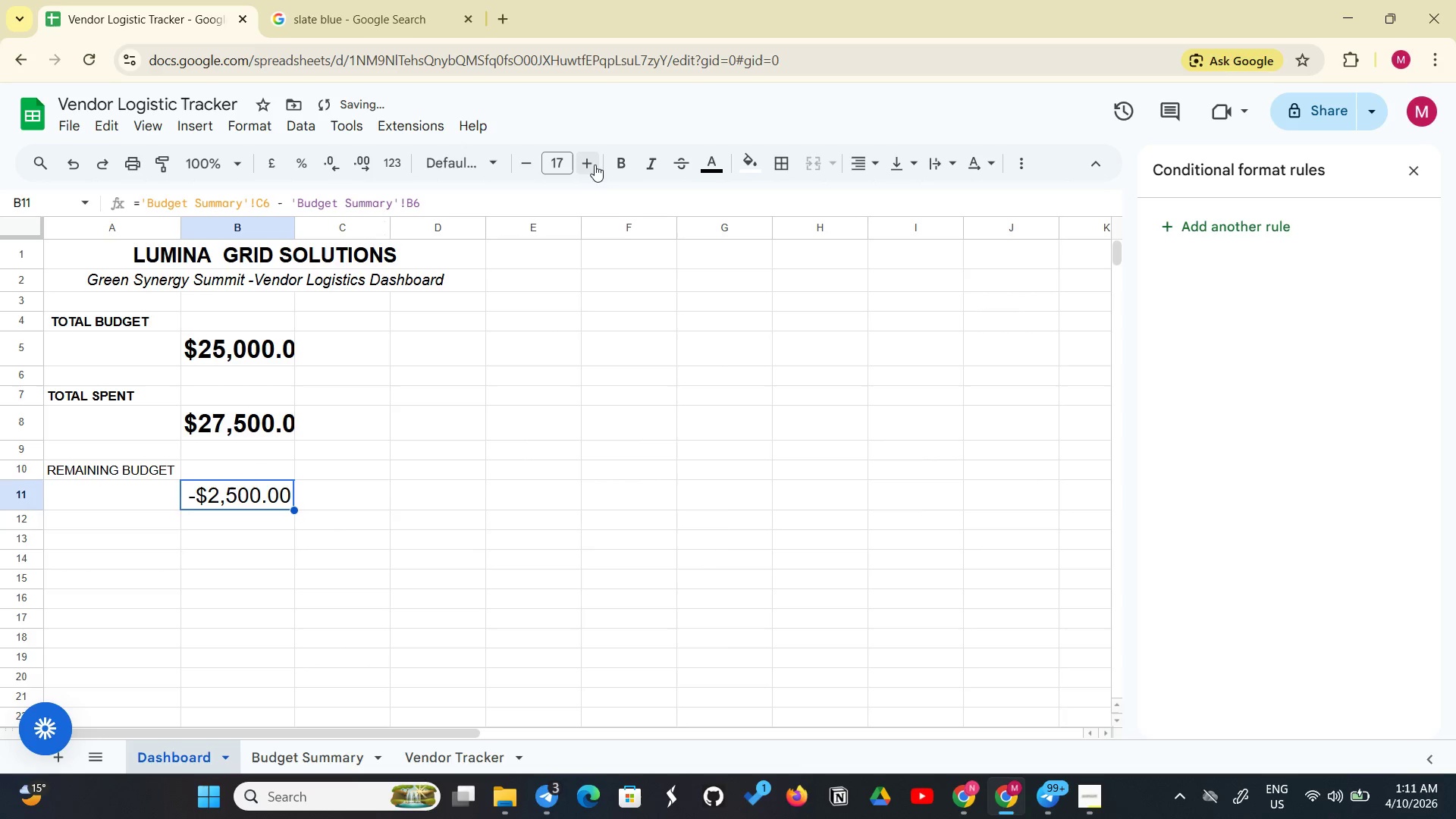 
triple_click([595, 165])
 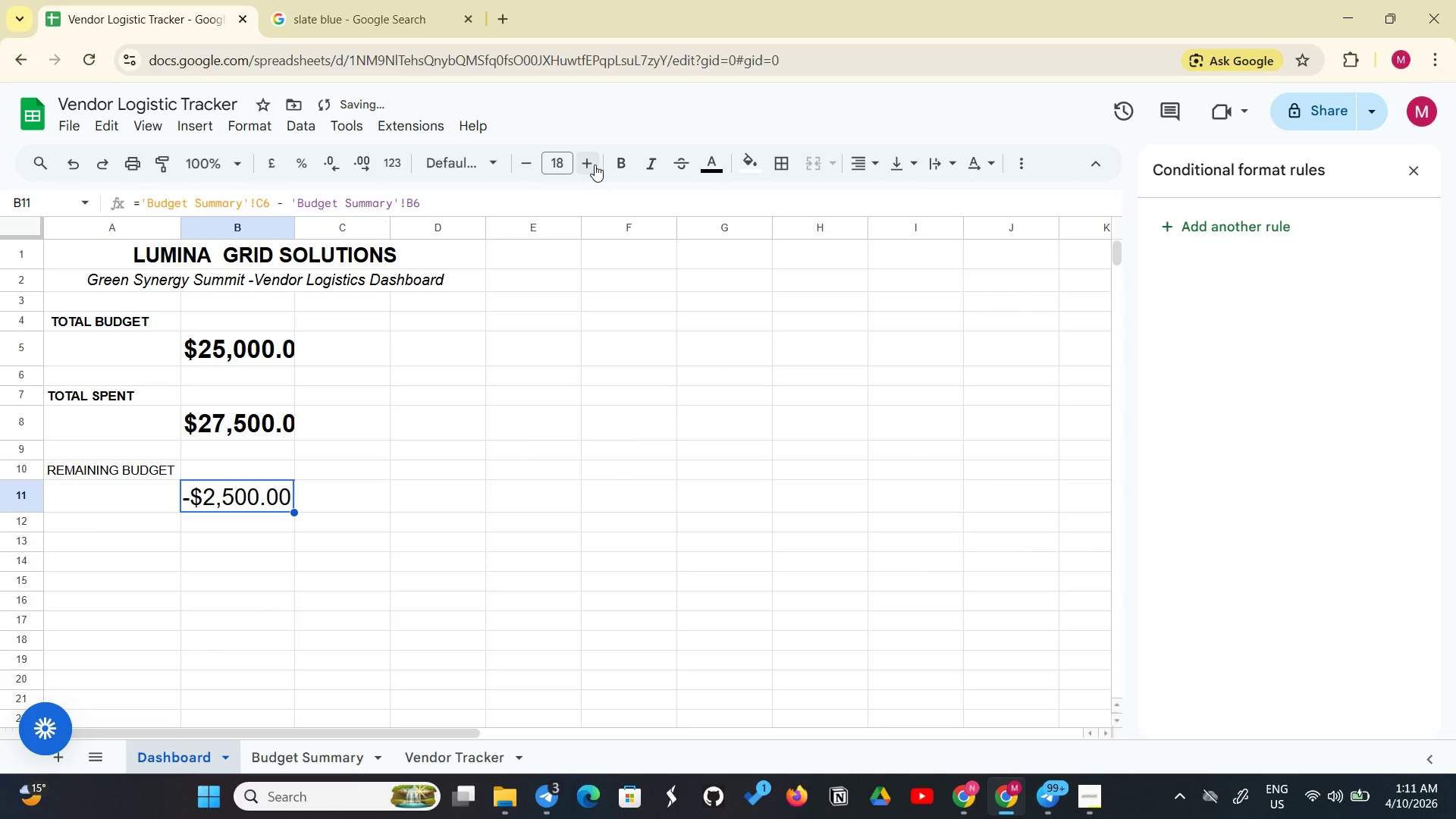 
left_click([595, 165])
 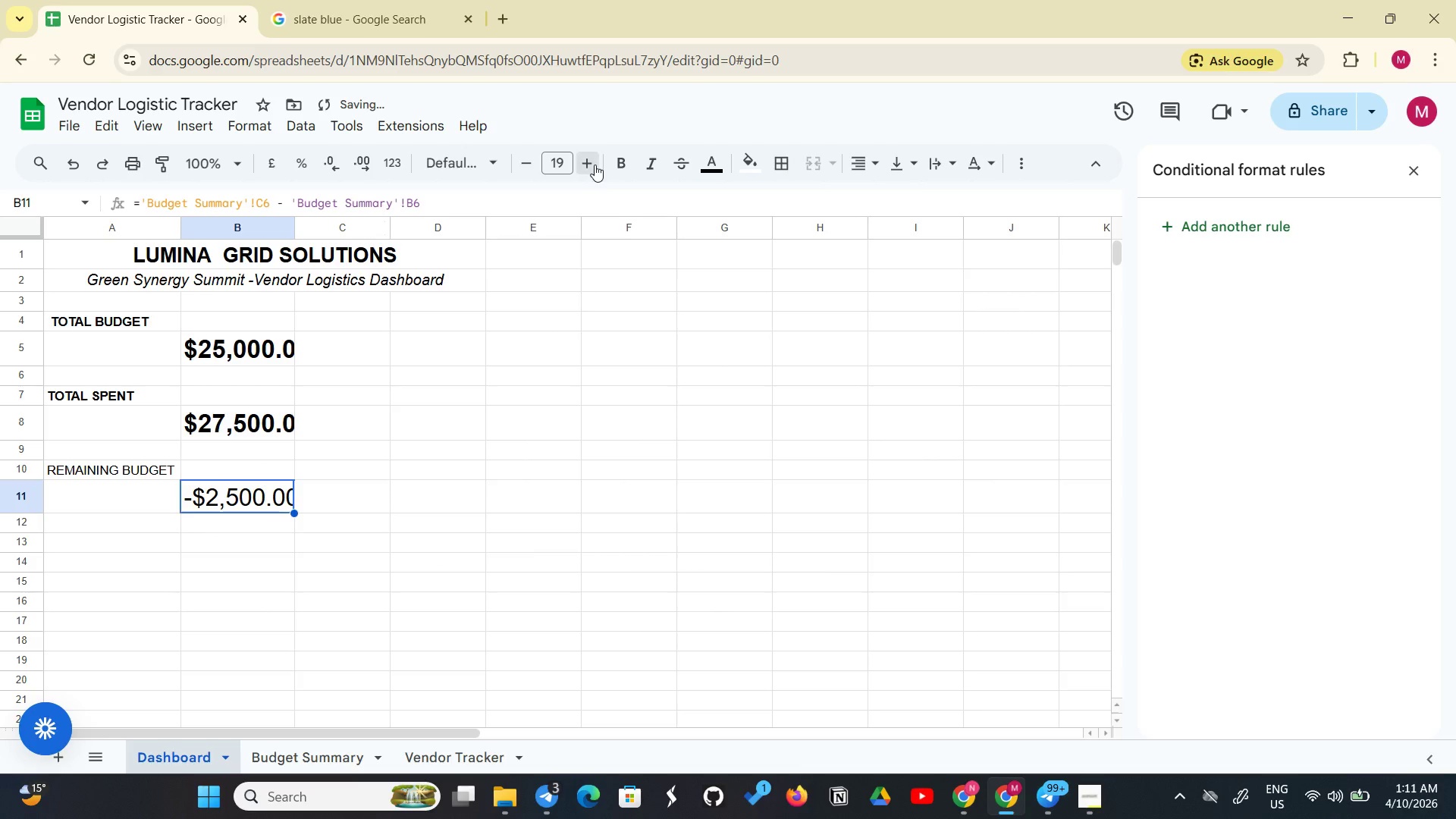 
left_click([595, 165])
 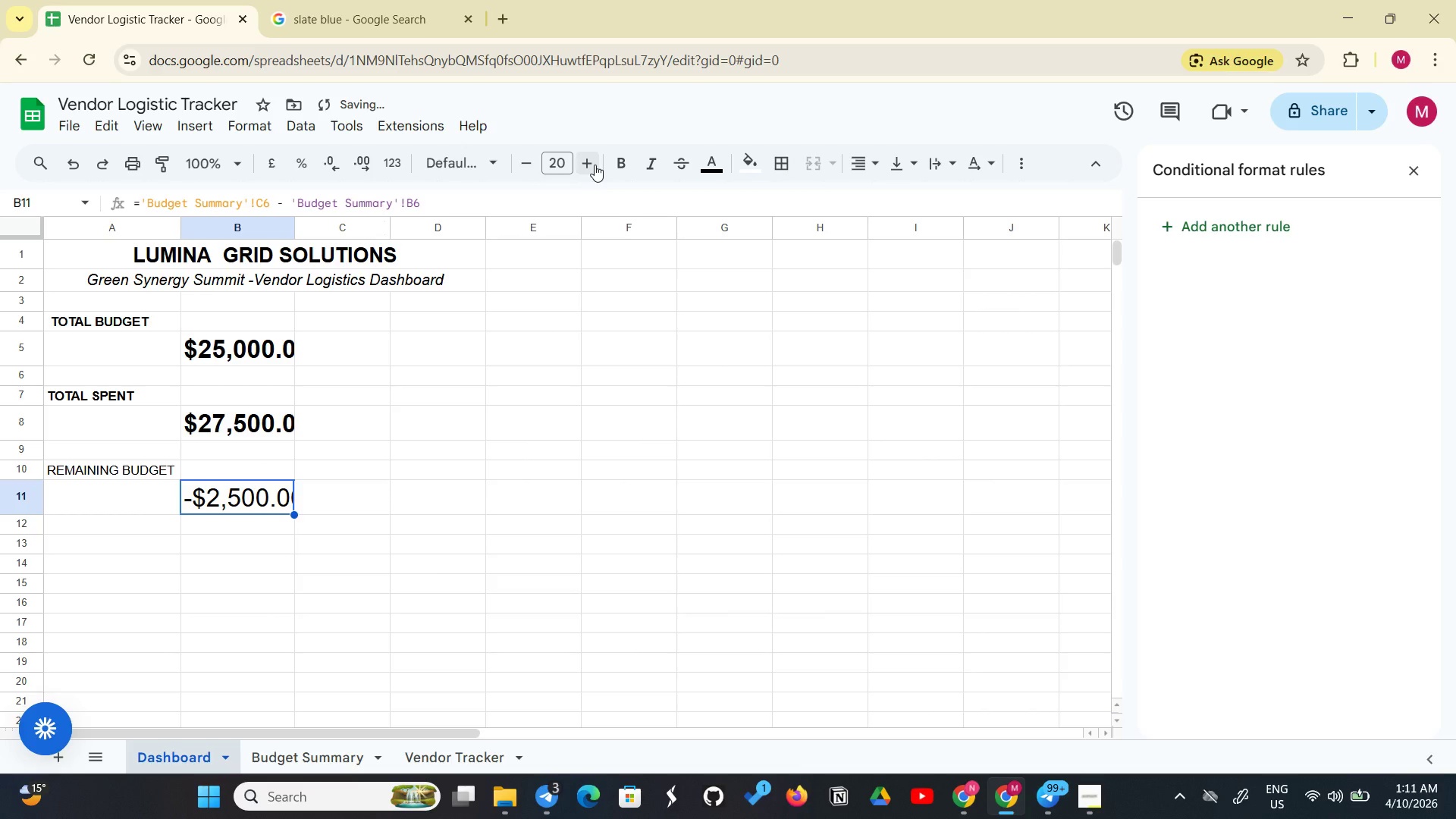 
mouse_move([629, 159])
 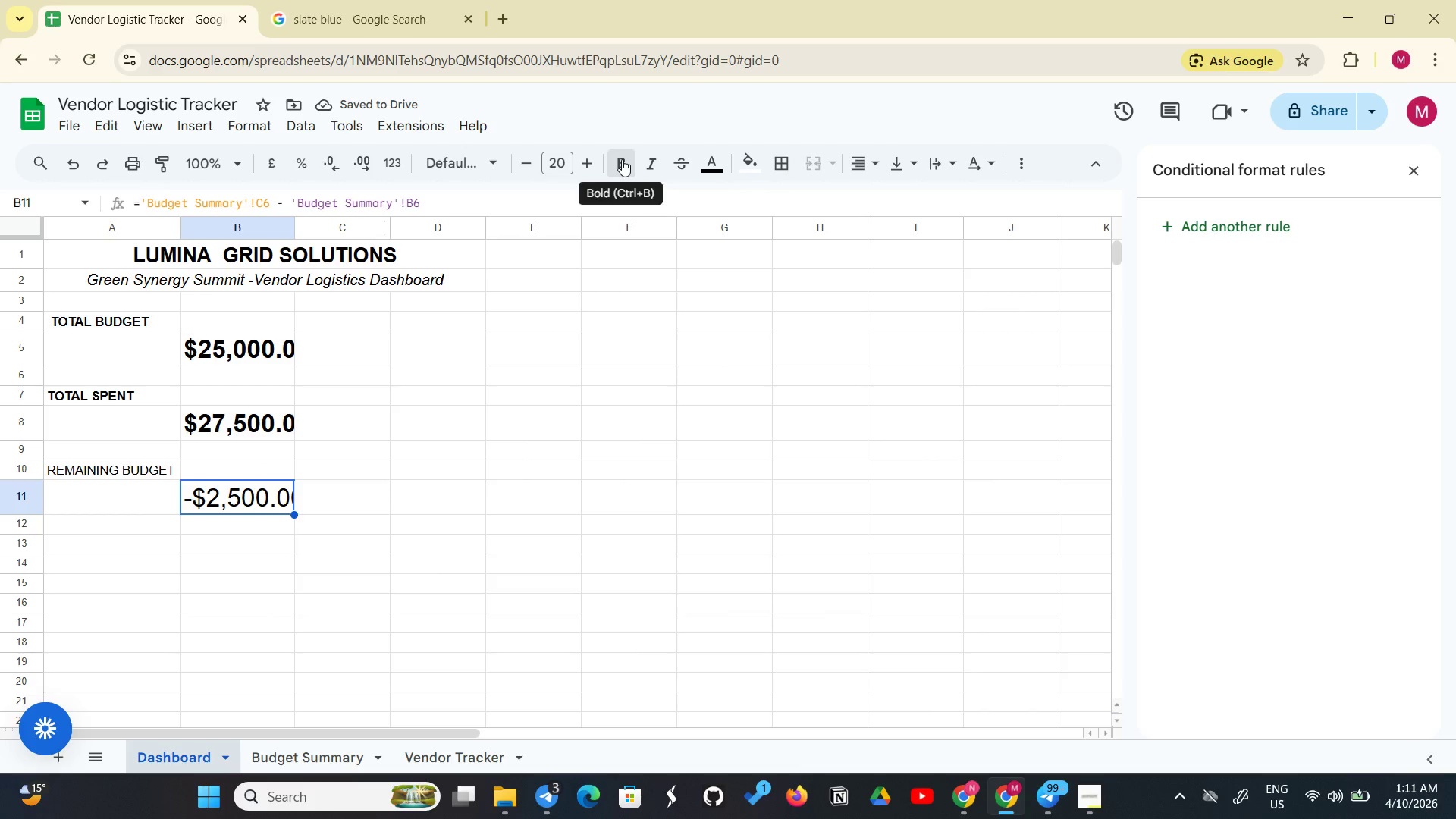 
left_click([622, 159])
 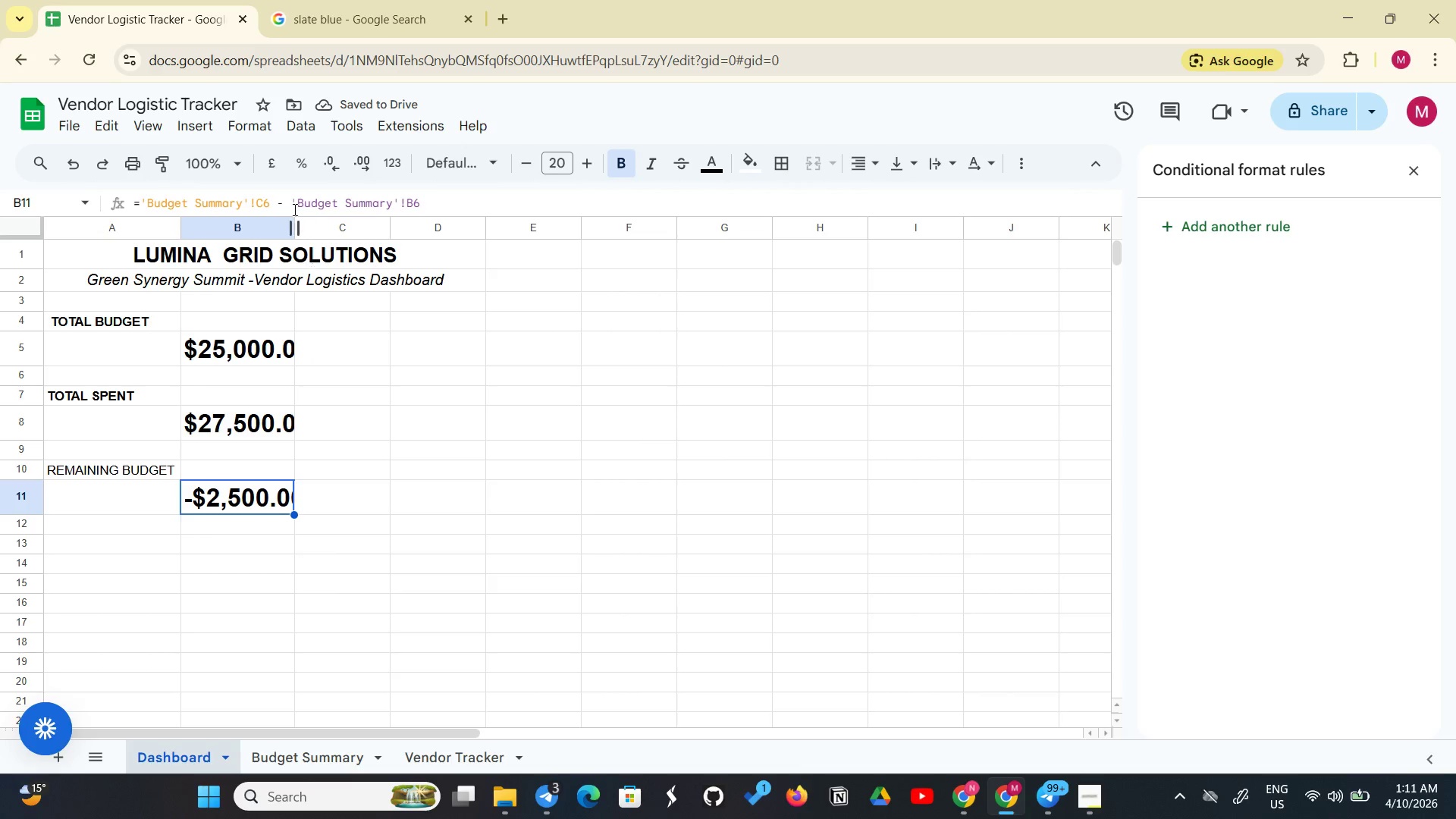 
wait(5.03)
 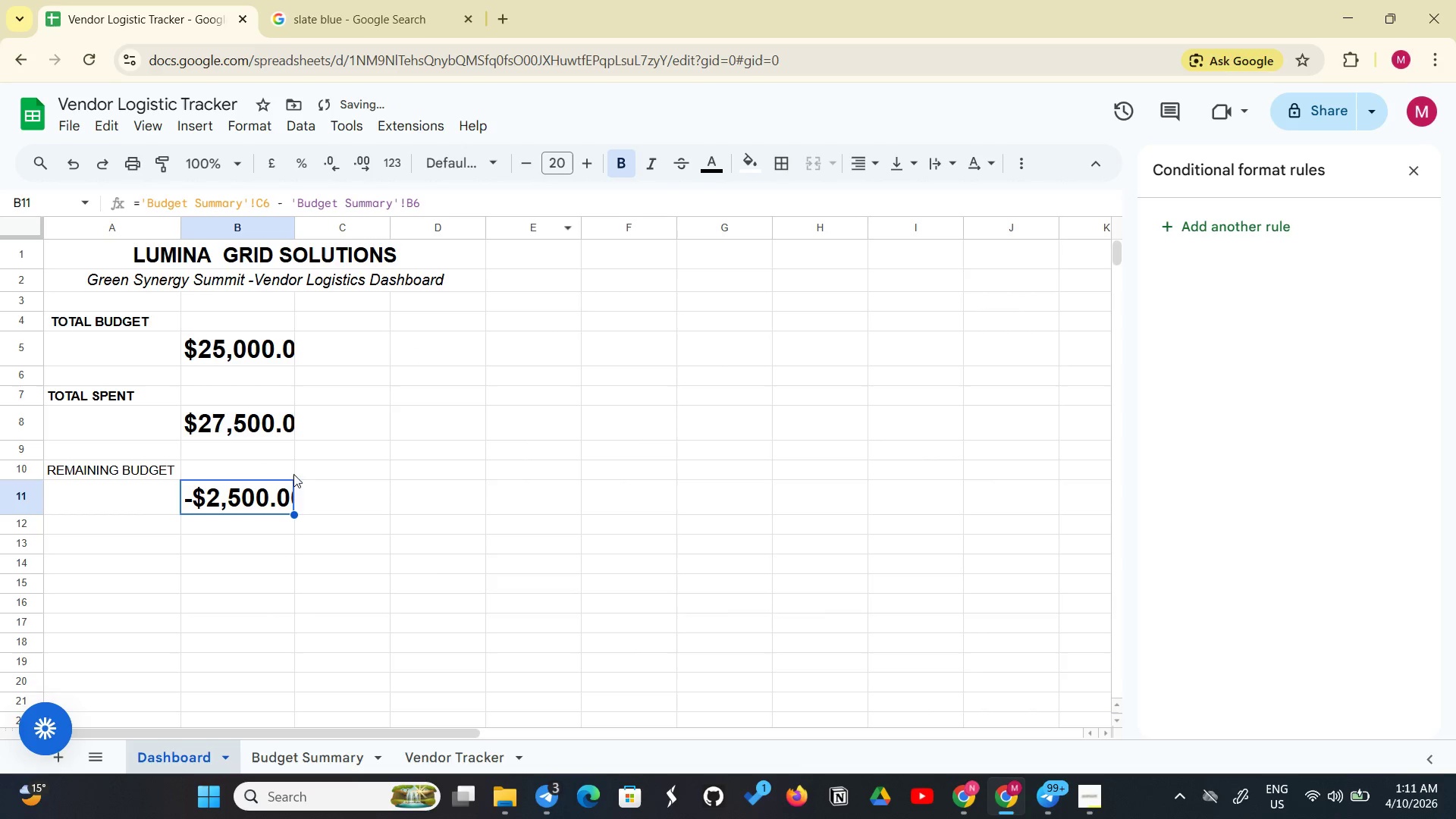 
left_click_drag(start_coordinate=[296, 221], to_coordinate=[303, 221])
 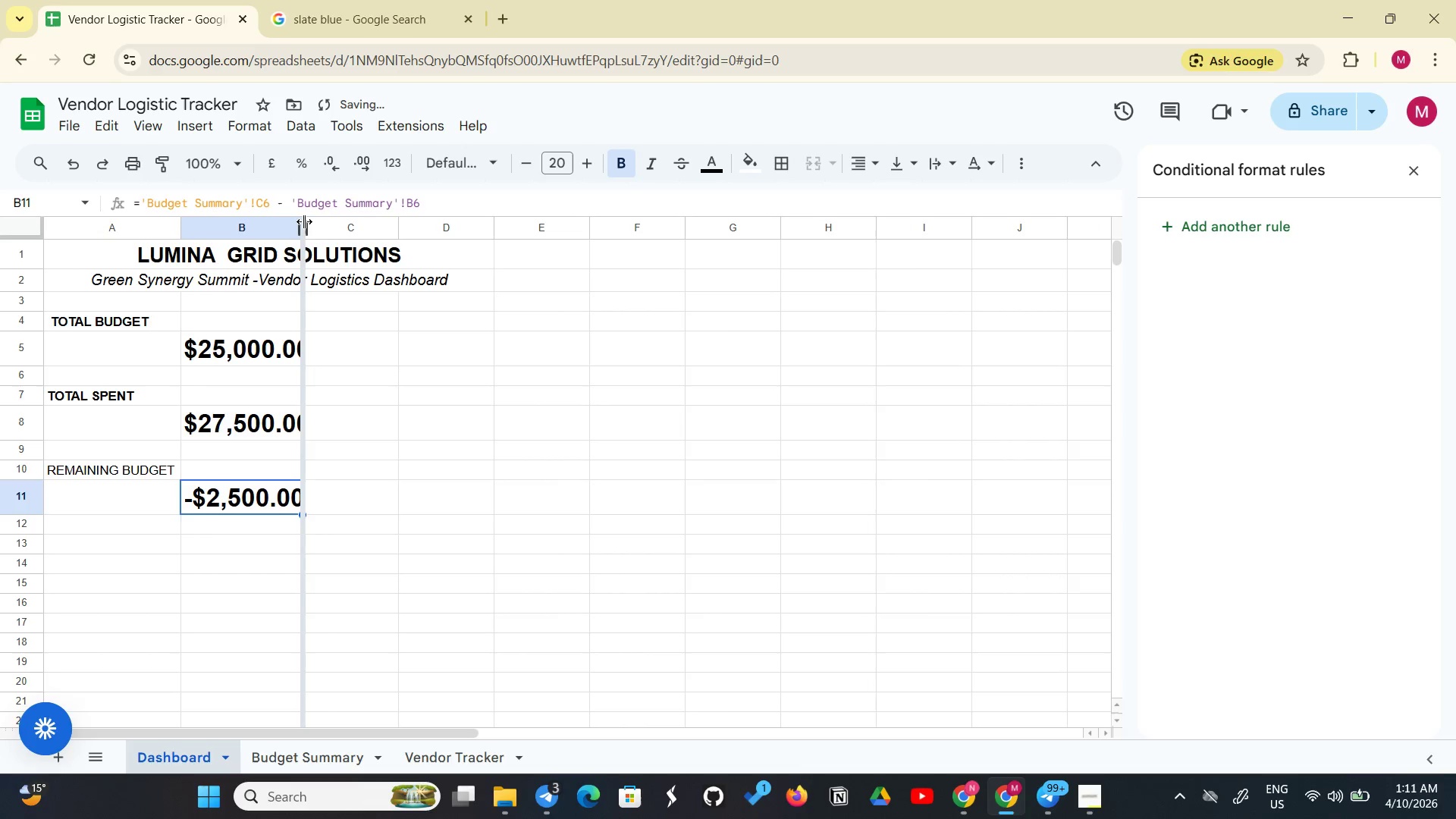 
double_click([304, 221])
 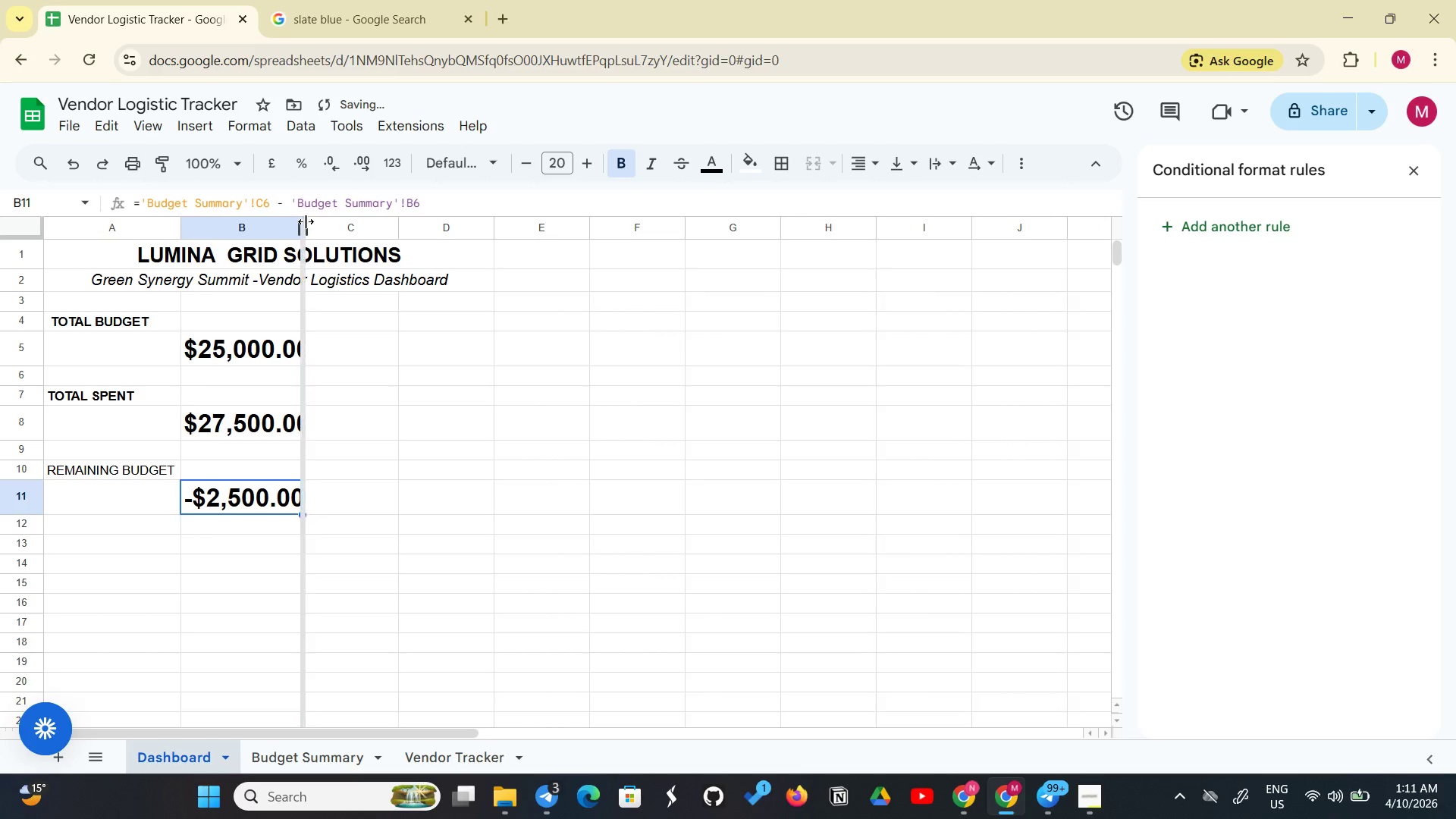 
triple_click([306, 221])
 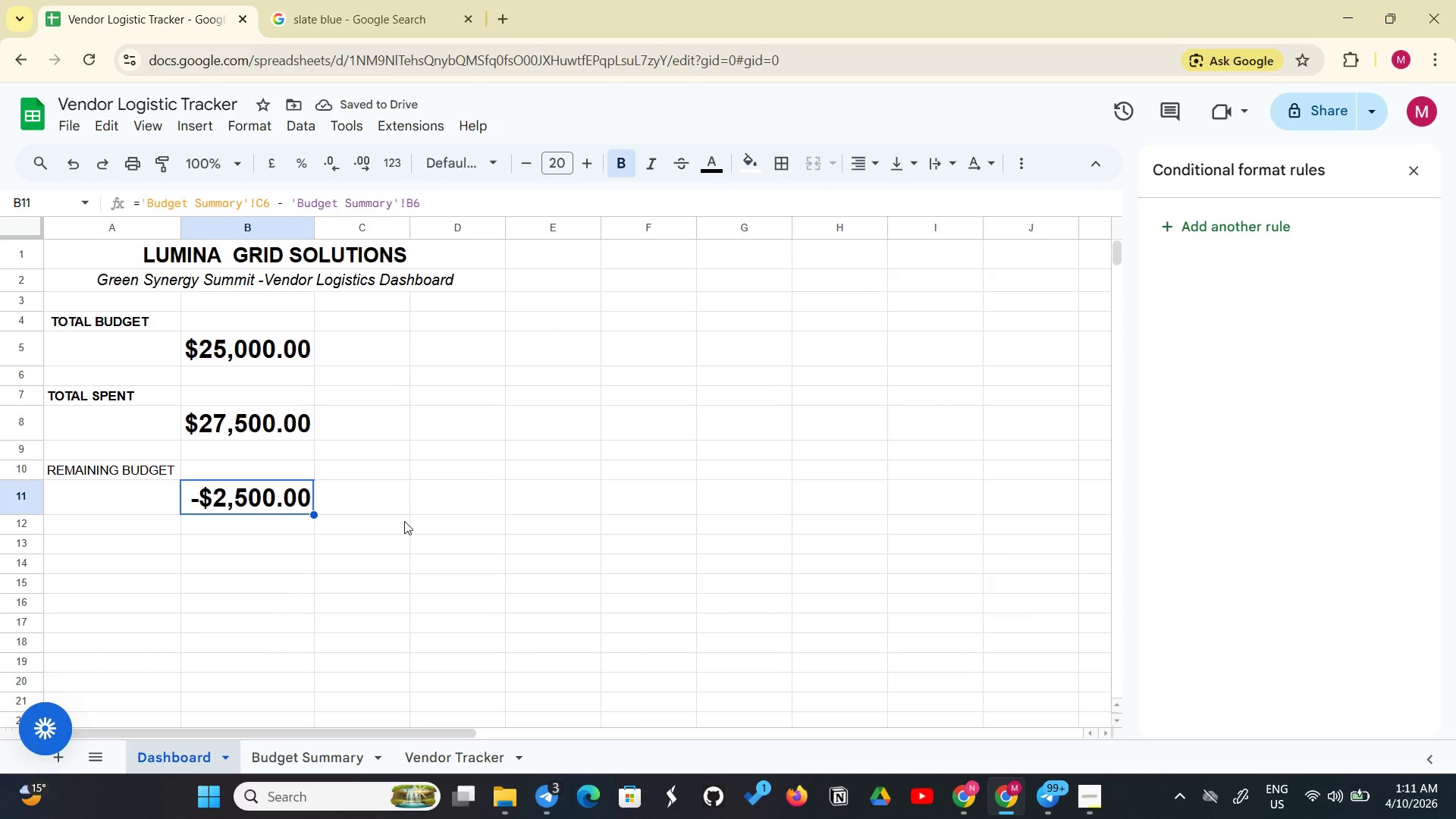 
wait(10.34)
 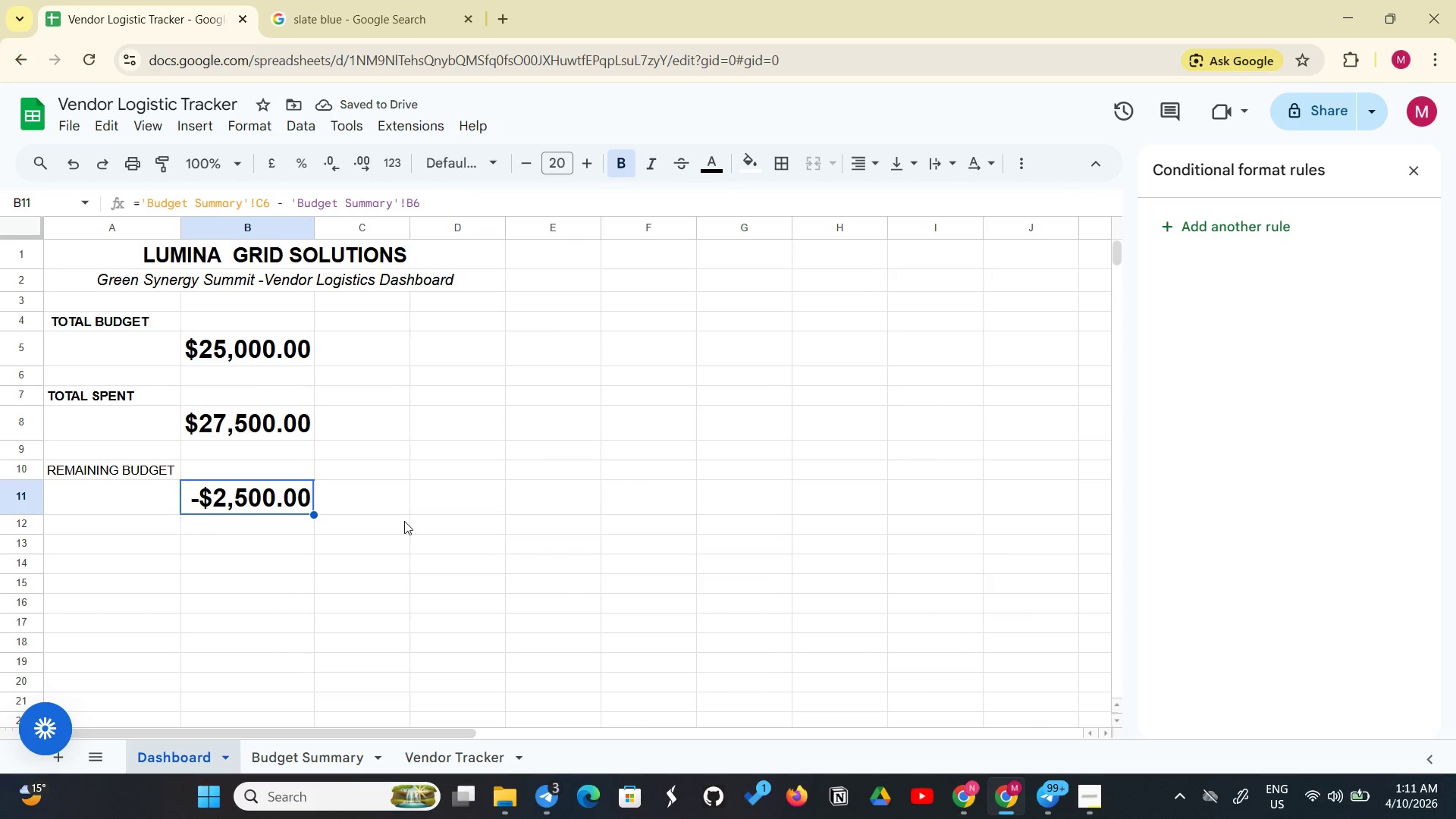 
left_click([242, 118])
 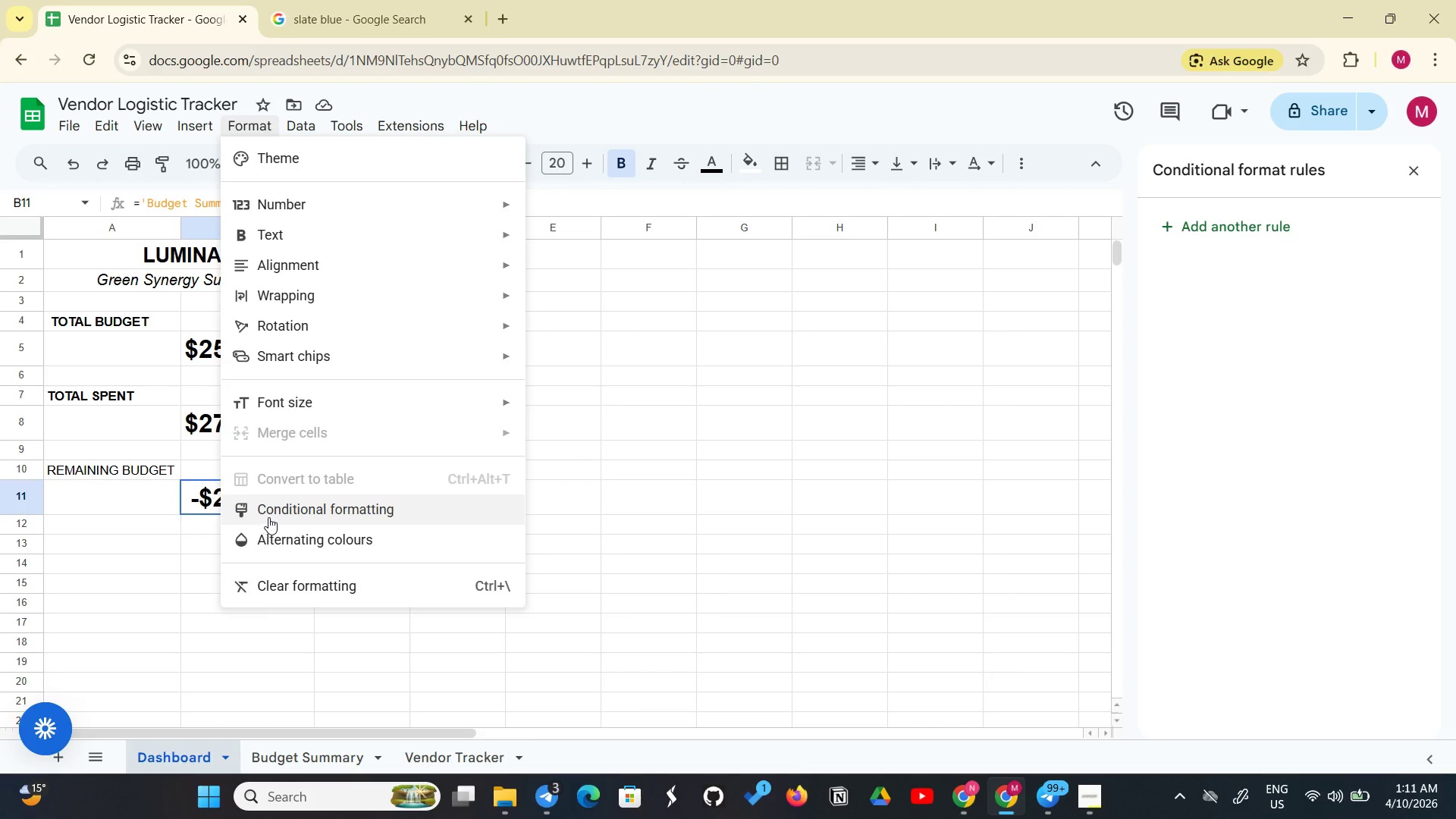 
left_click([271, 513])
 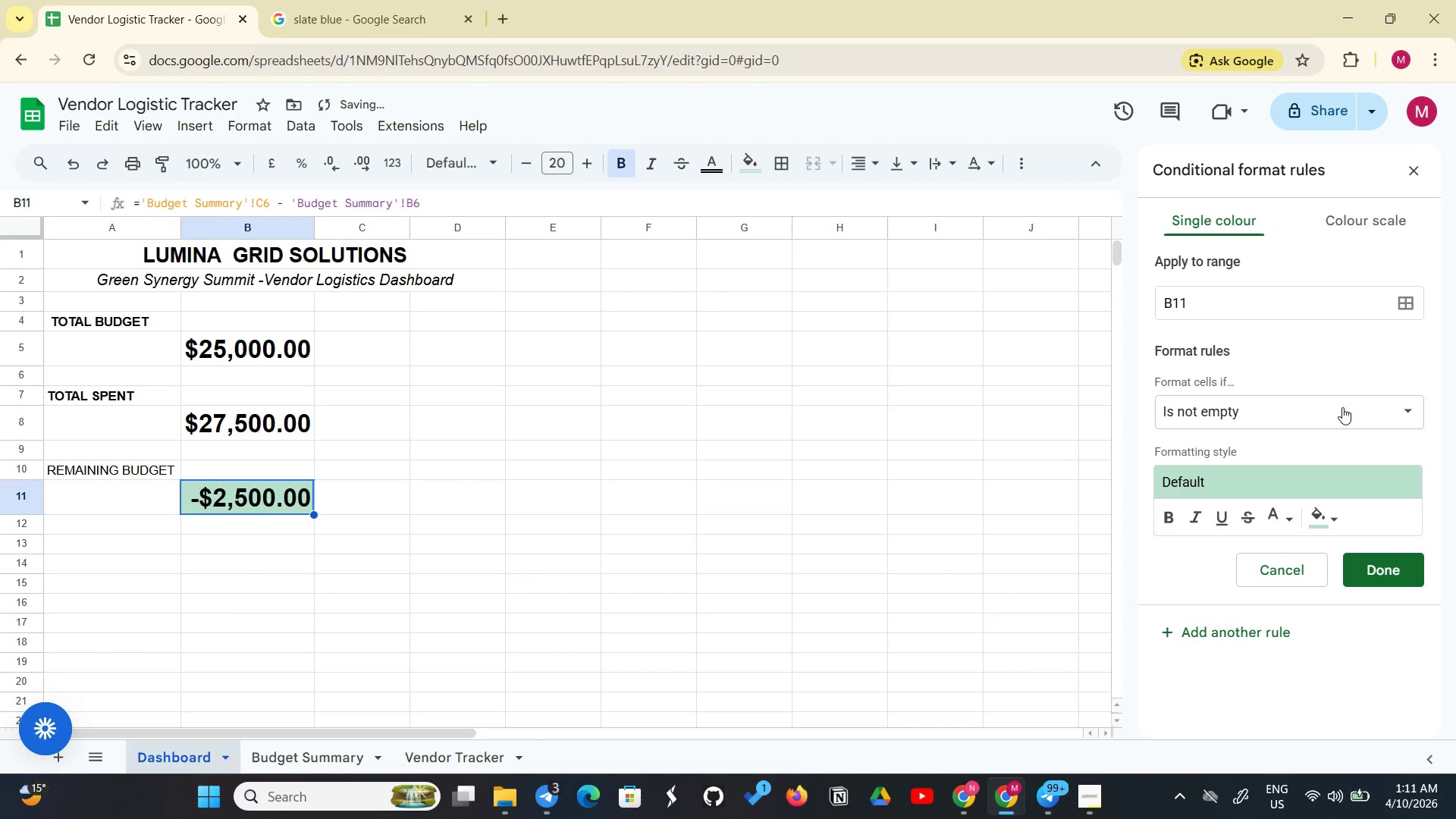 
left_click([1342, 407])
 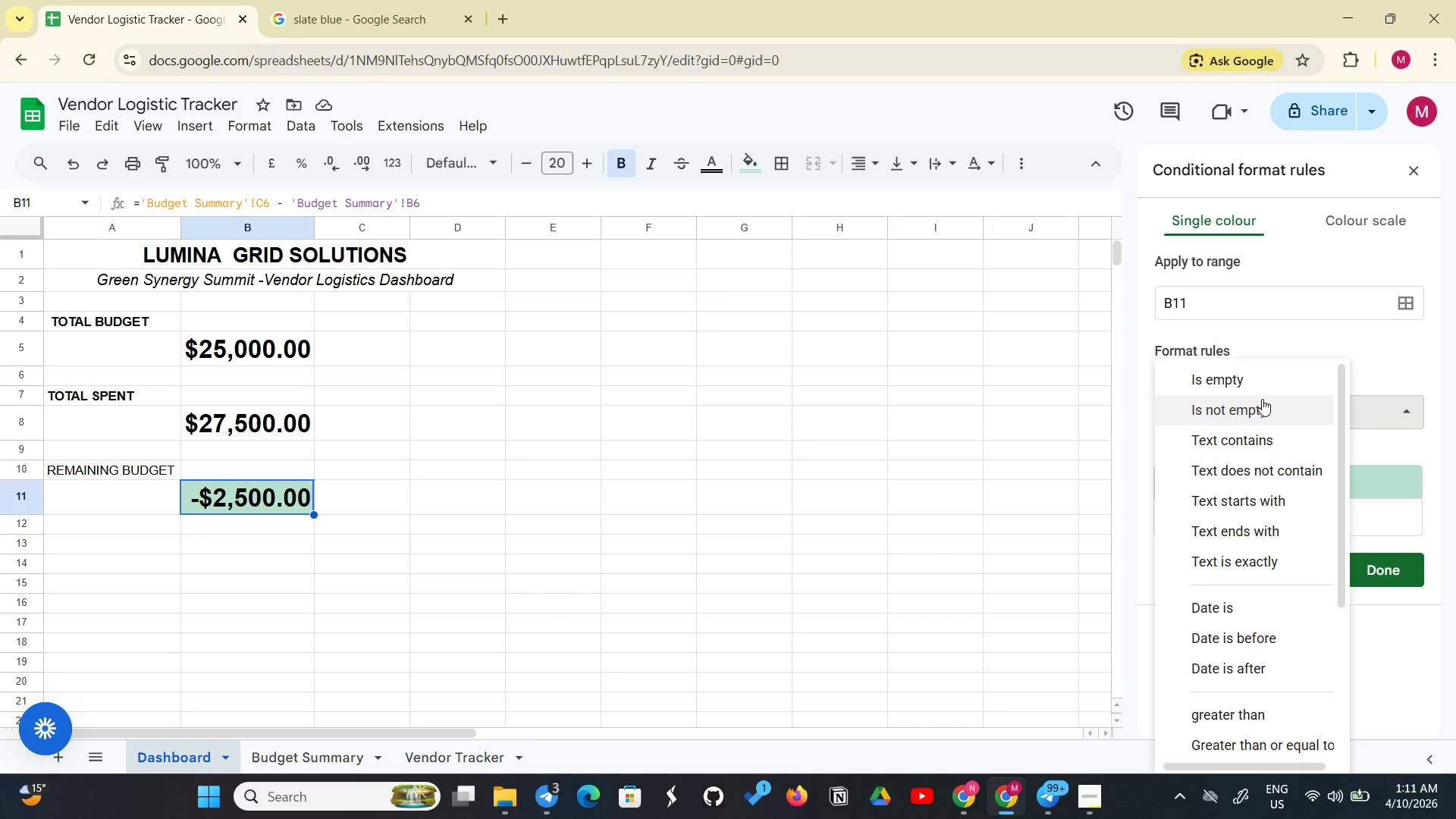 
wait(7.25)
 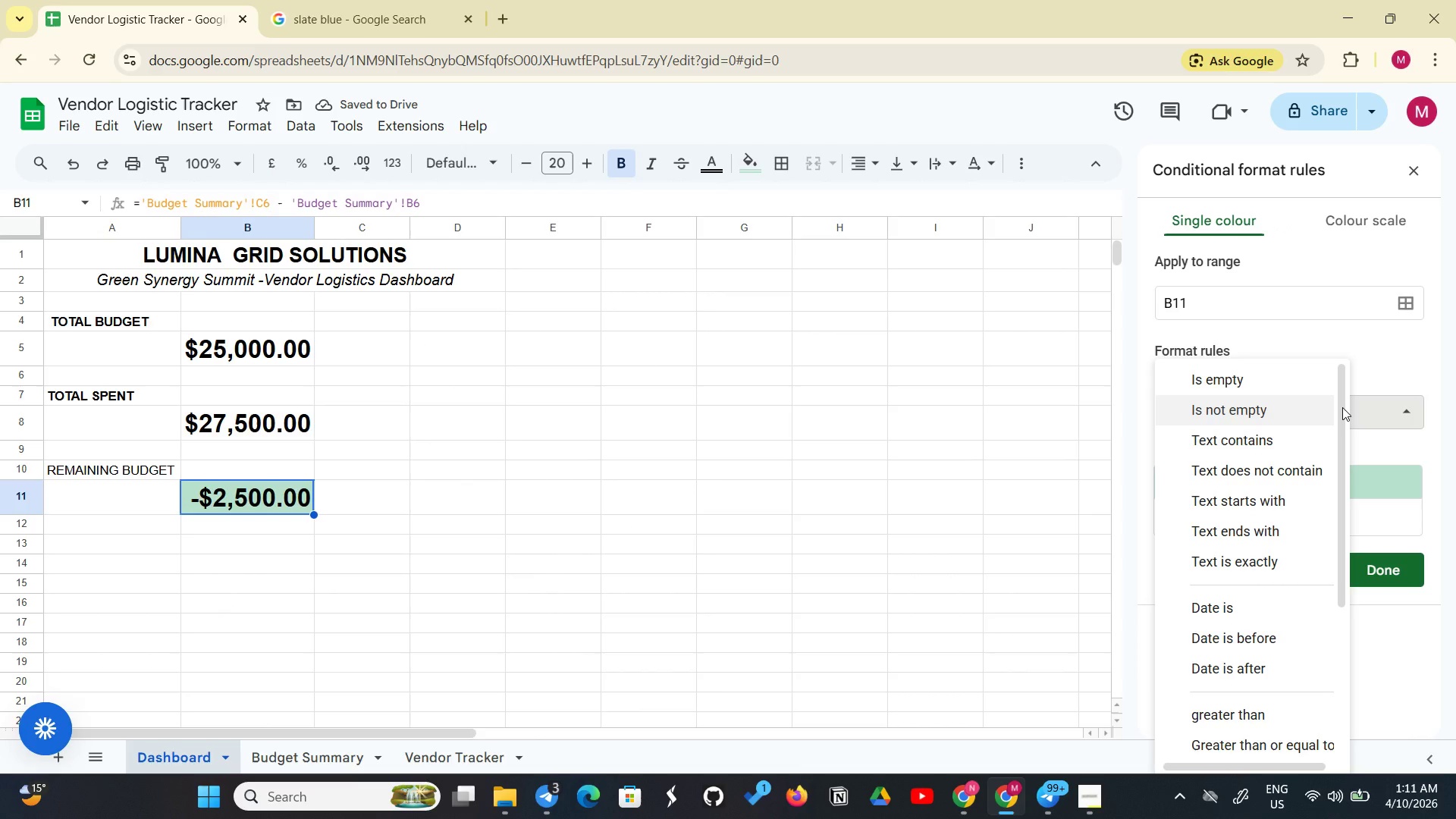 
scroll: coordinate [1253, 654], scroll_direction: down, amount: 5.0
 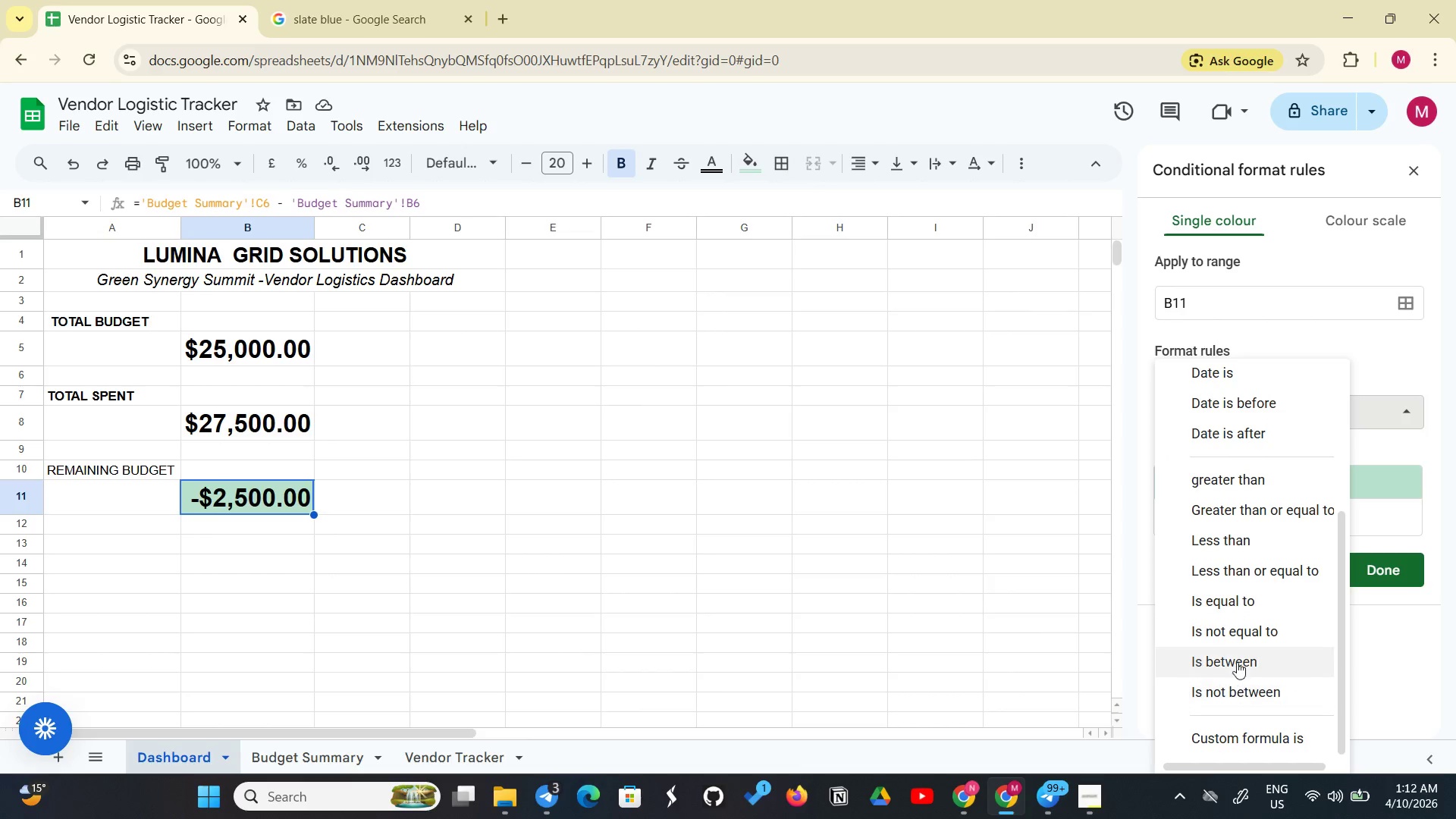 
scroll: coordinate [1243, 601], scroll_direction: up, amount: 3.0
 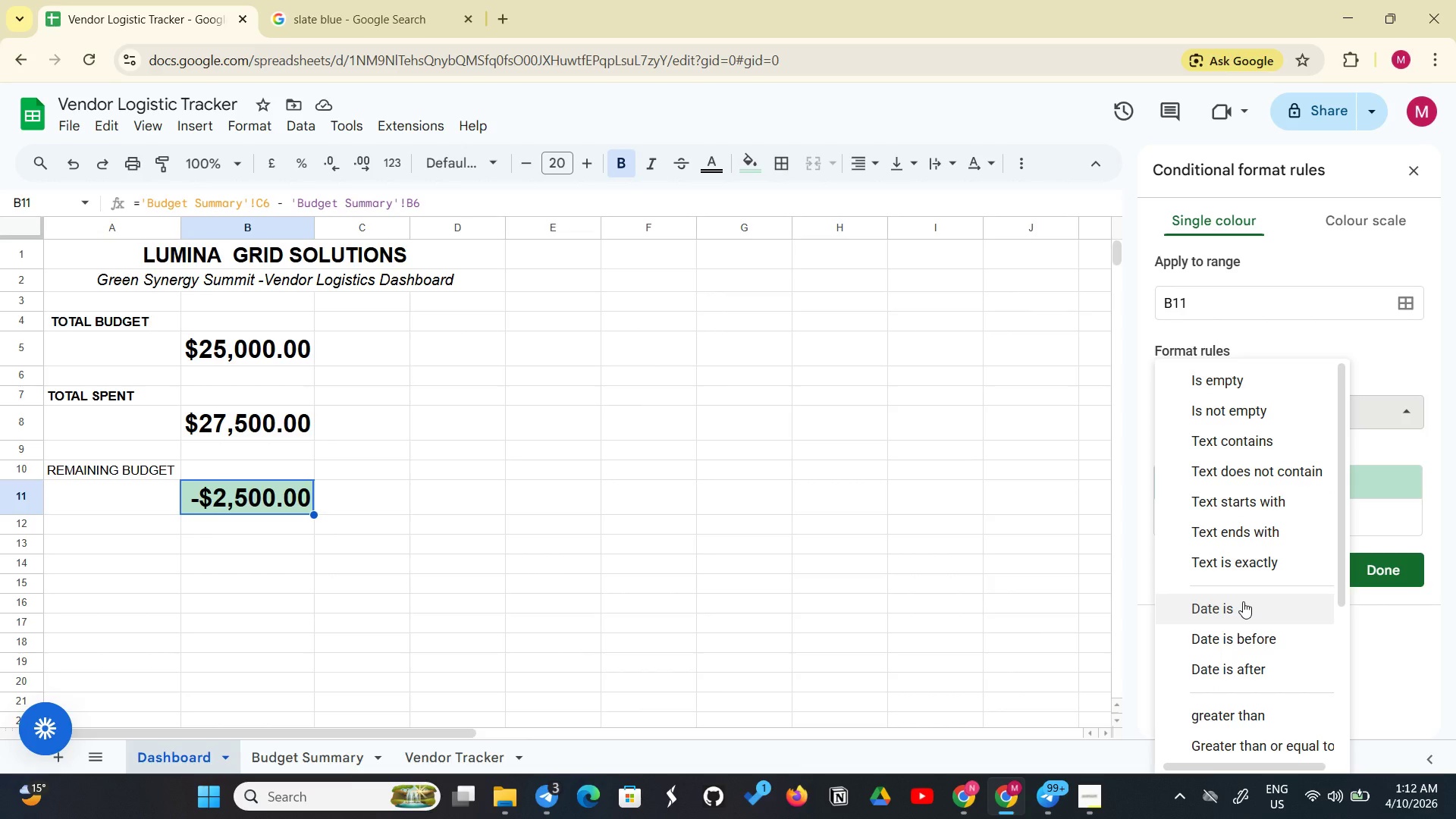 
scroll: coordinate [1243, 601], scroll_direction: down, amount: 2.0
 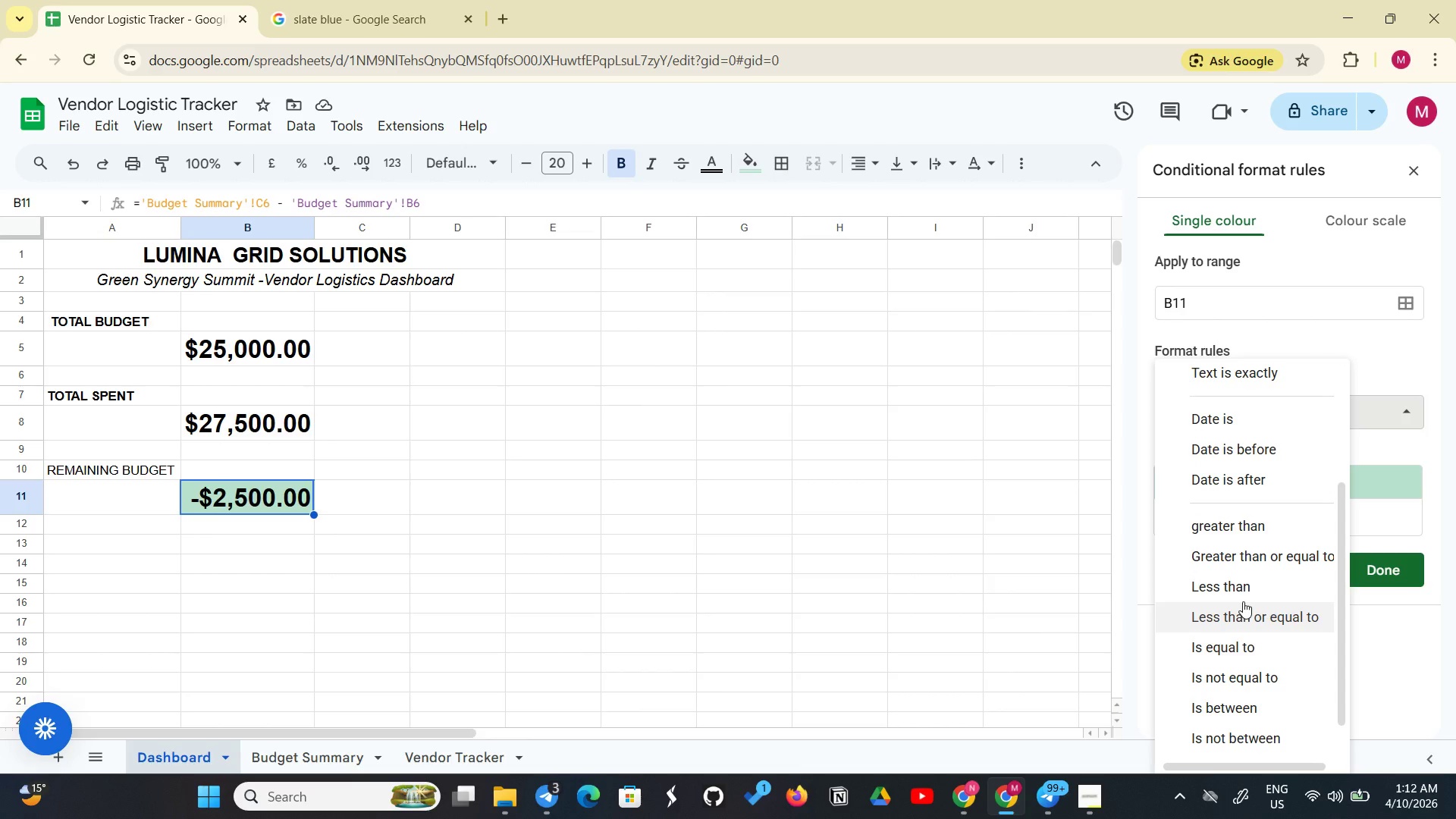 
wait(13.67)
 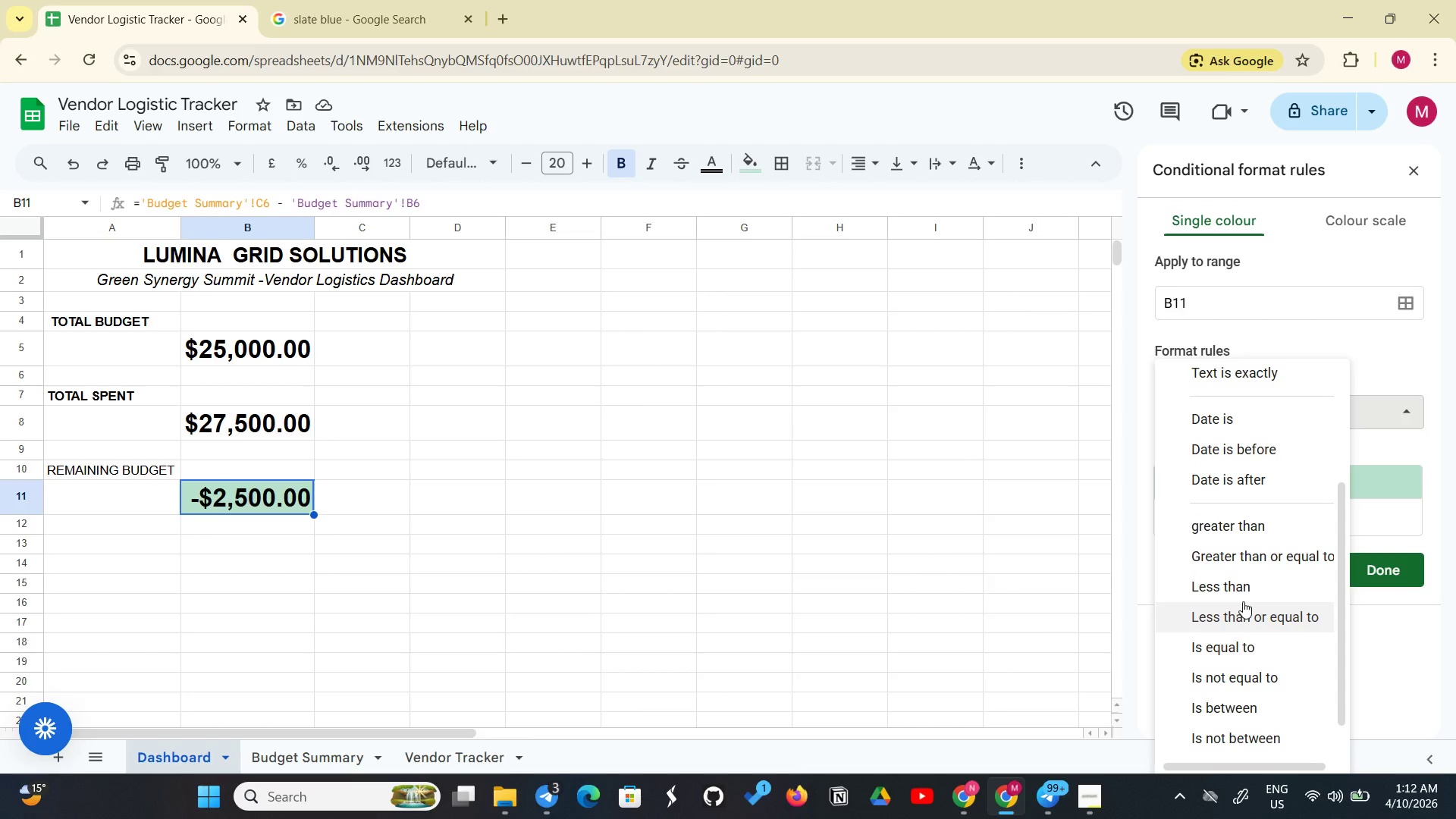 
scroll: coordinate [1216, 487], scroll_direction: down, amount: 4.0
 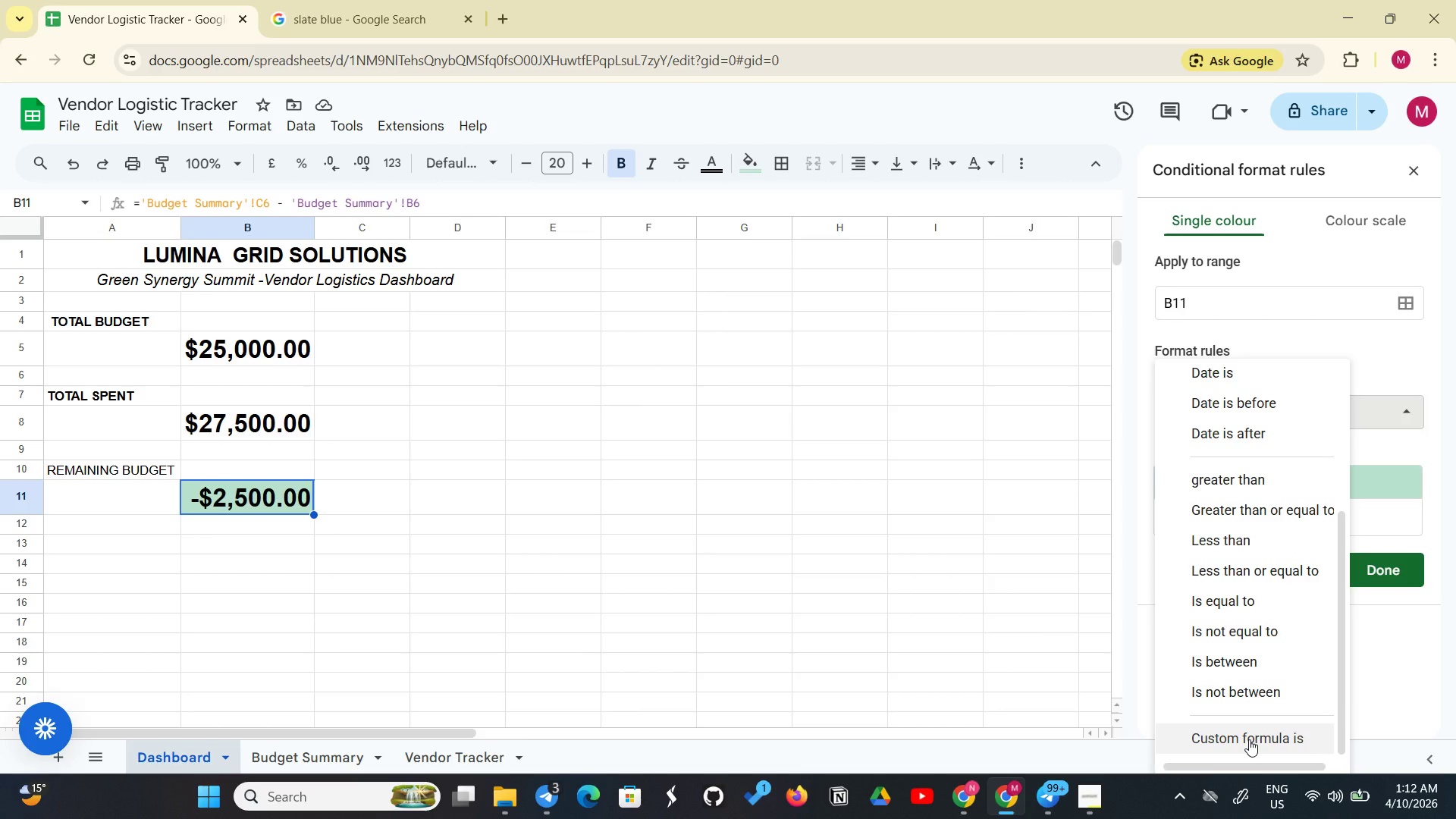 
scroll: coordinate [1246, 708], scroll_direction: up, amount: 2.0
 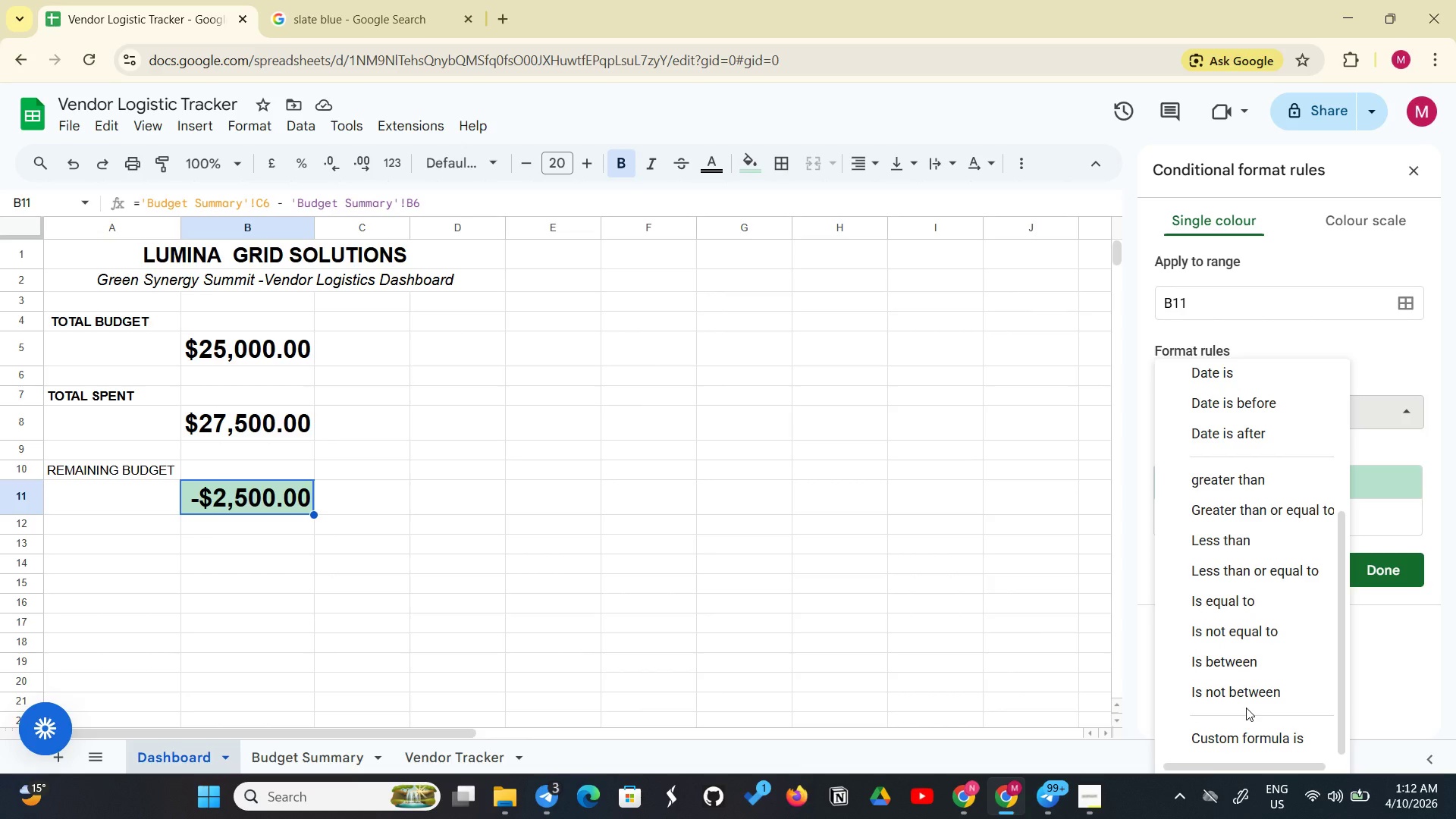 
wait(6.2)
 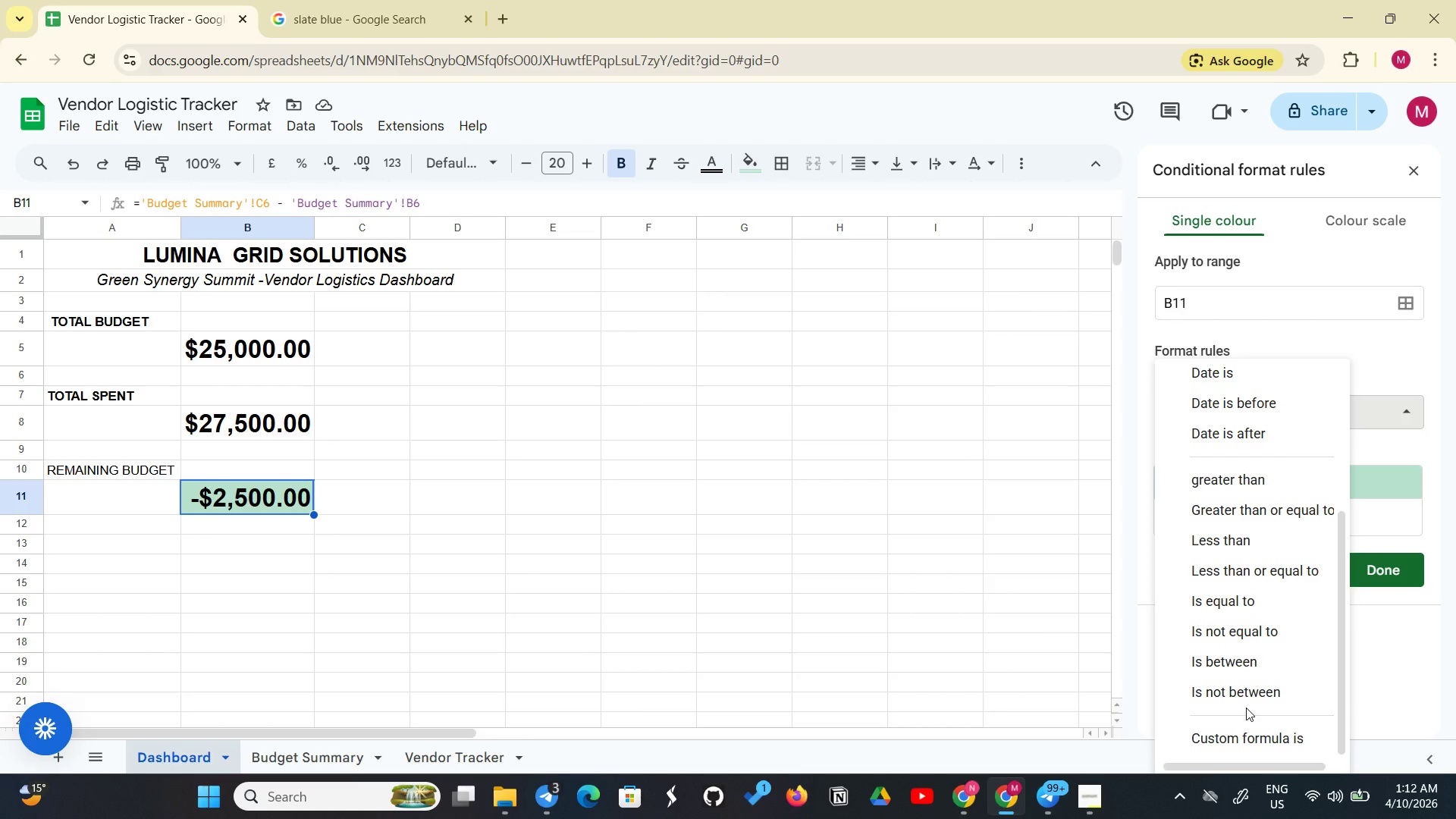 
scroll: coordinate [1246, 708], scroll_direction: down, amount: 3.0
 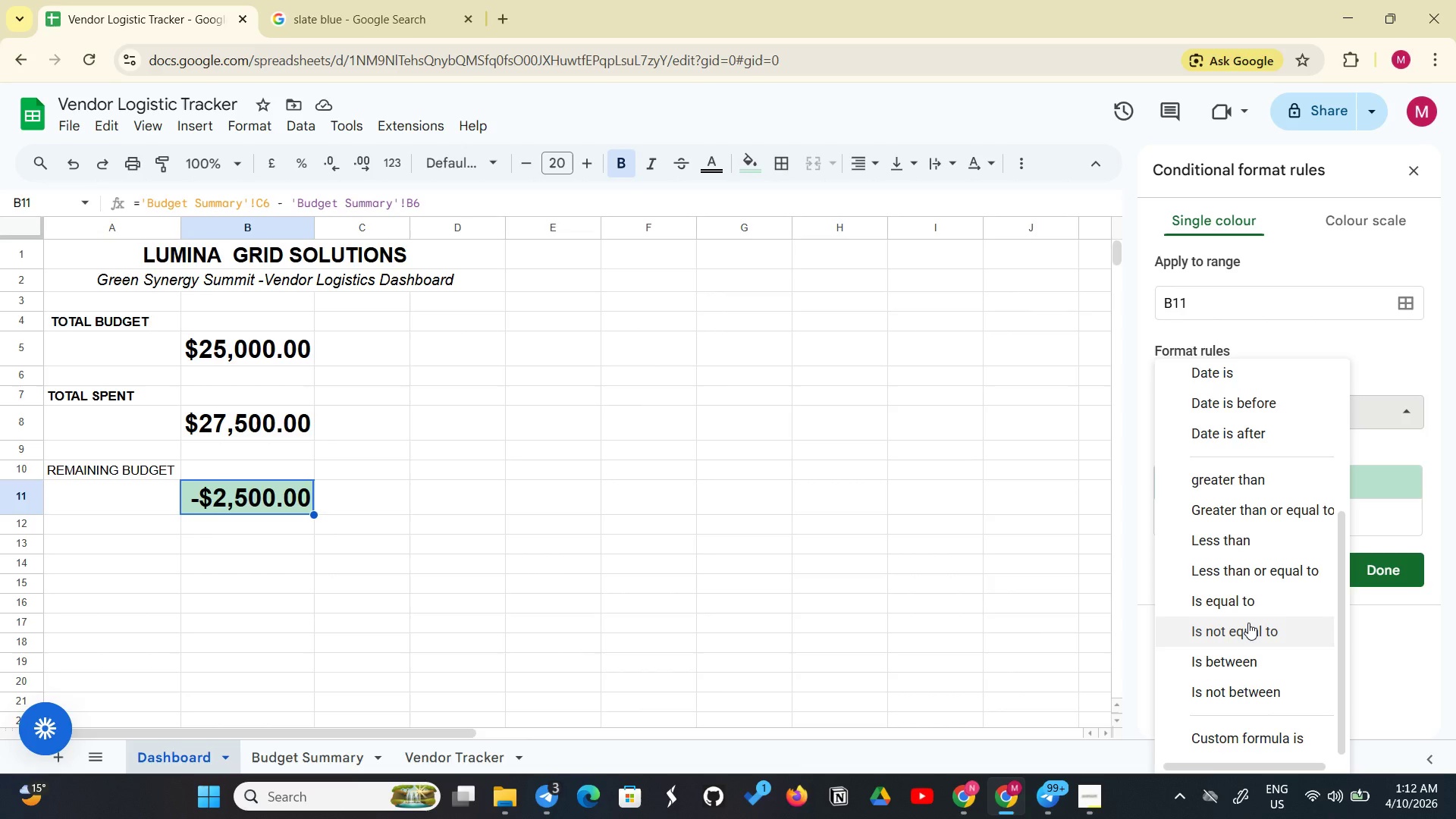 
wait(10.63)
 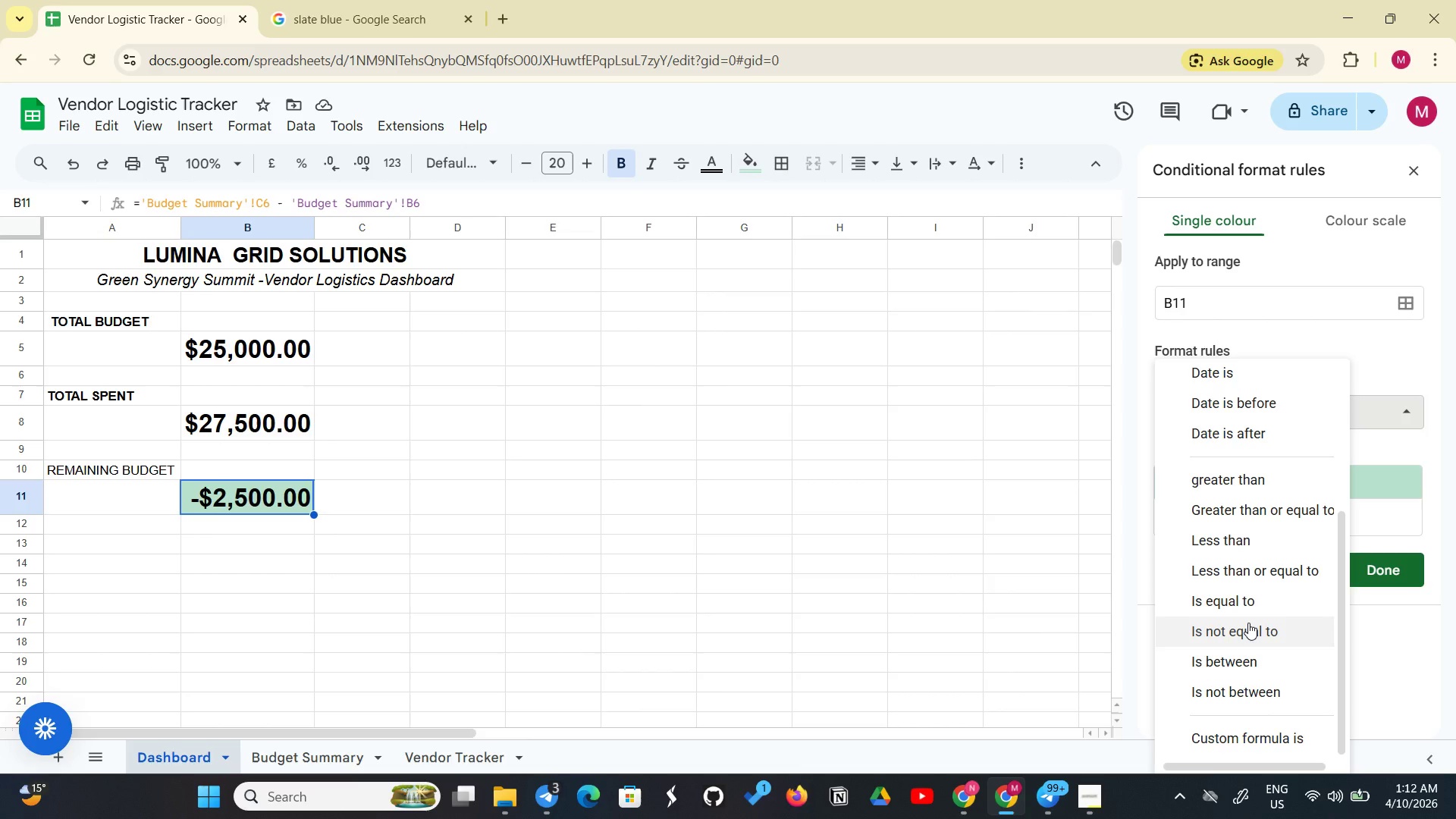 
left_click([1262, 549])
 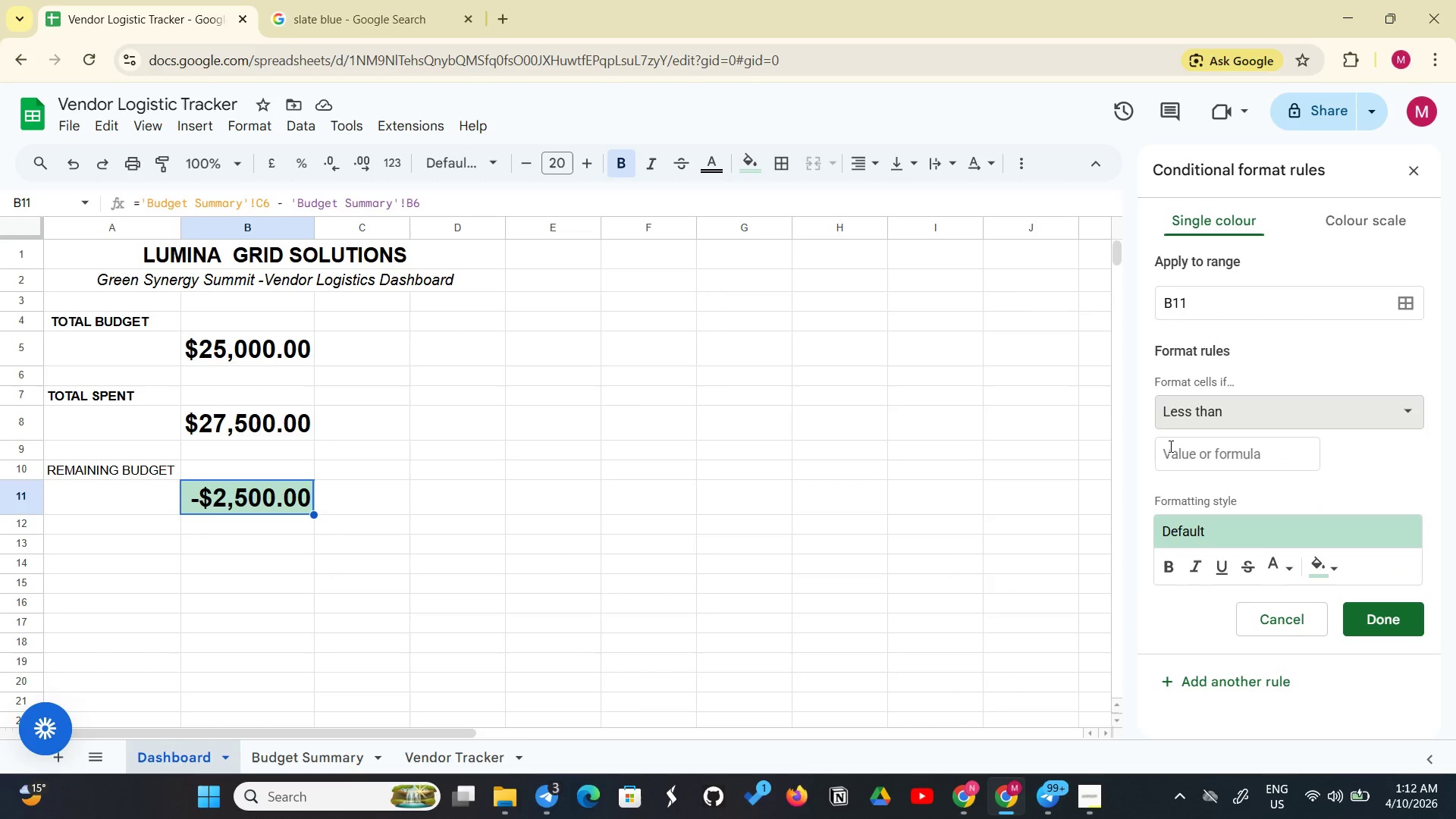 
left_click([1169, 453])
 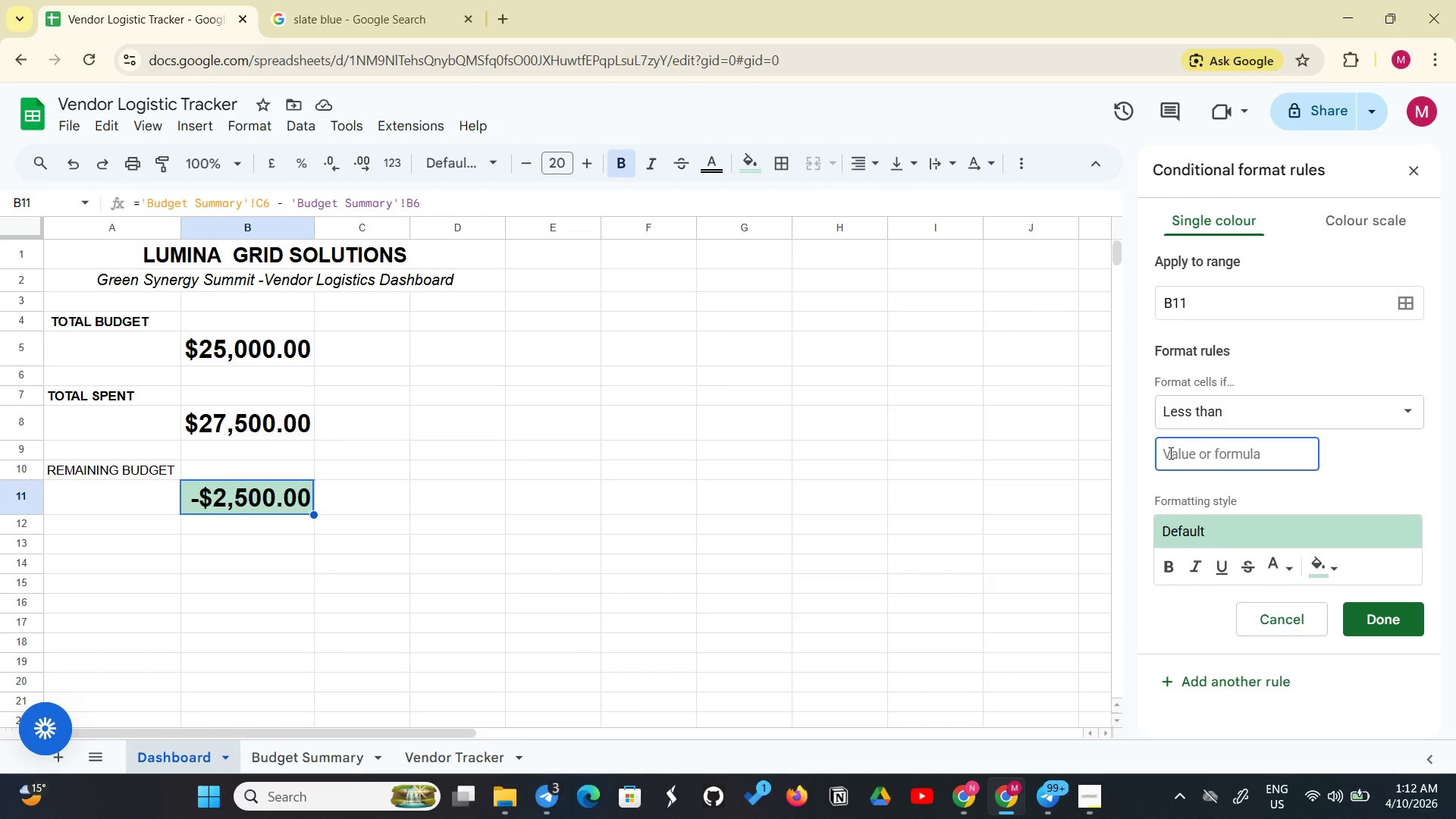 
key(0)
 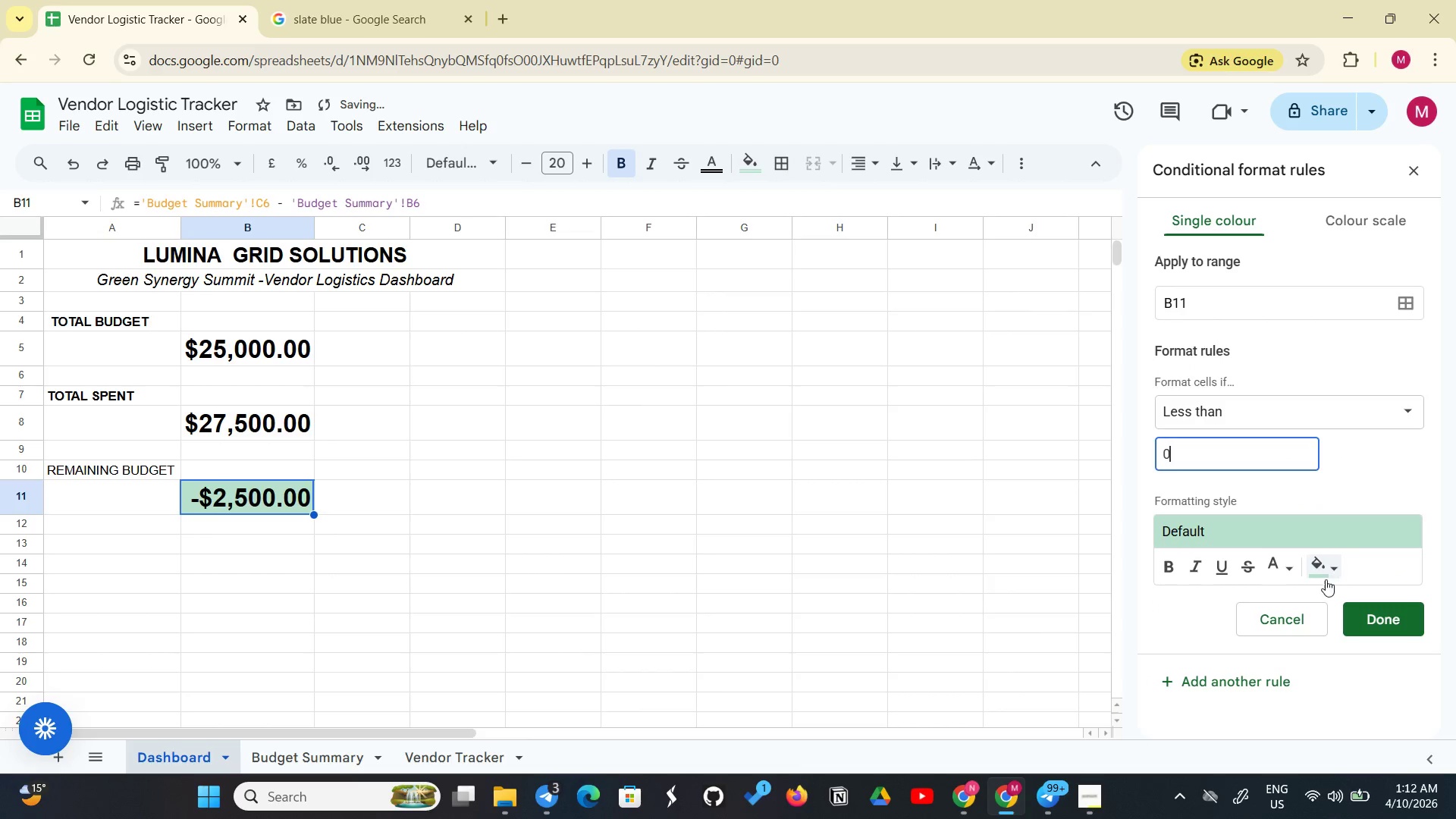 
left_click([1321, 580])
 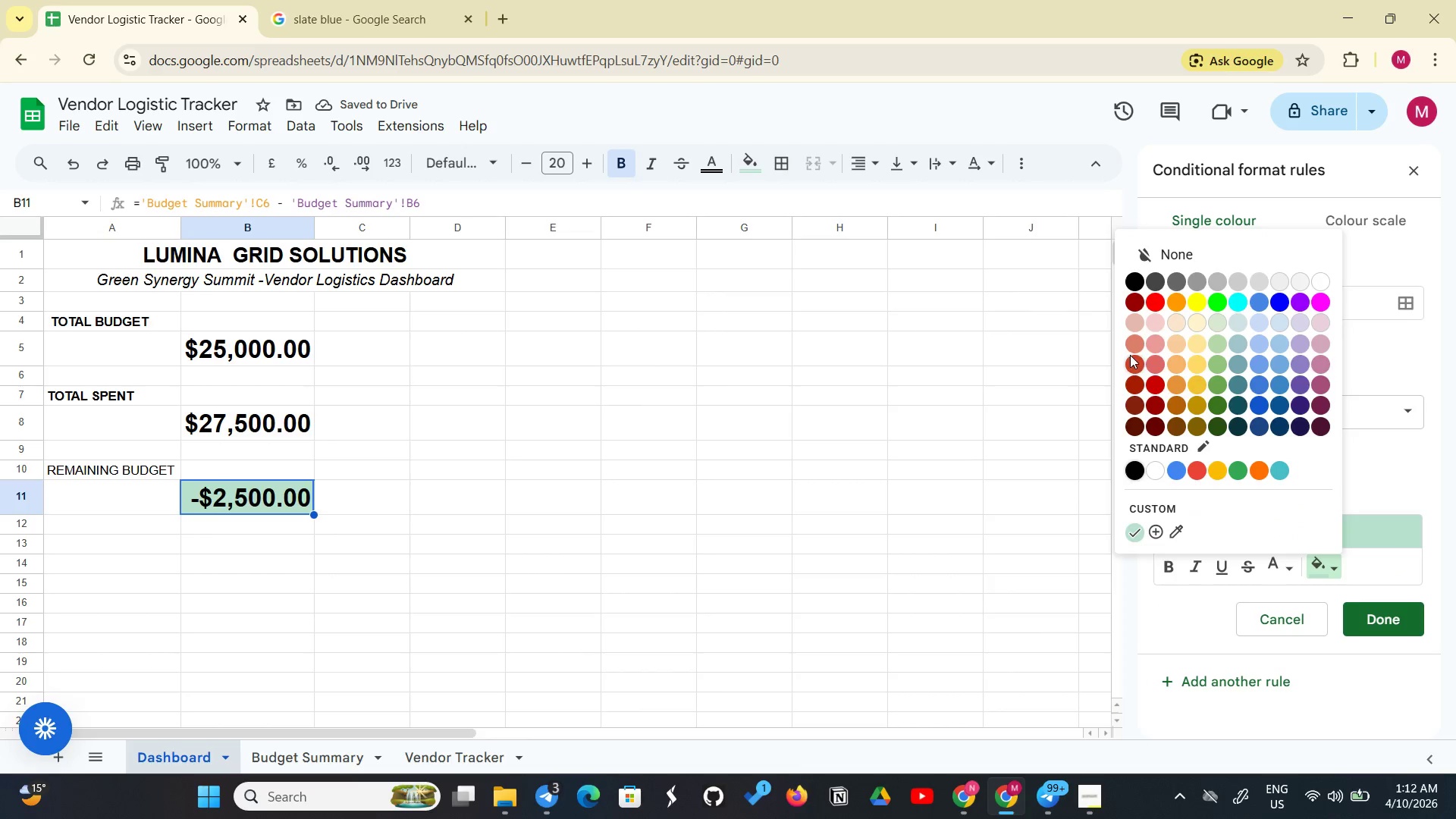 
left_click([1134, 357])
 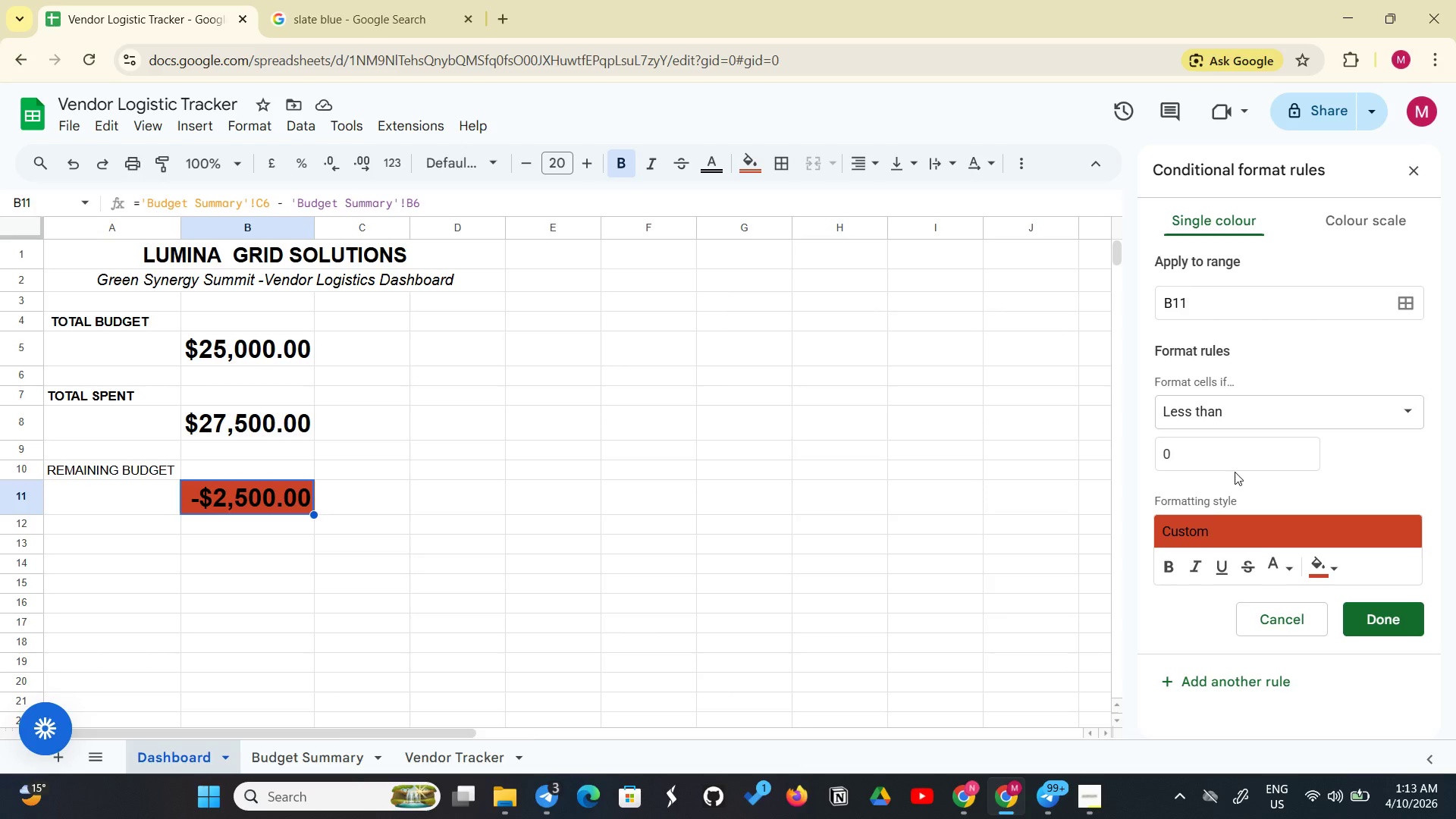 
wait(18.11)
 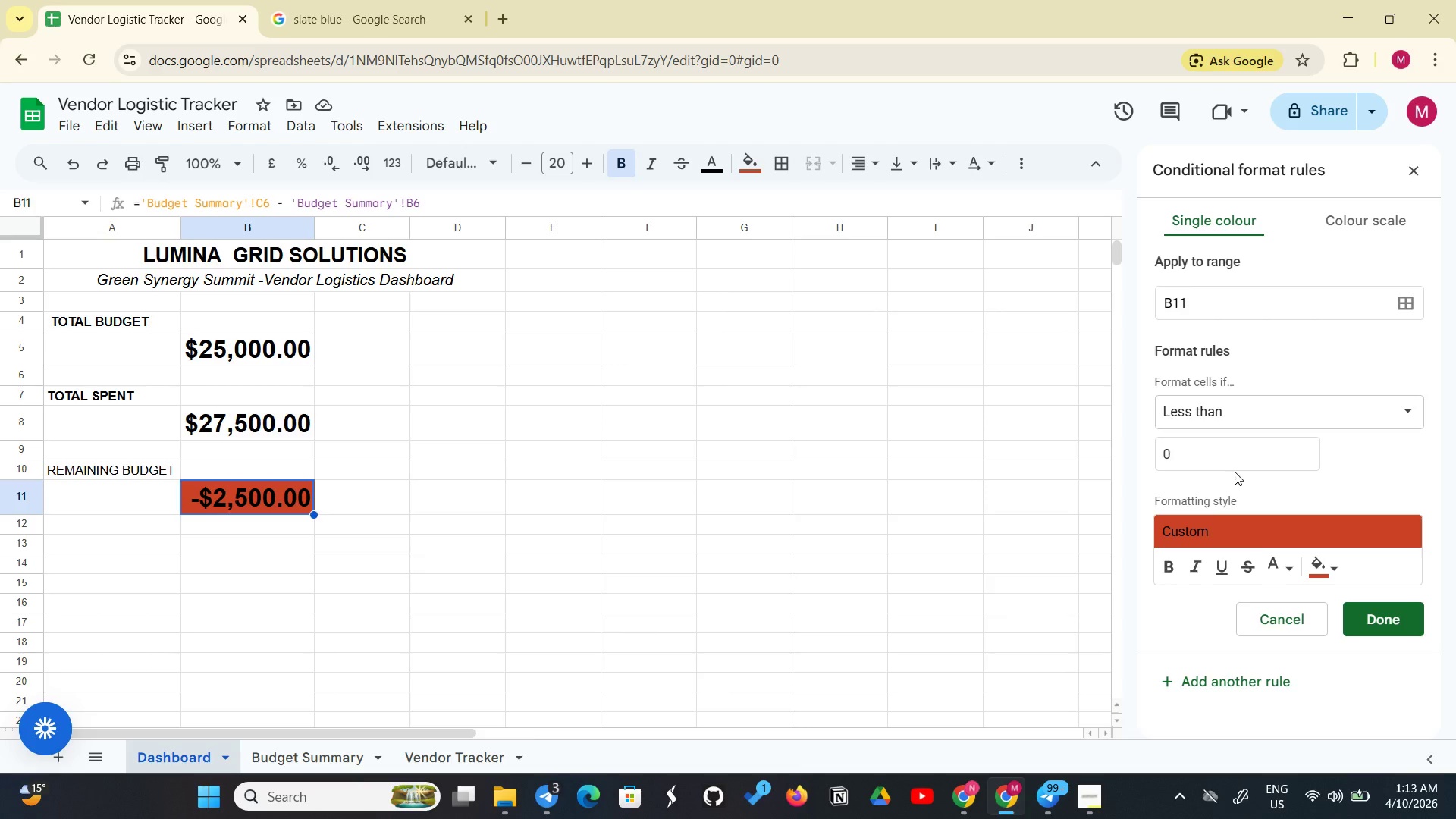 
left_click([1325, 581])
 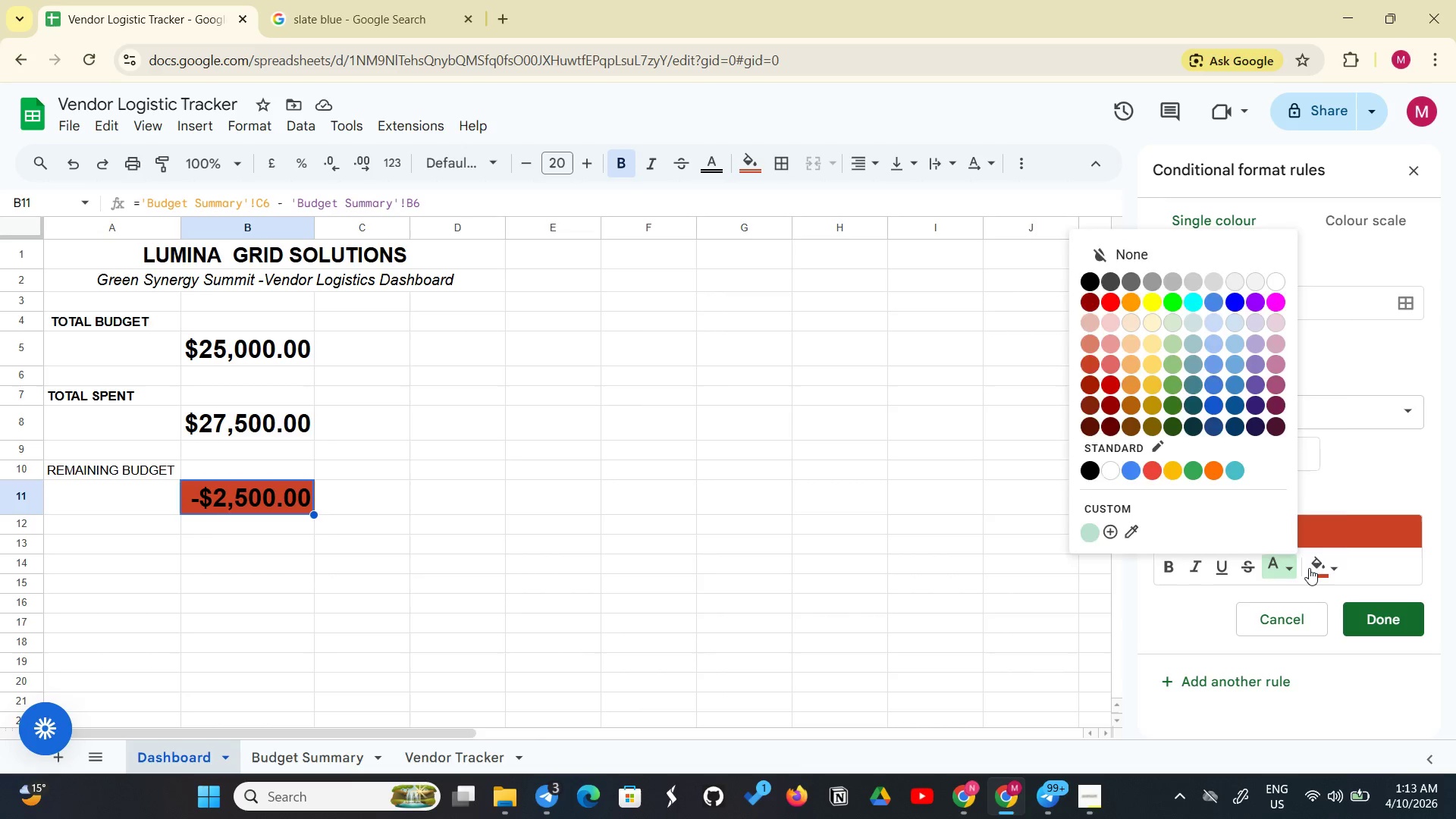 
left_click([1315, 567])
 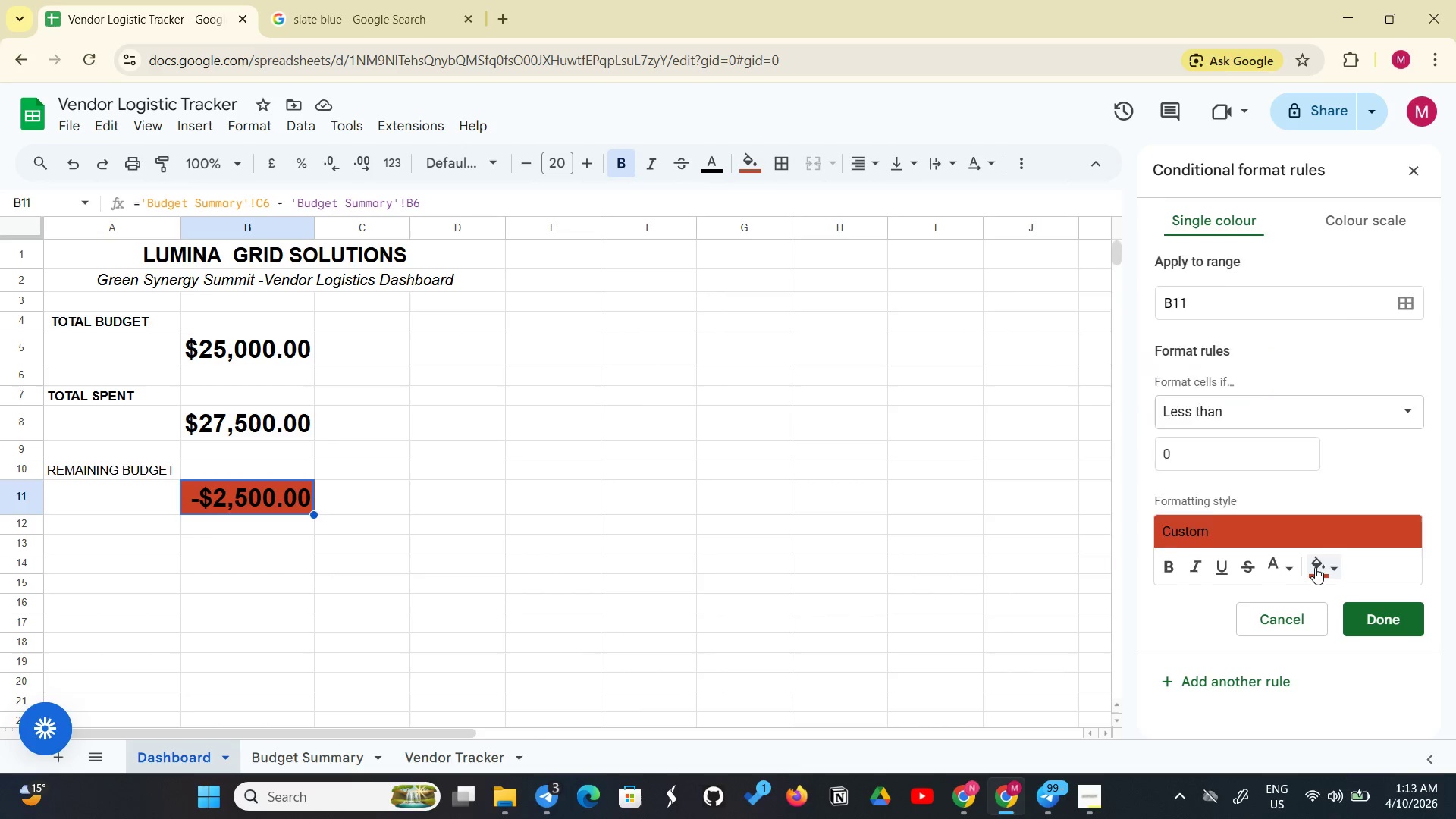 
left_click([1315, 567])
 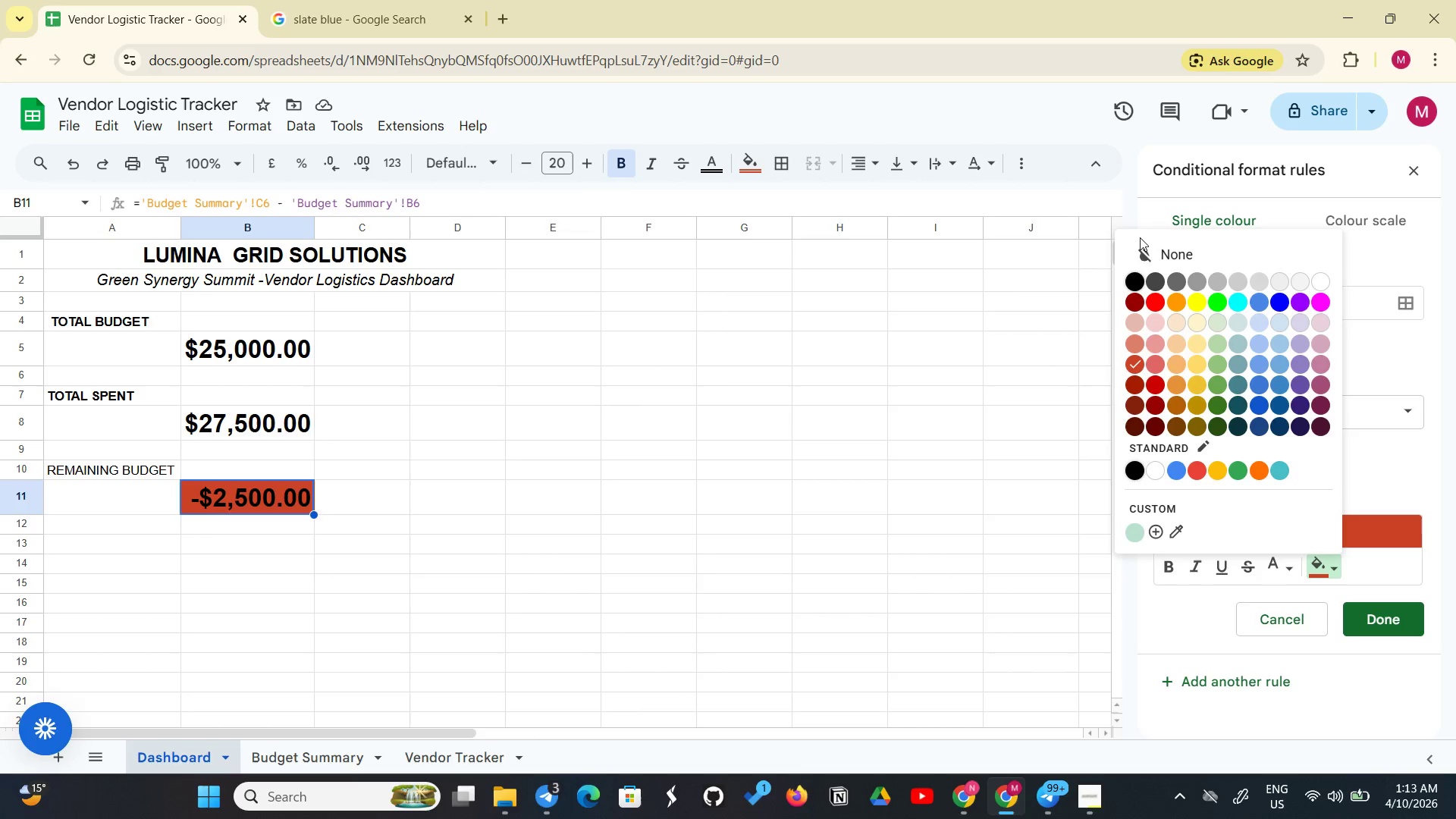 
left_click([1147, 249])
 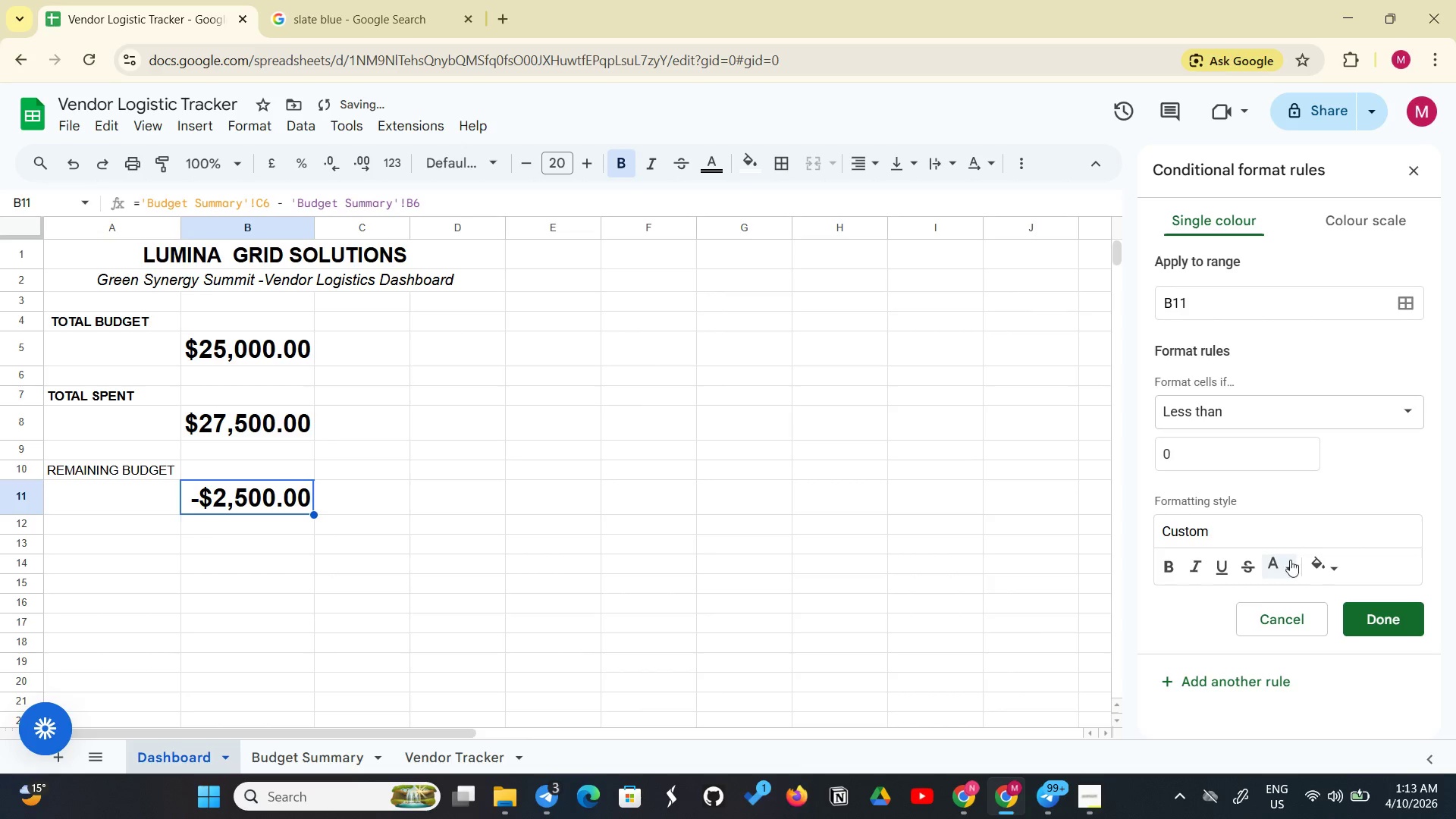 
left_click([1293, 555])
 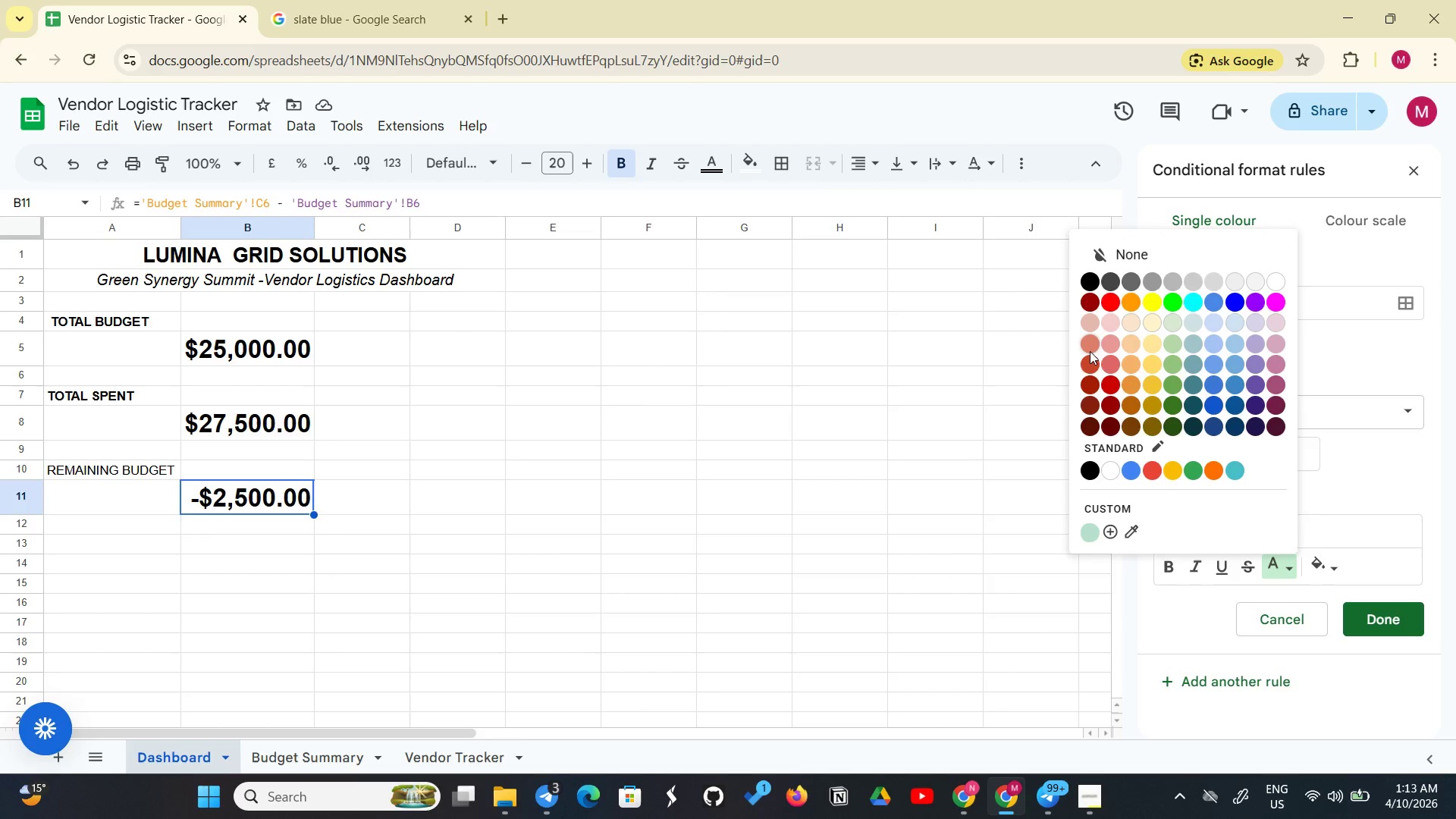 
wait(5.42)
 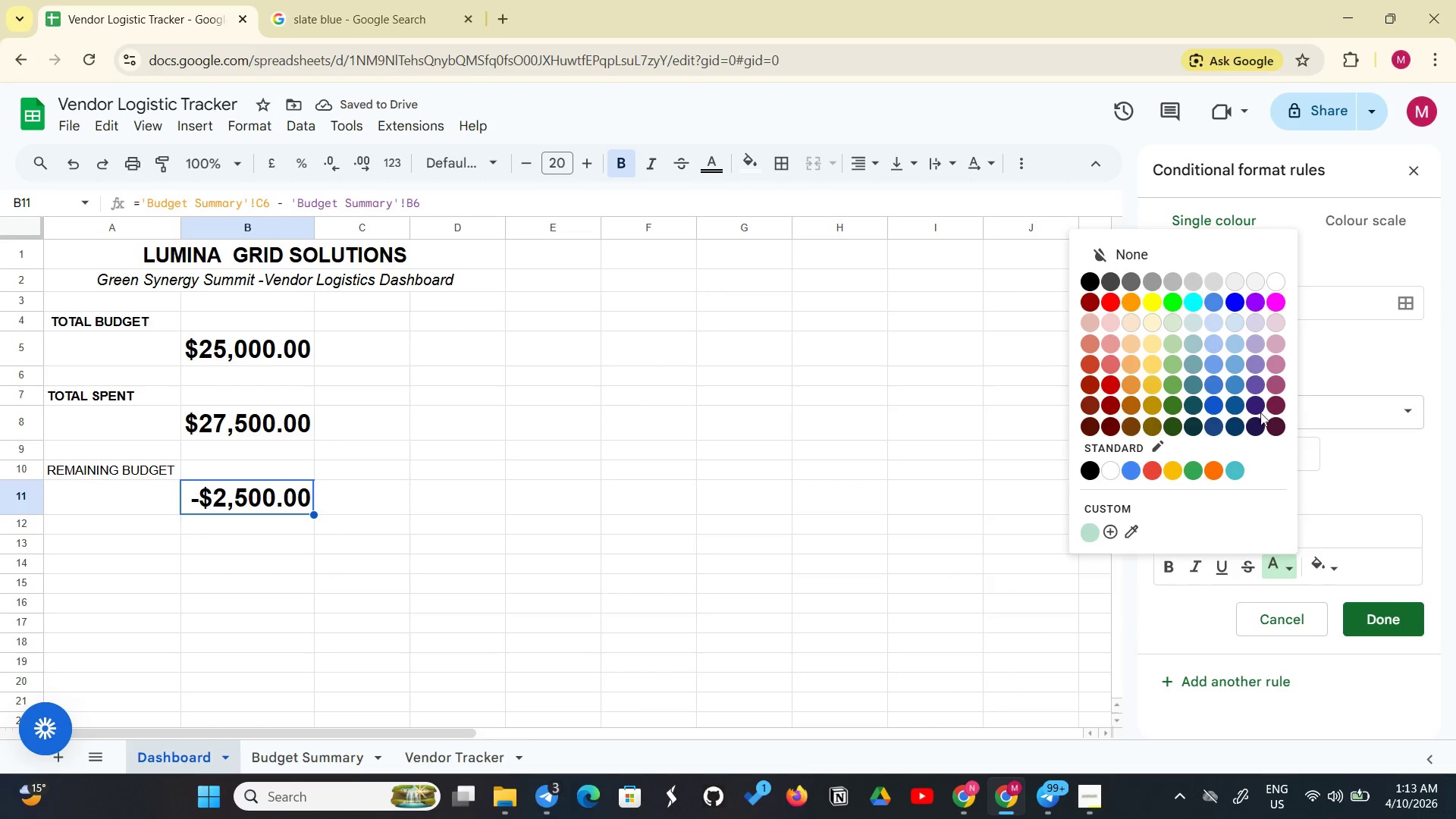 
left_click([1112, 381])
 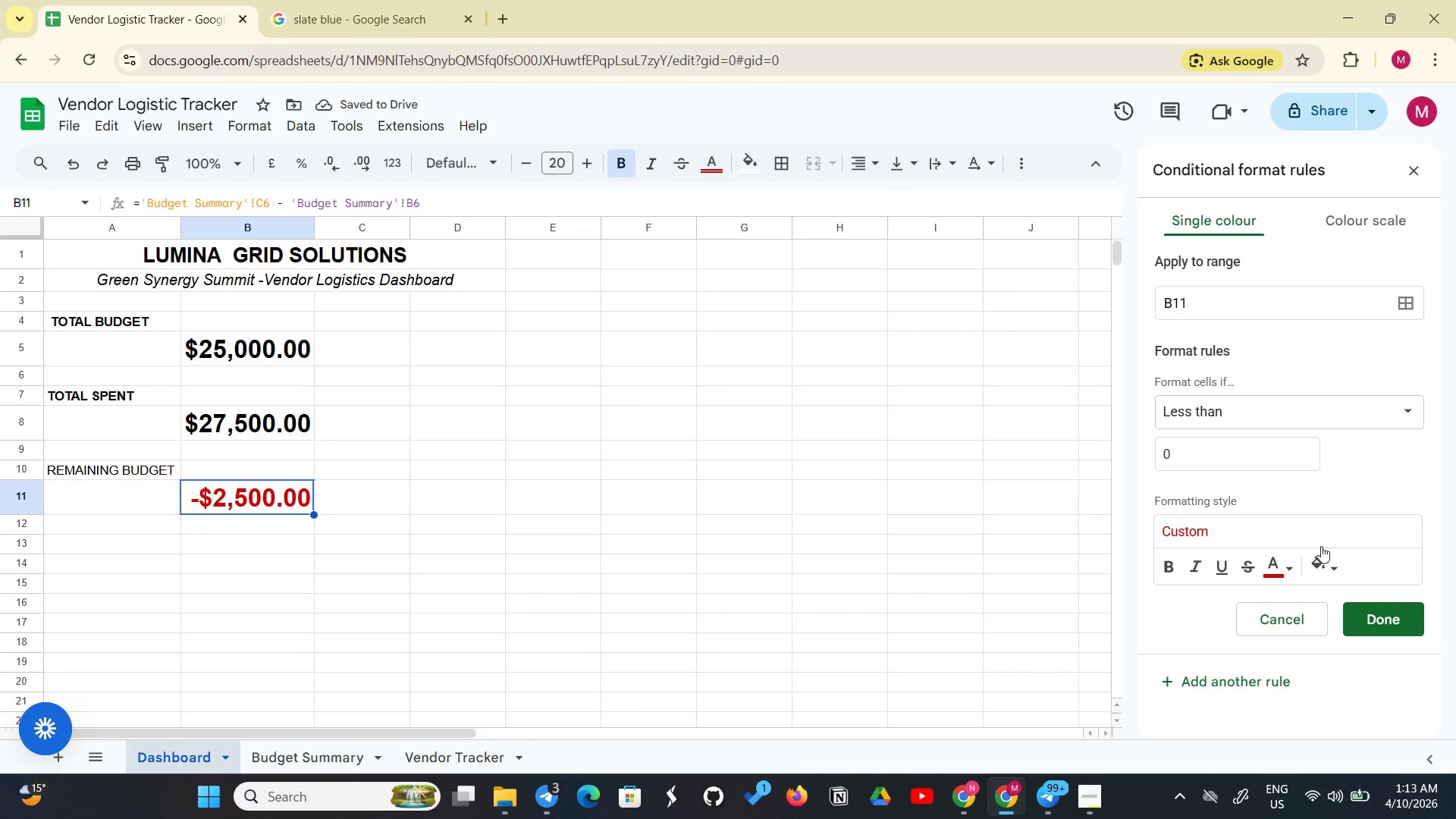 
left_click([1362, 619])
 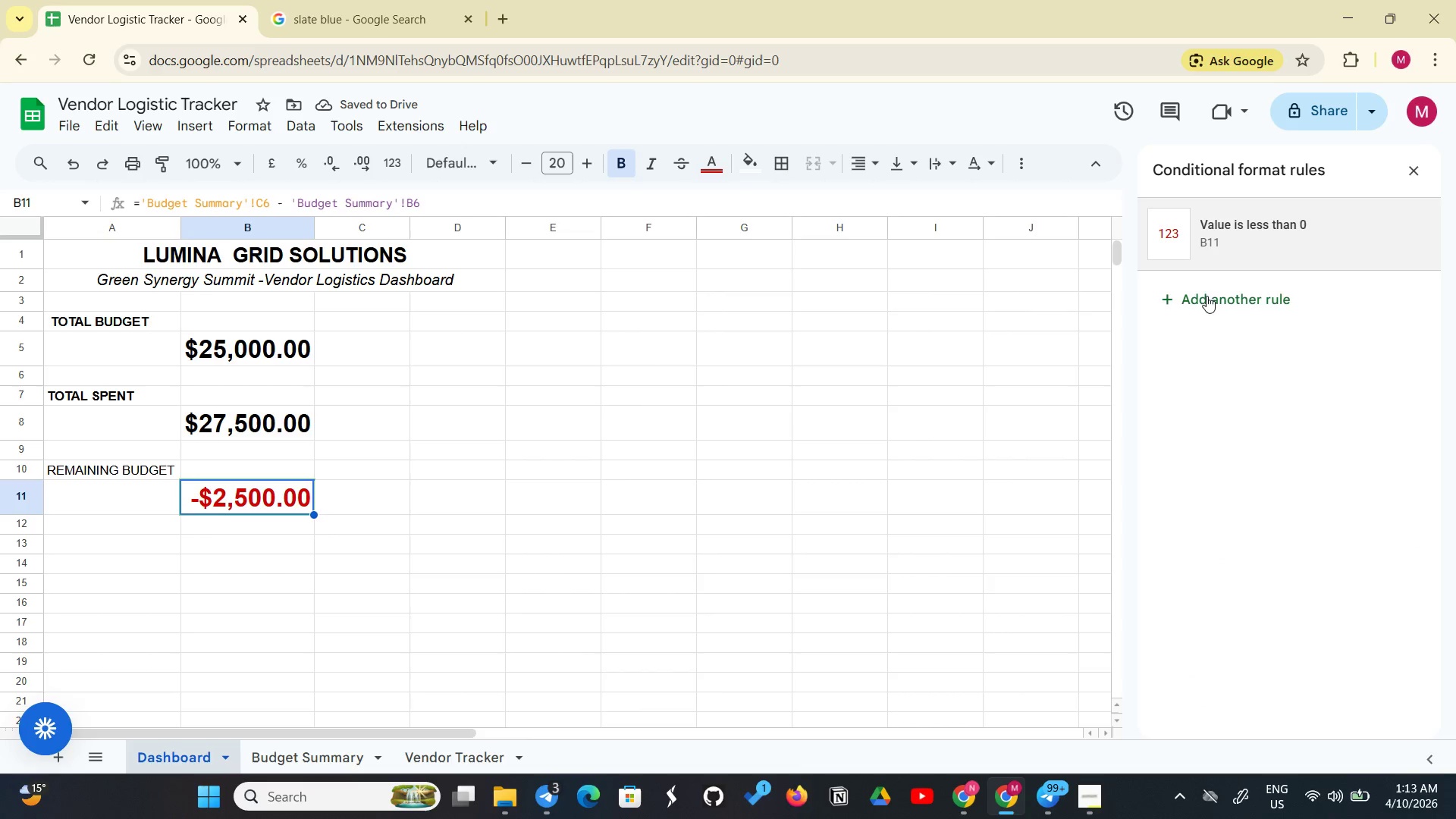 
left_click([1207, 294])
 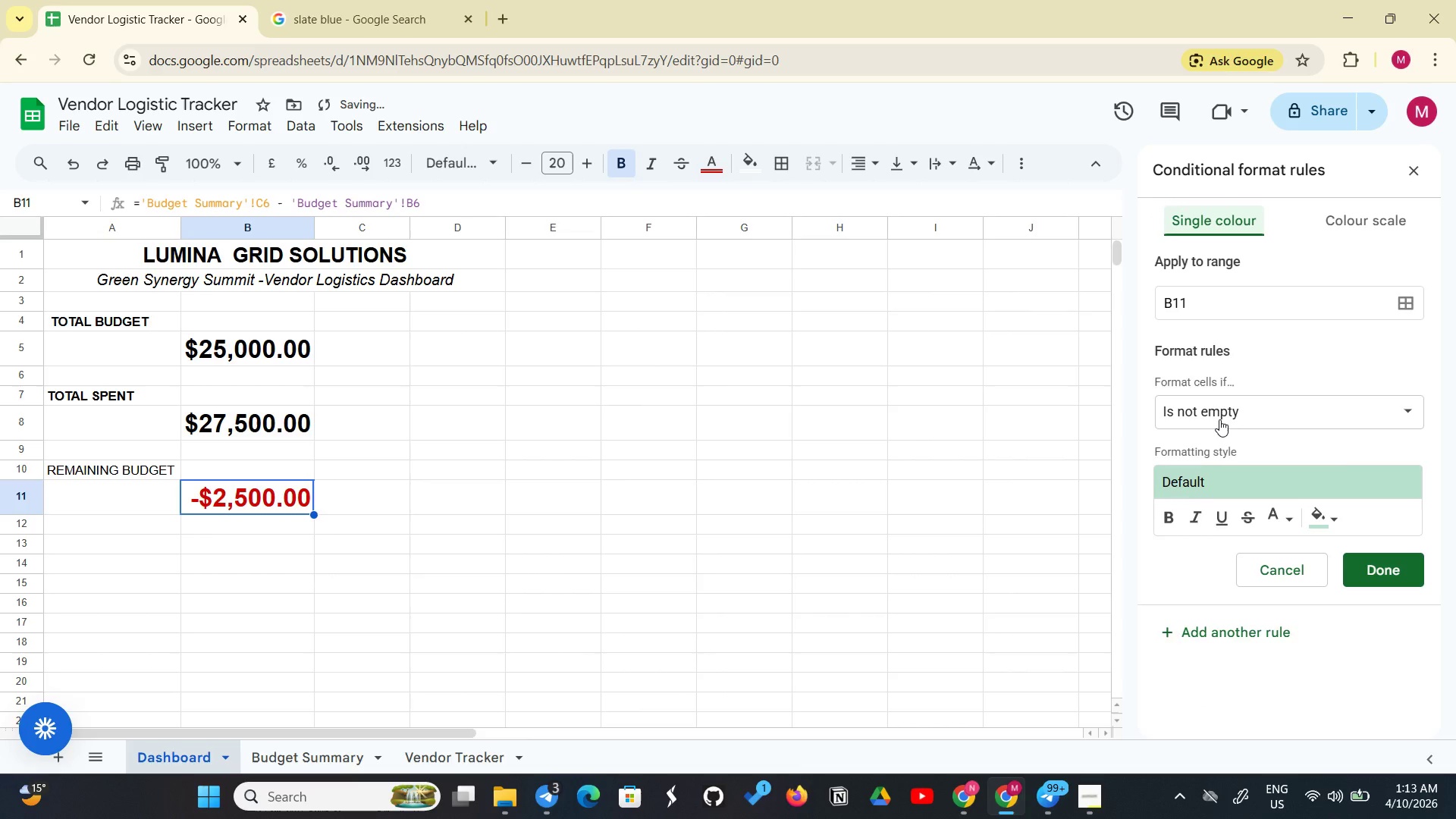 
left_click([1219, 419])
 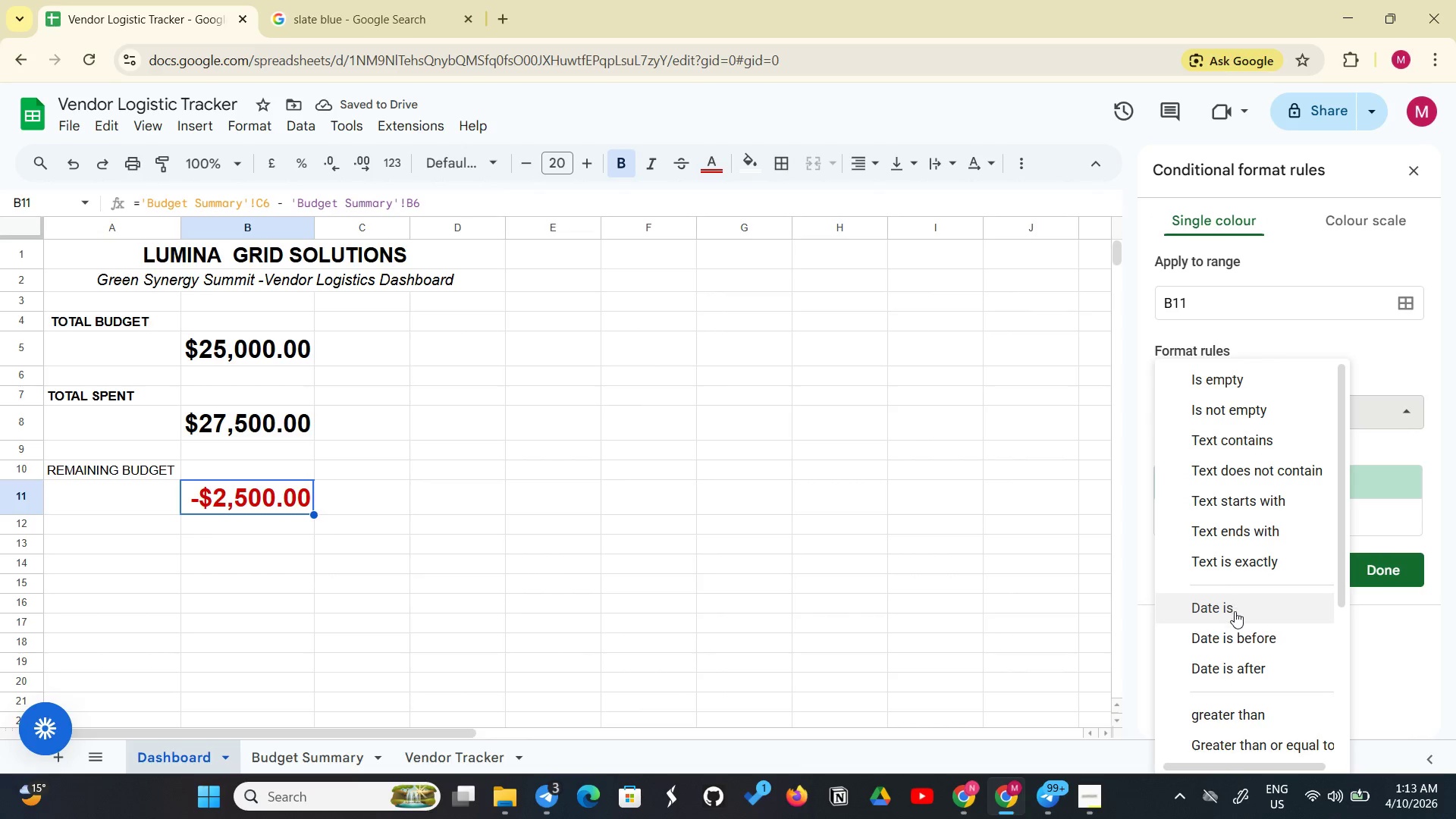 
scroll: coordinate [1233, 670], scroll_direction: down, amount: 2.0
 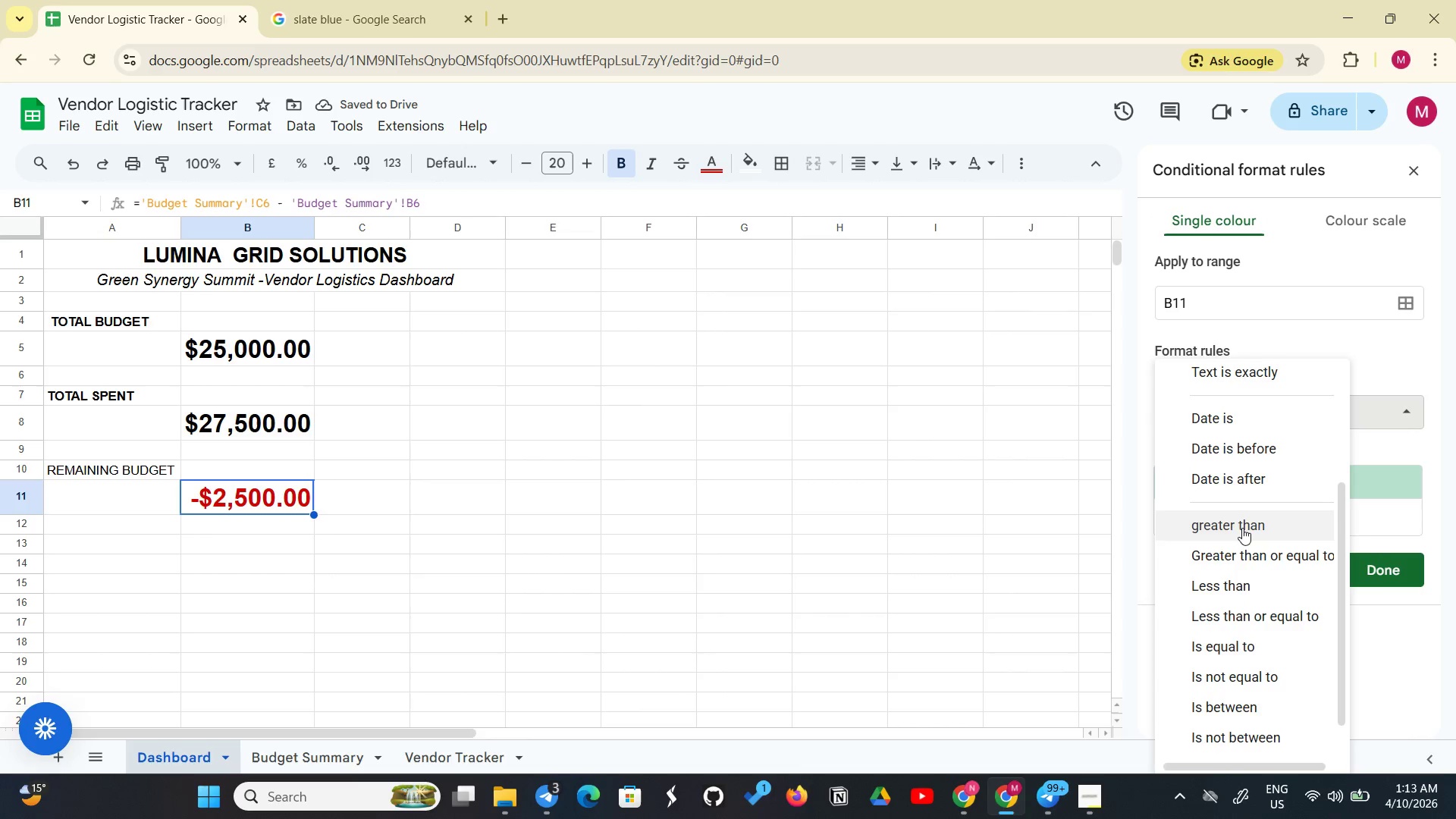 
left_click([1242, 528])
 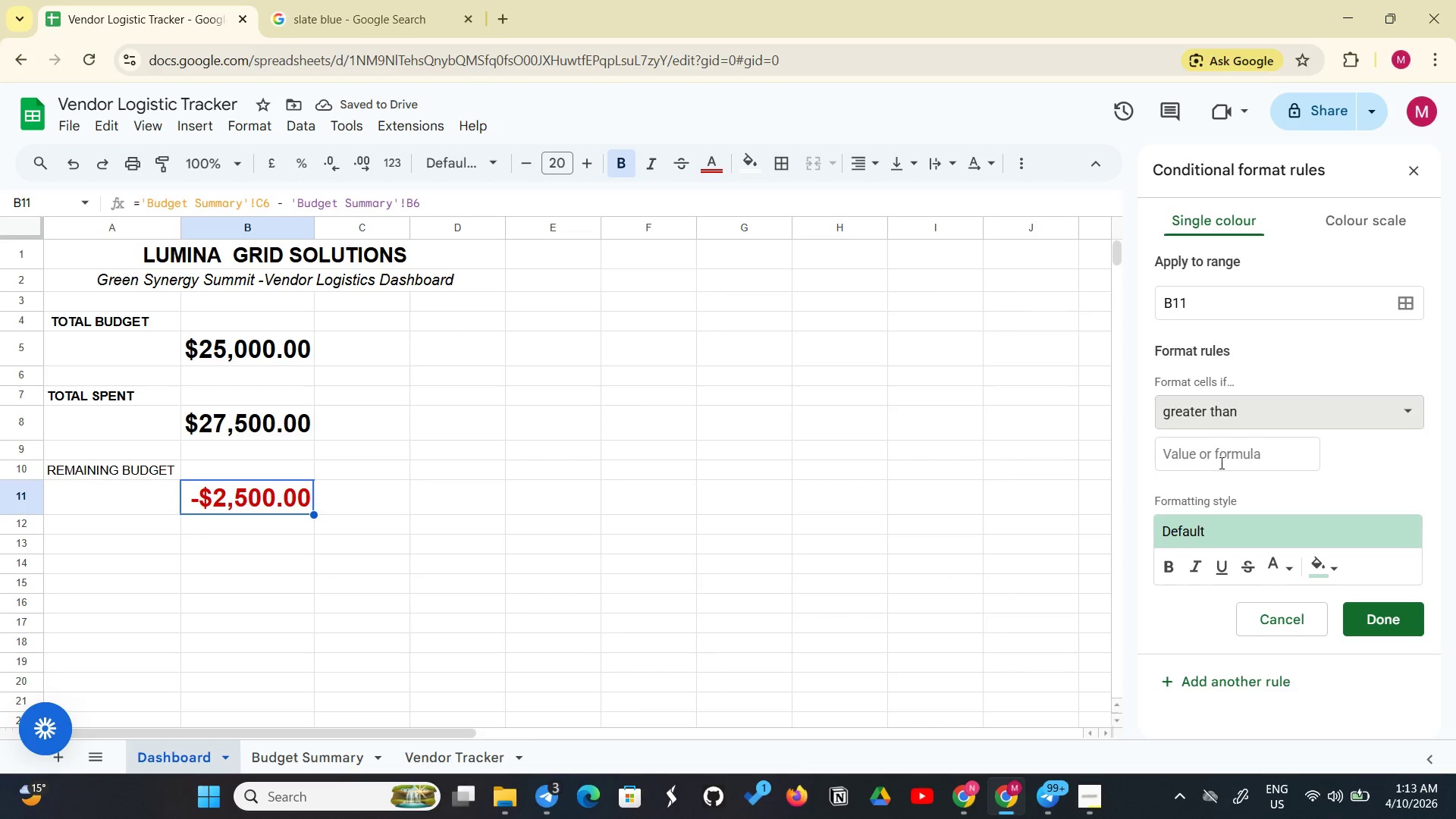 
left_click([1222, 460])
 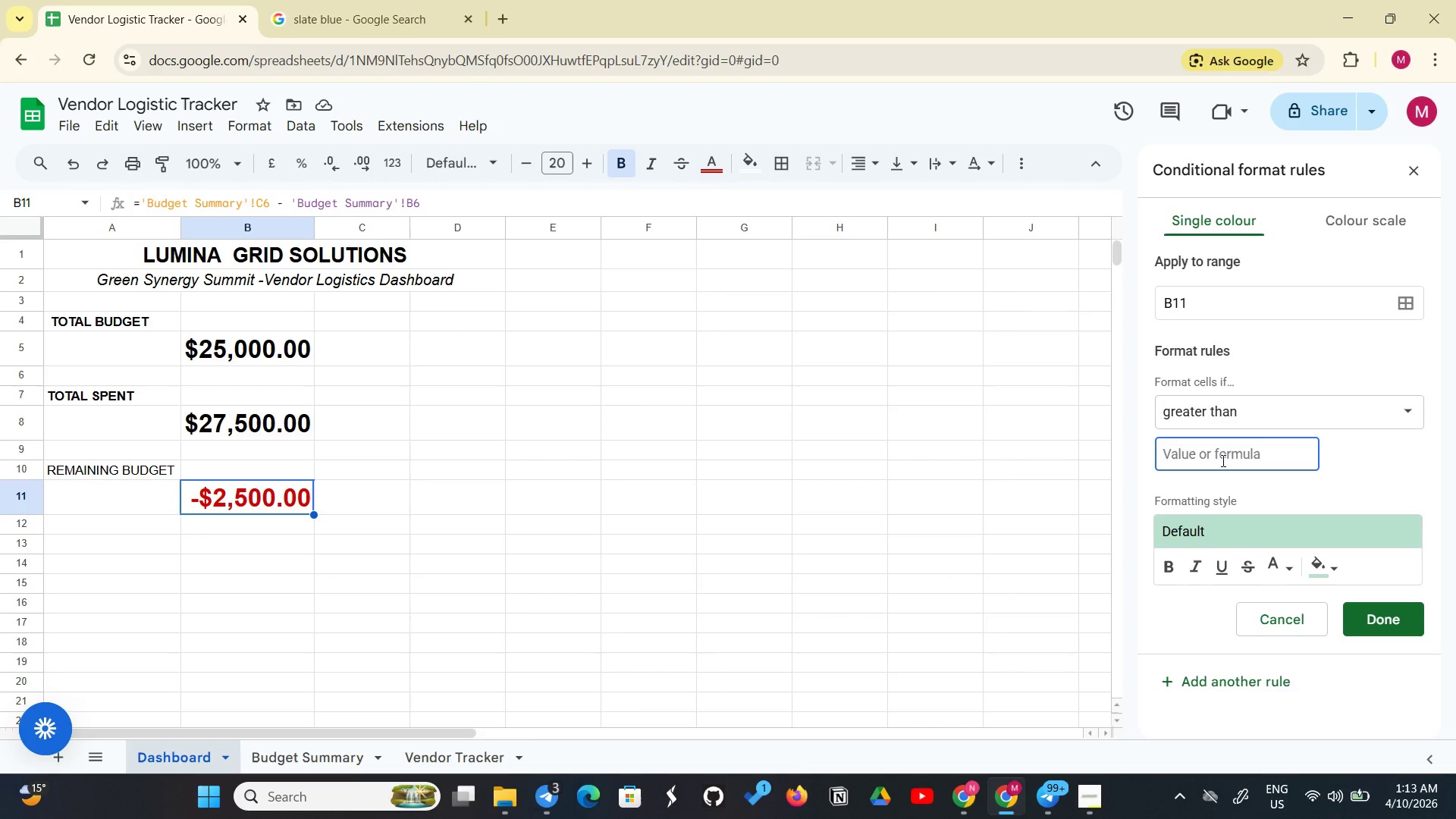 
key(0)
 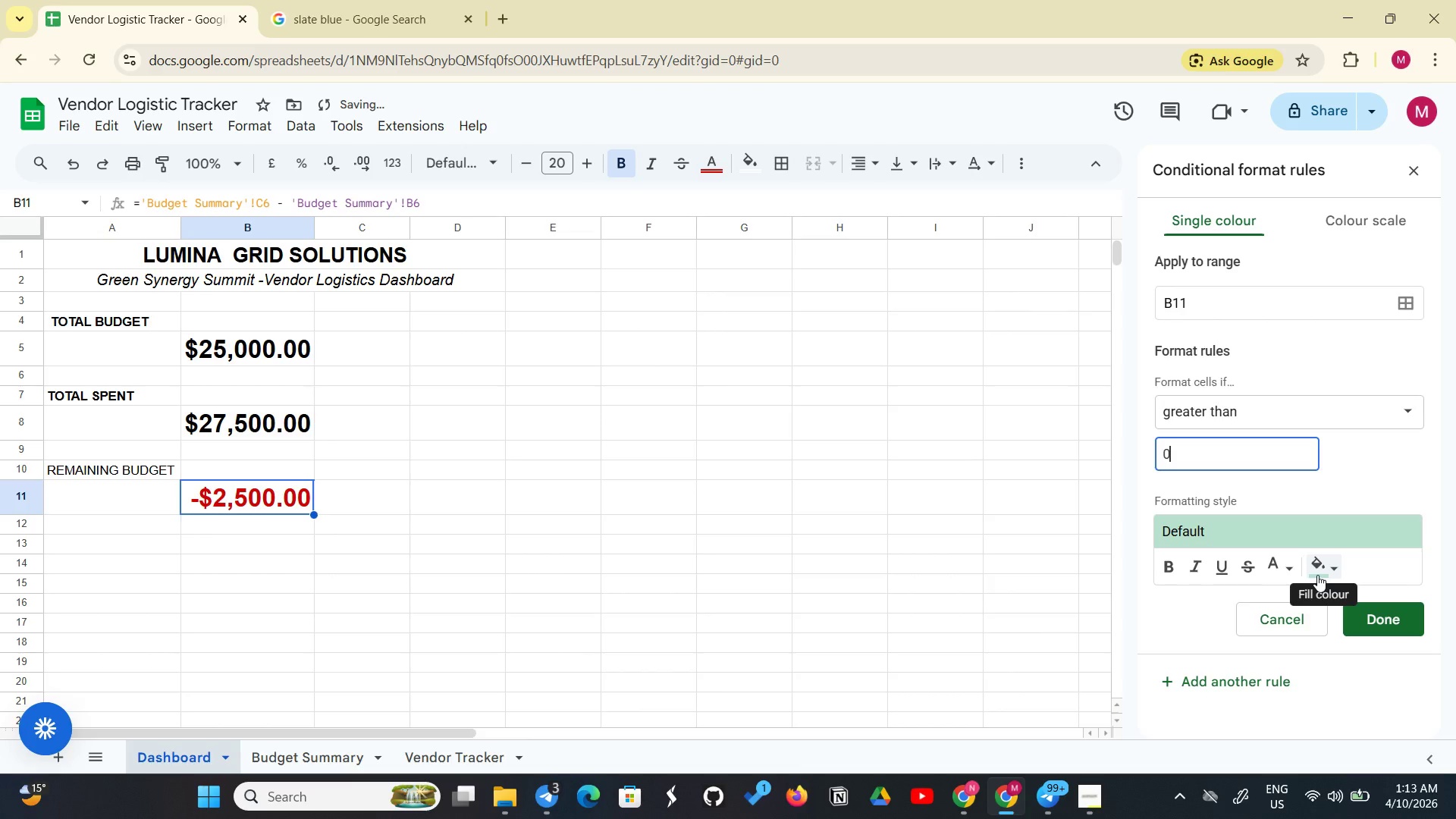 
left_click([1317, 575])
 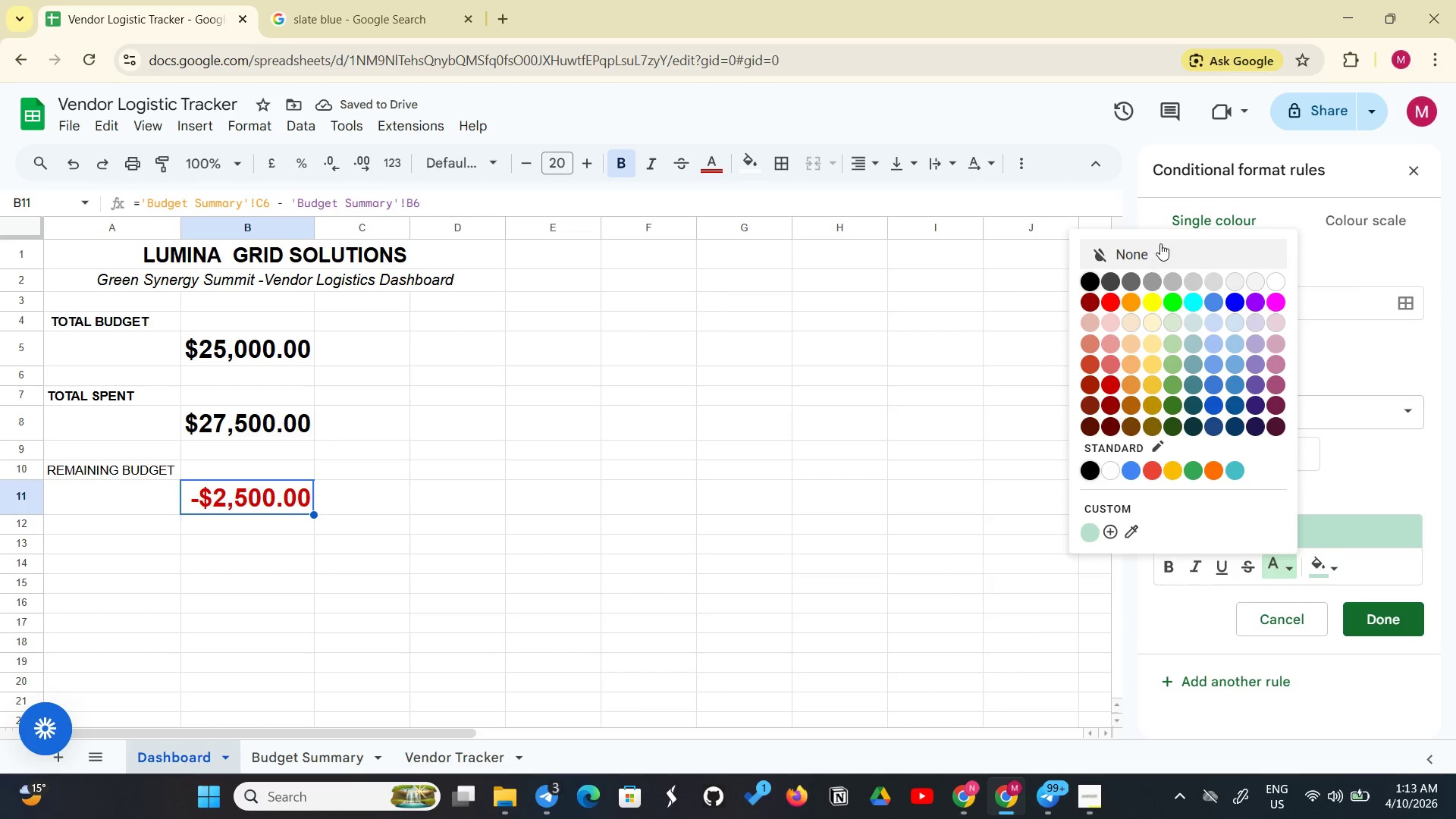 
left_click([1150, 243])
 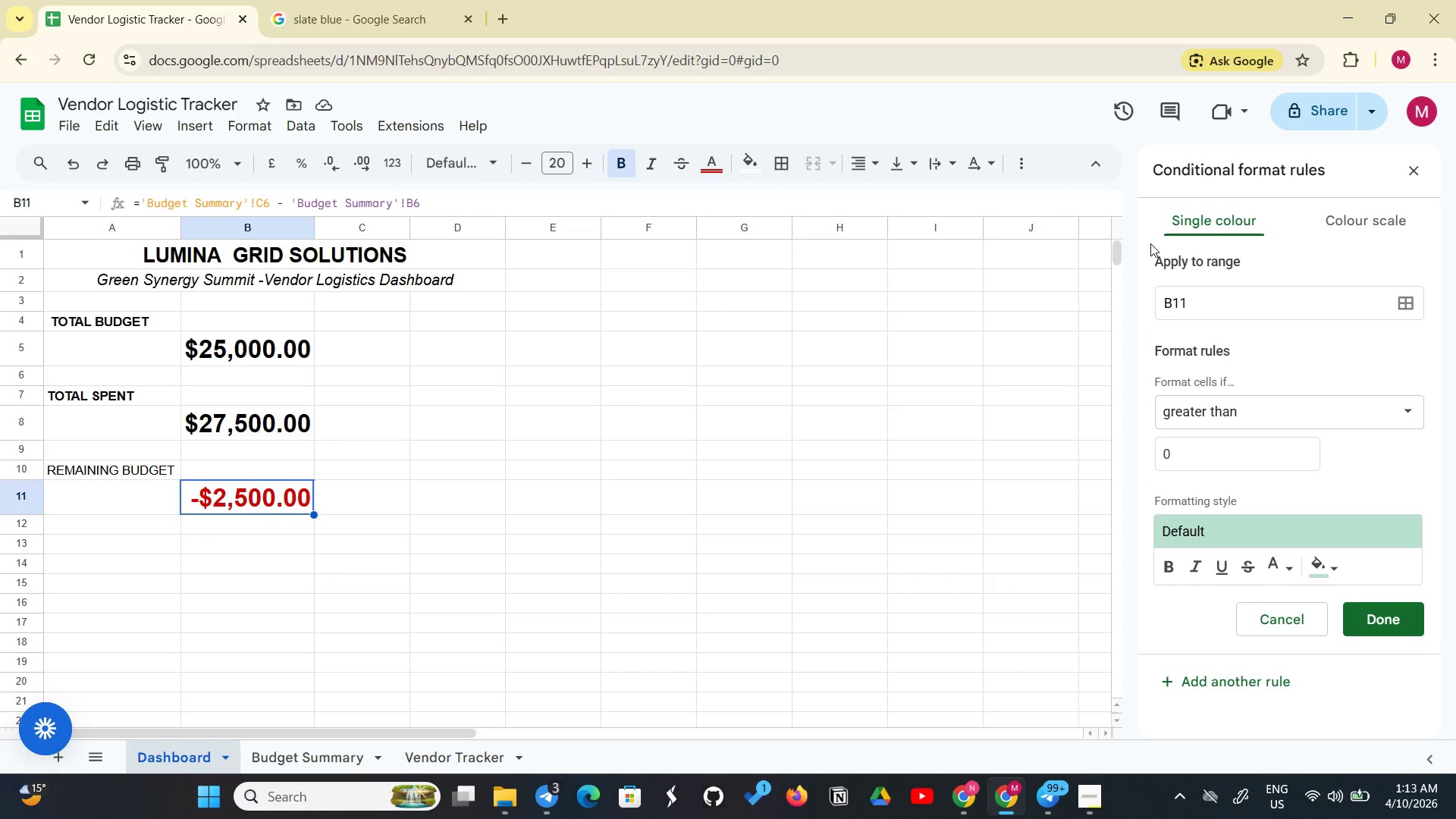 
scroll: coordinate [1150, 243], scroll_direction: up, amount: 1.0
 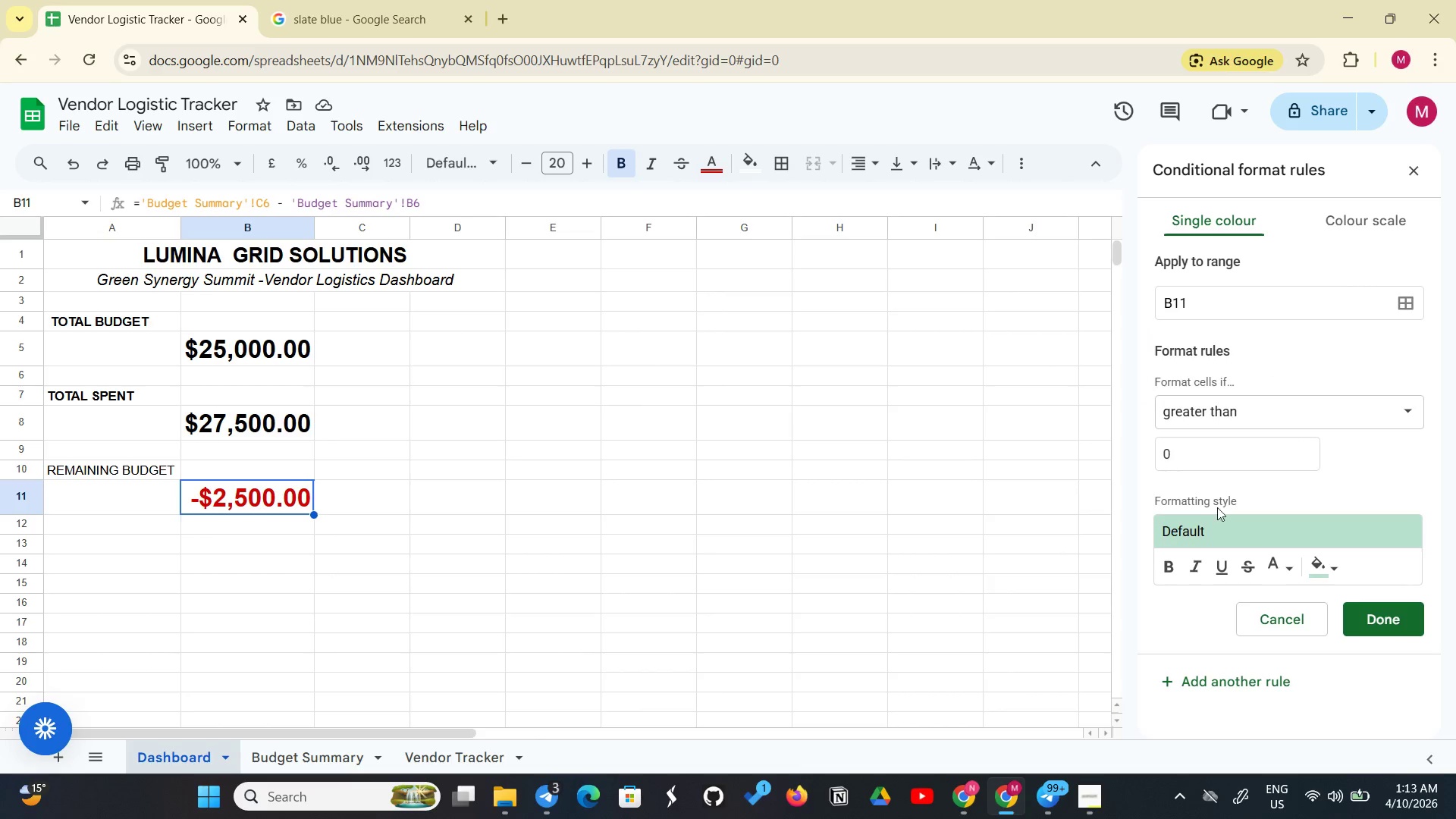 
left_click([1279, 573])
 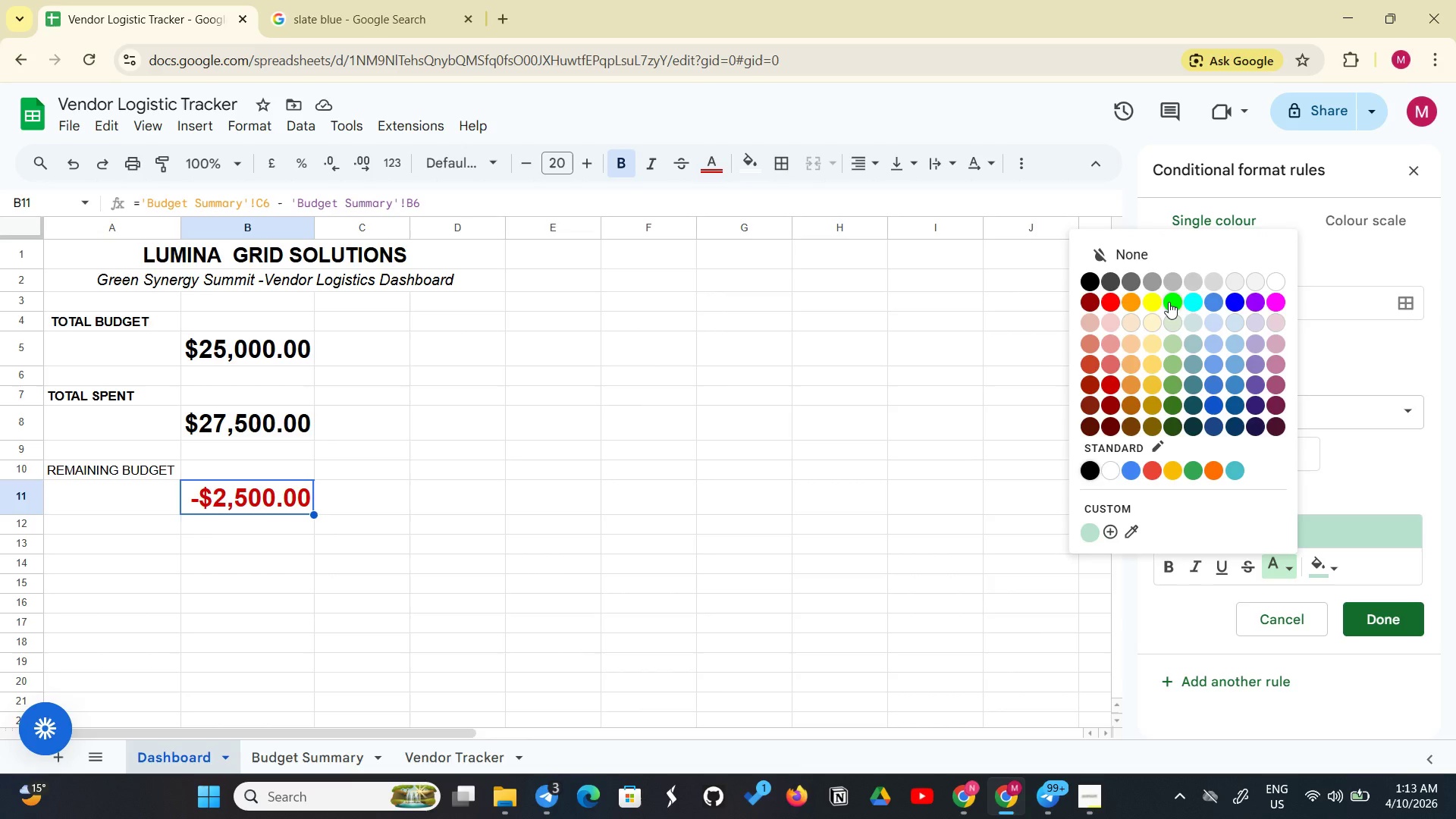 
left_click([1169, 302])
 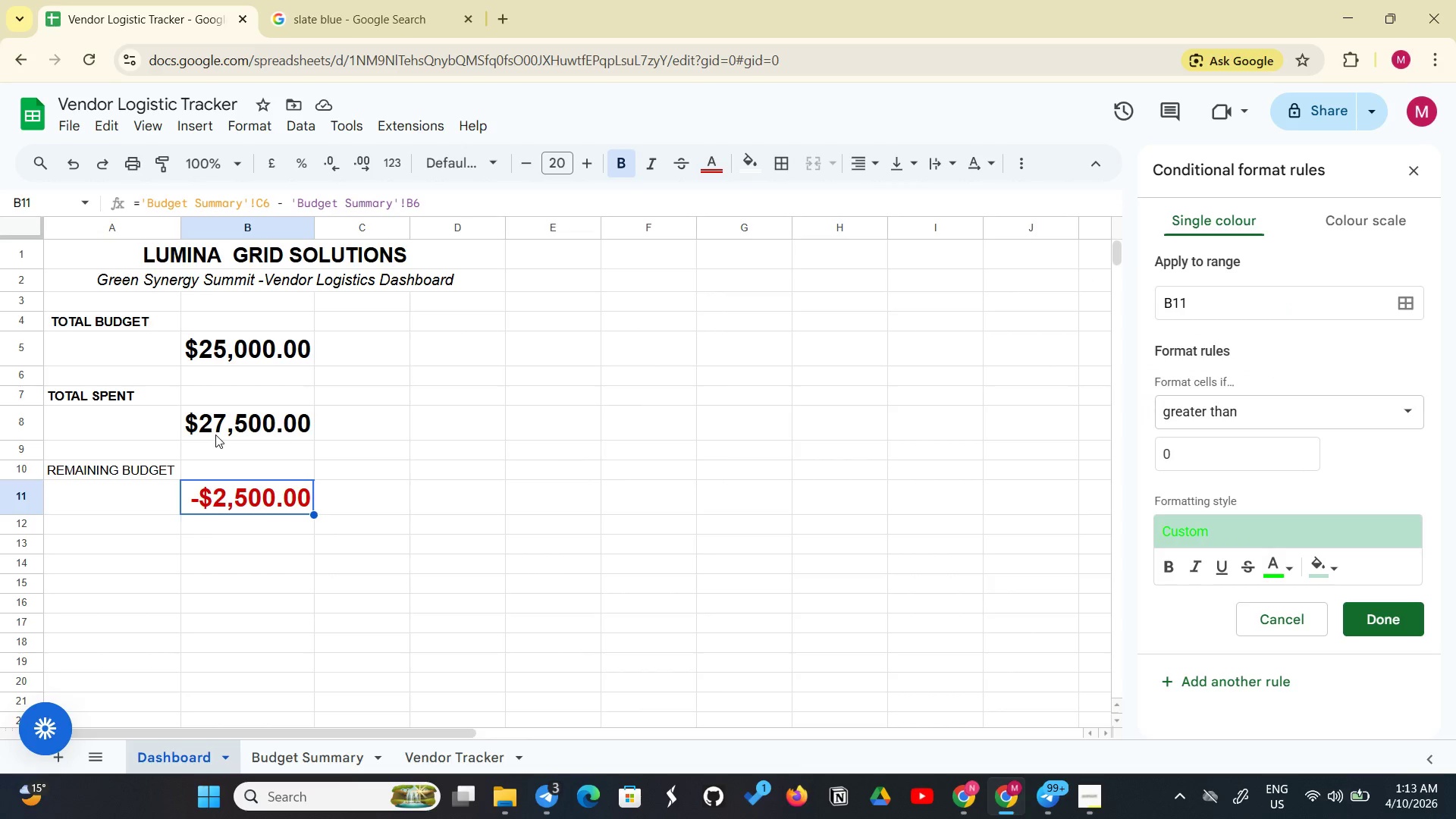 
wait(7.61)
 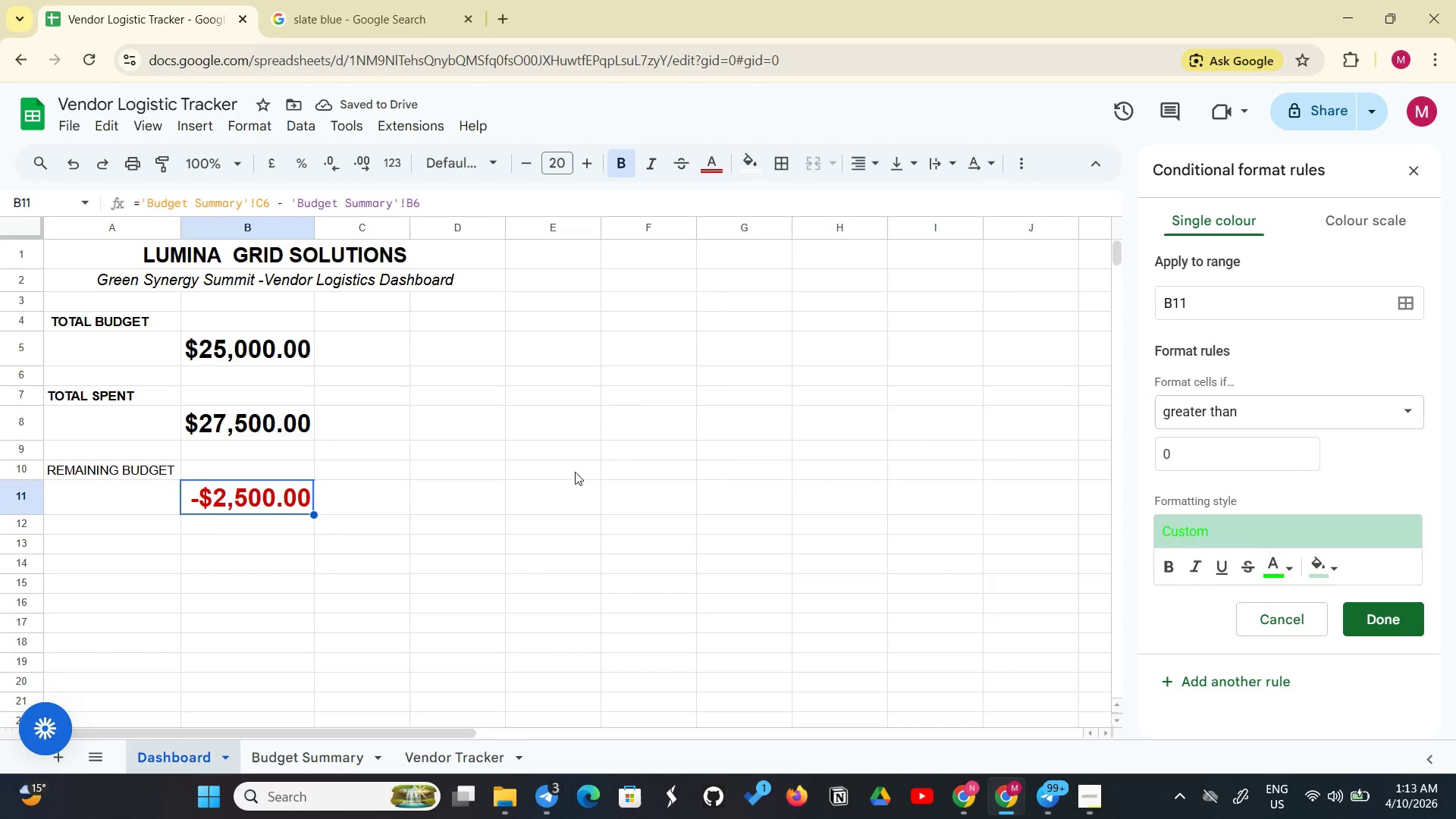 
left_click([1399, 623])
 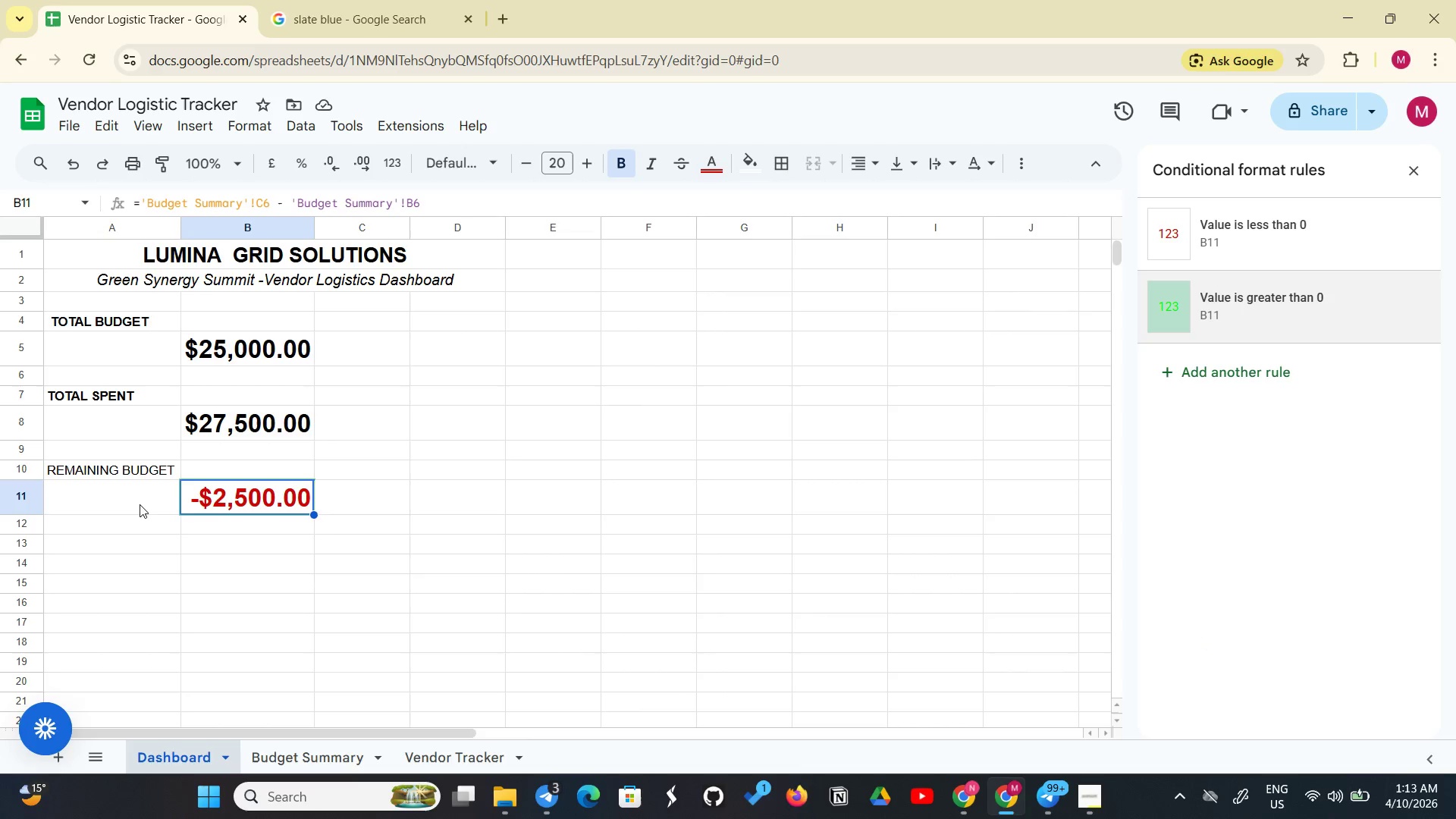 
left_click([156, 468])
 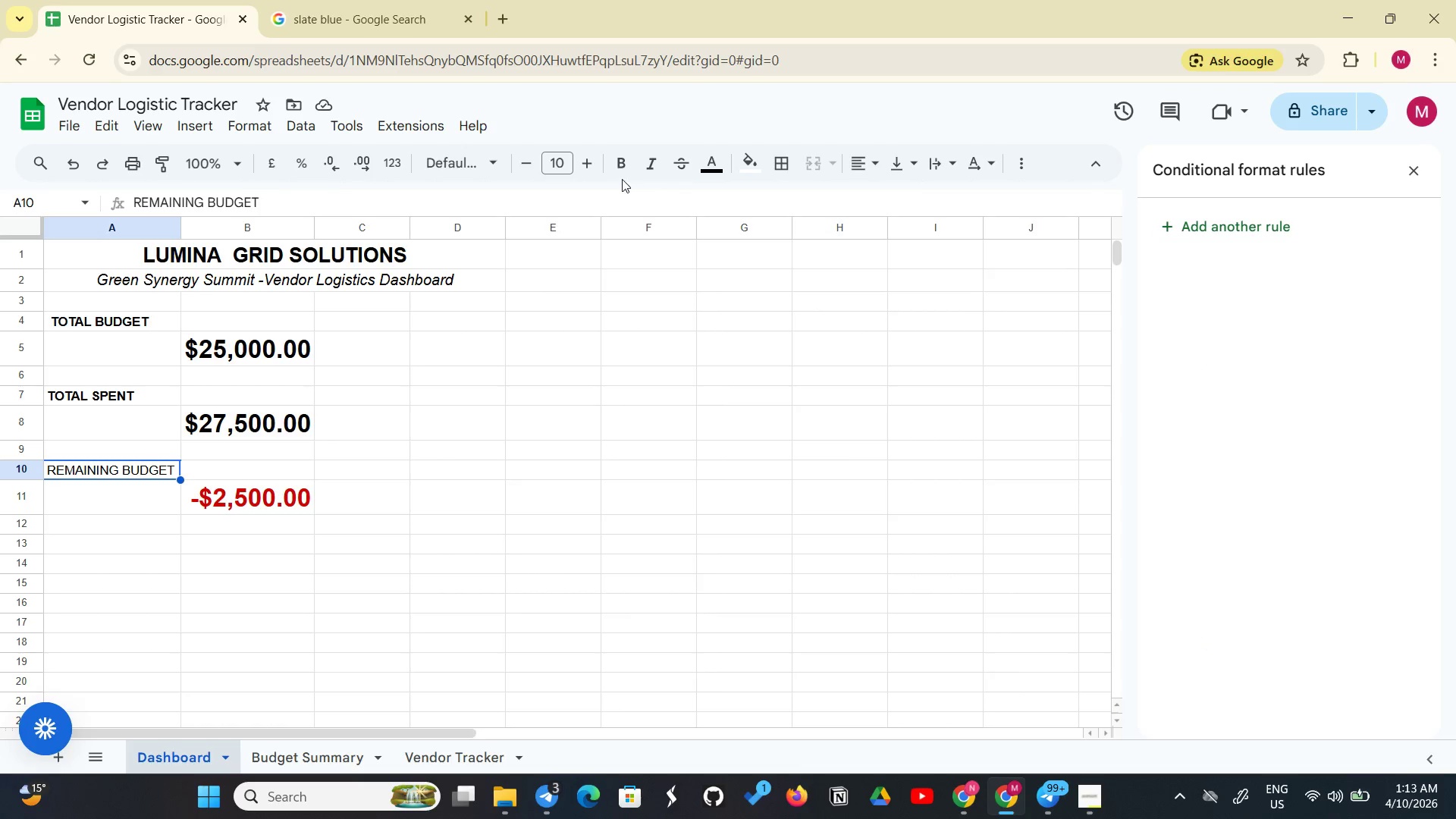 
left_click([628, 166])
 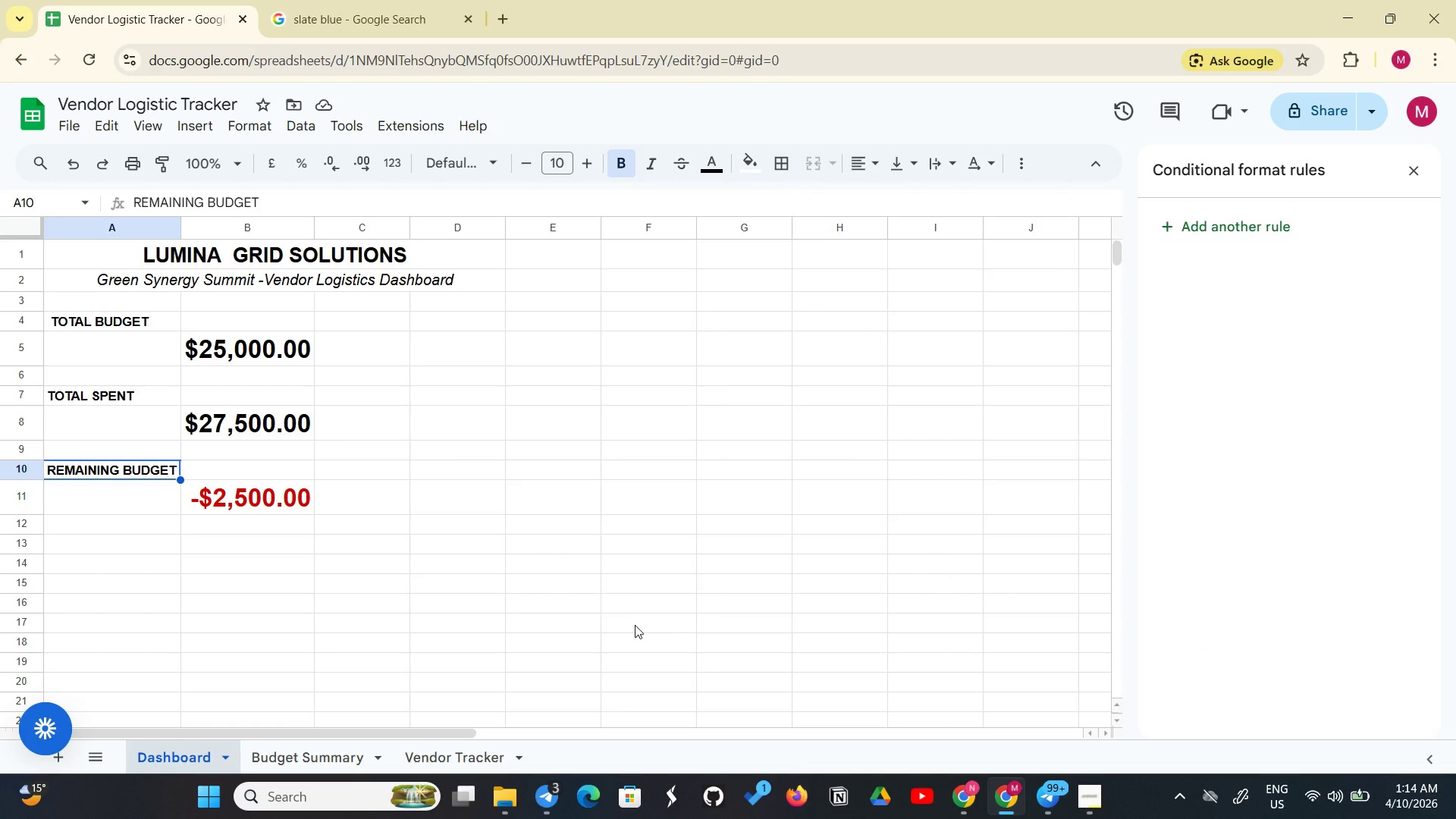 
wait(7.81)
 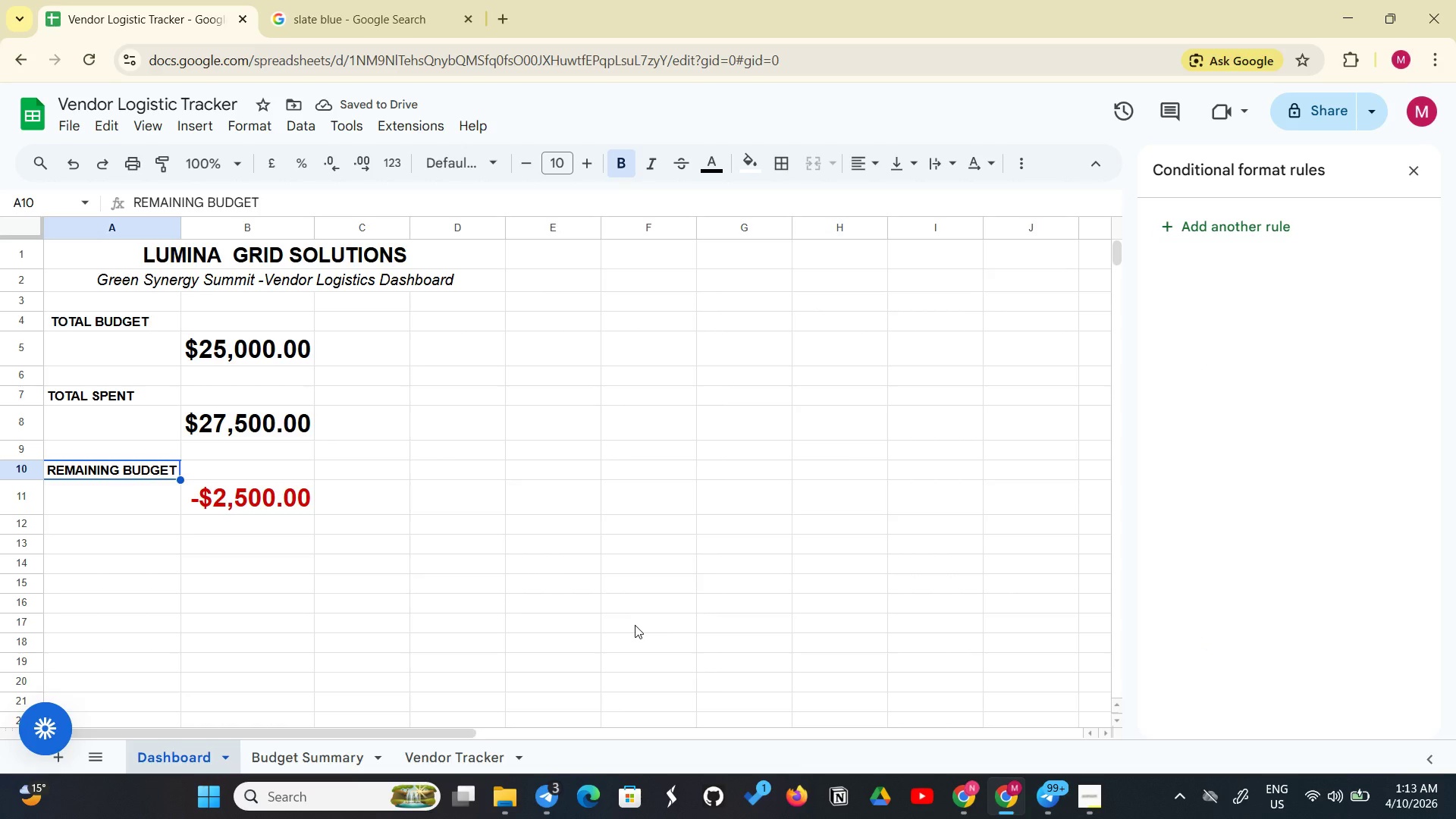 
left_click([108, 550])
 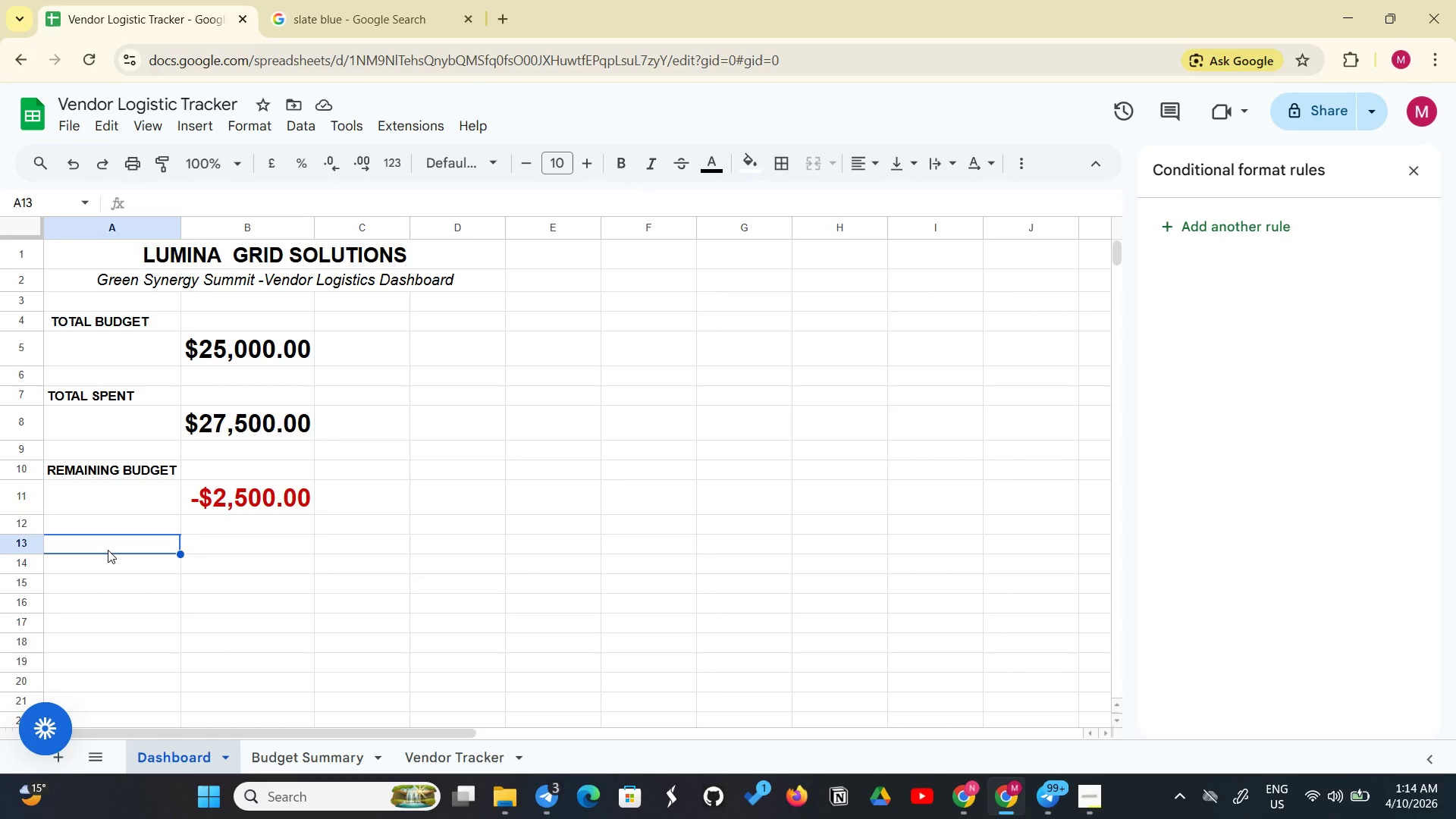 
wait(6.05)
 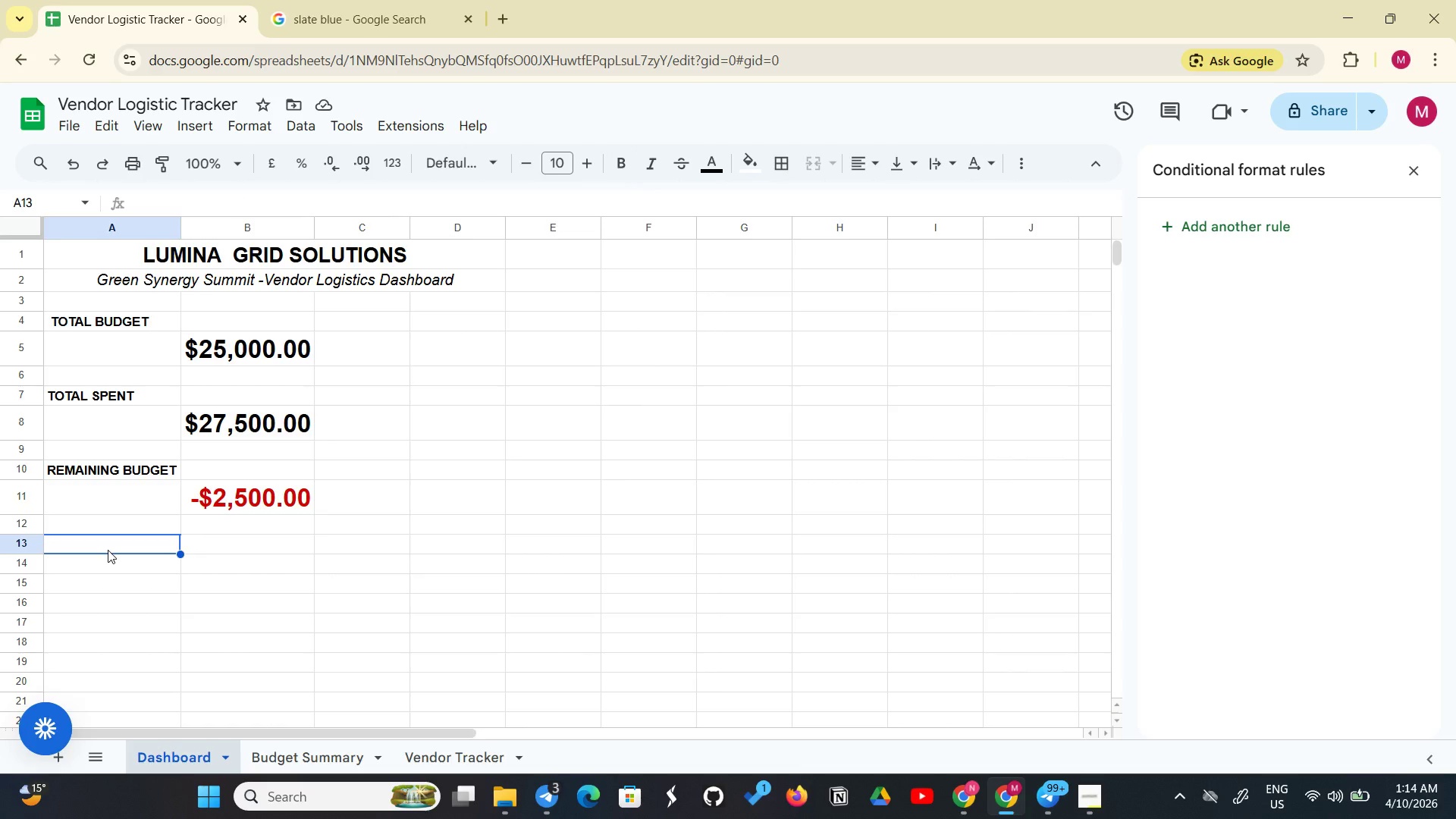 
type(AVERAGE GREEN SCORE)
 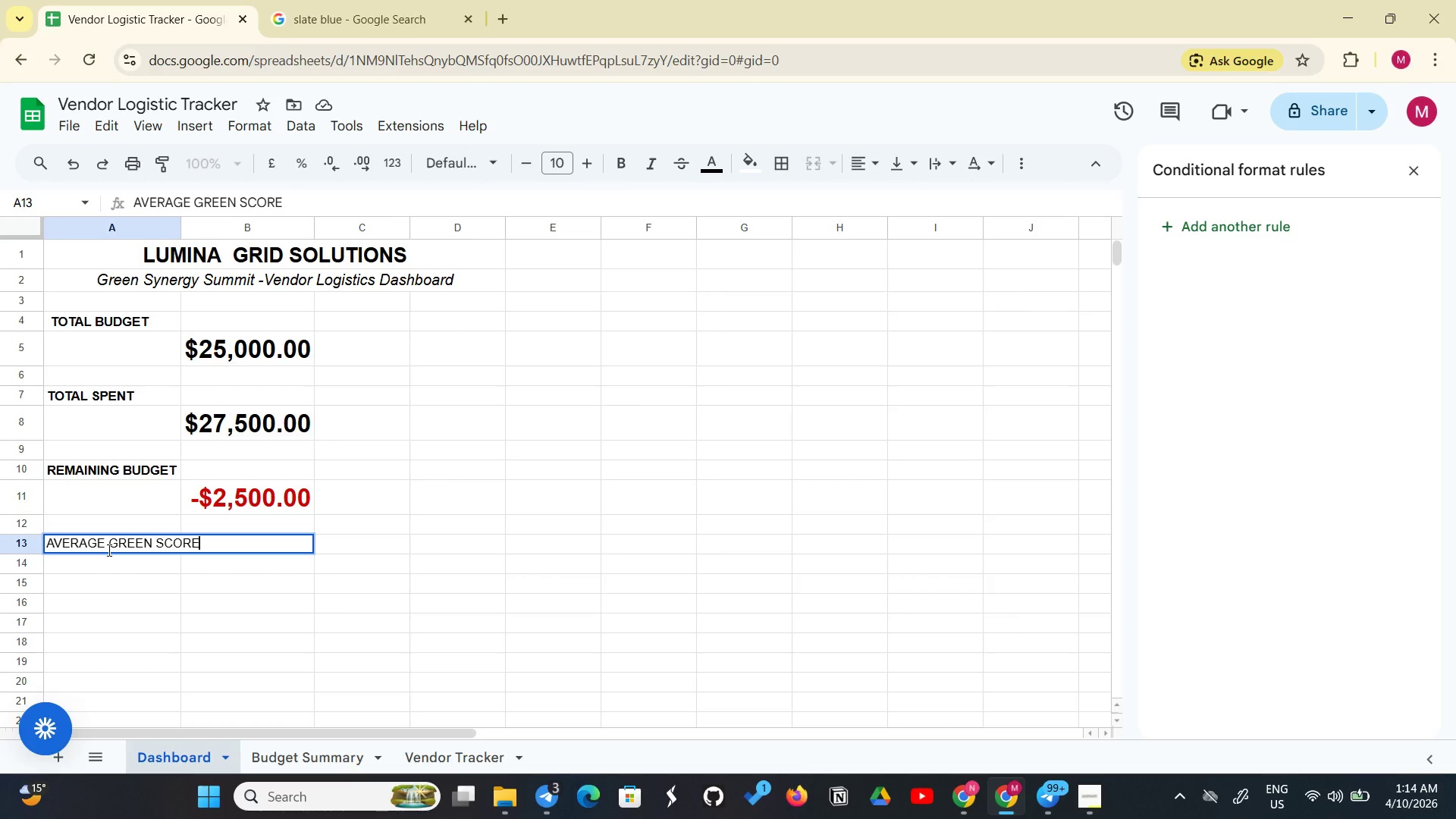 
scroll: coordinate [160, 517], scroll_direction: up, amount: 1.0
 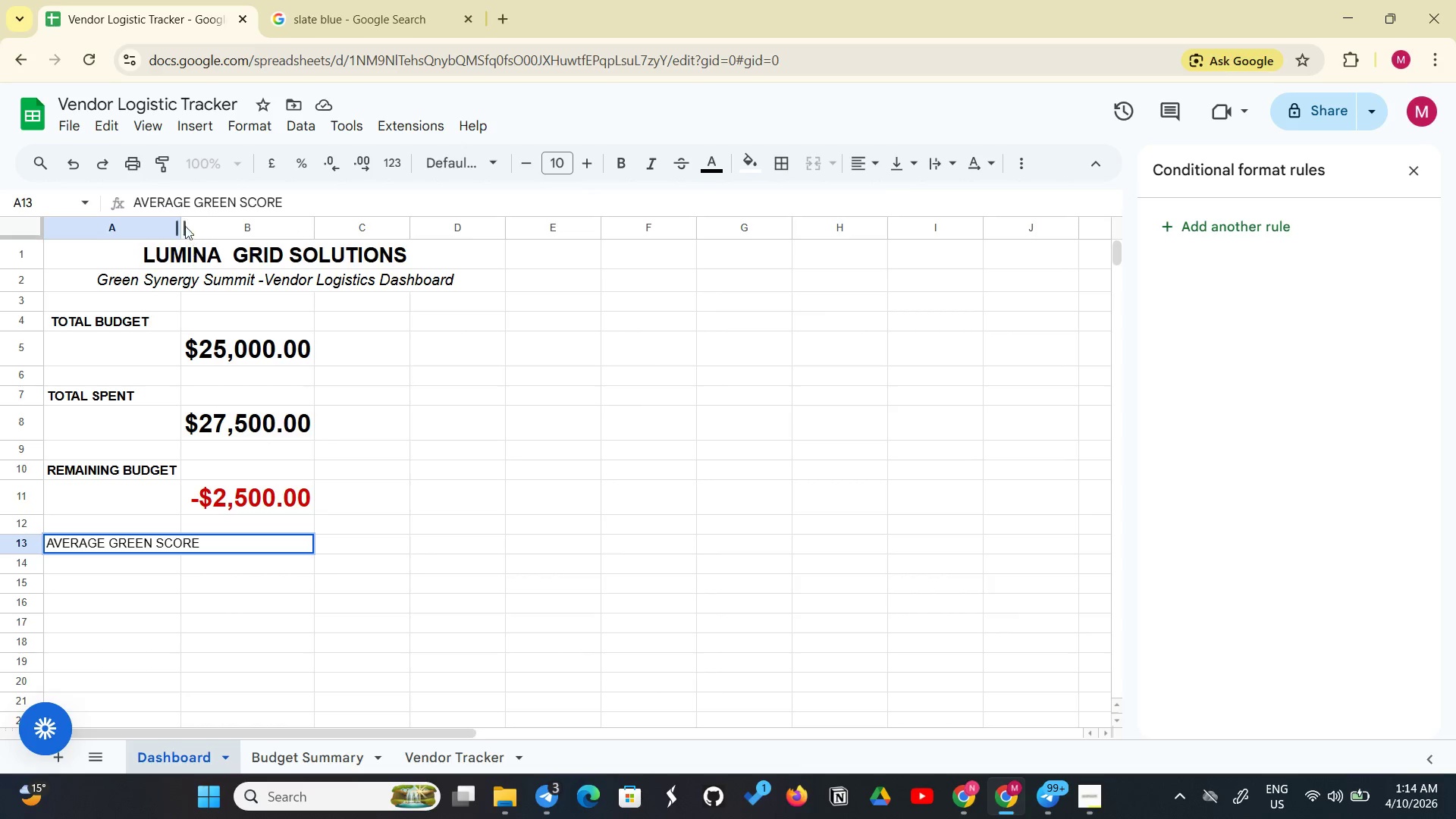 
left_click_drag(start_coordinate=[185, 226], to_coordinate=[234, 215])
 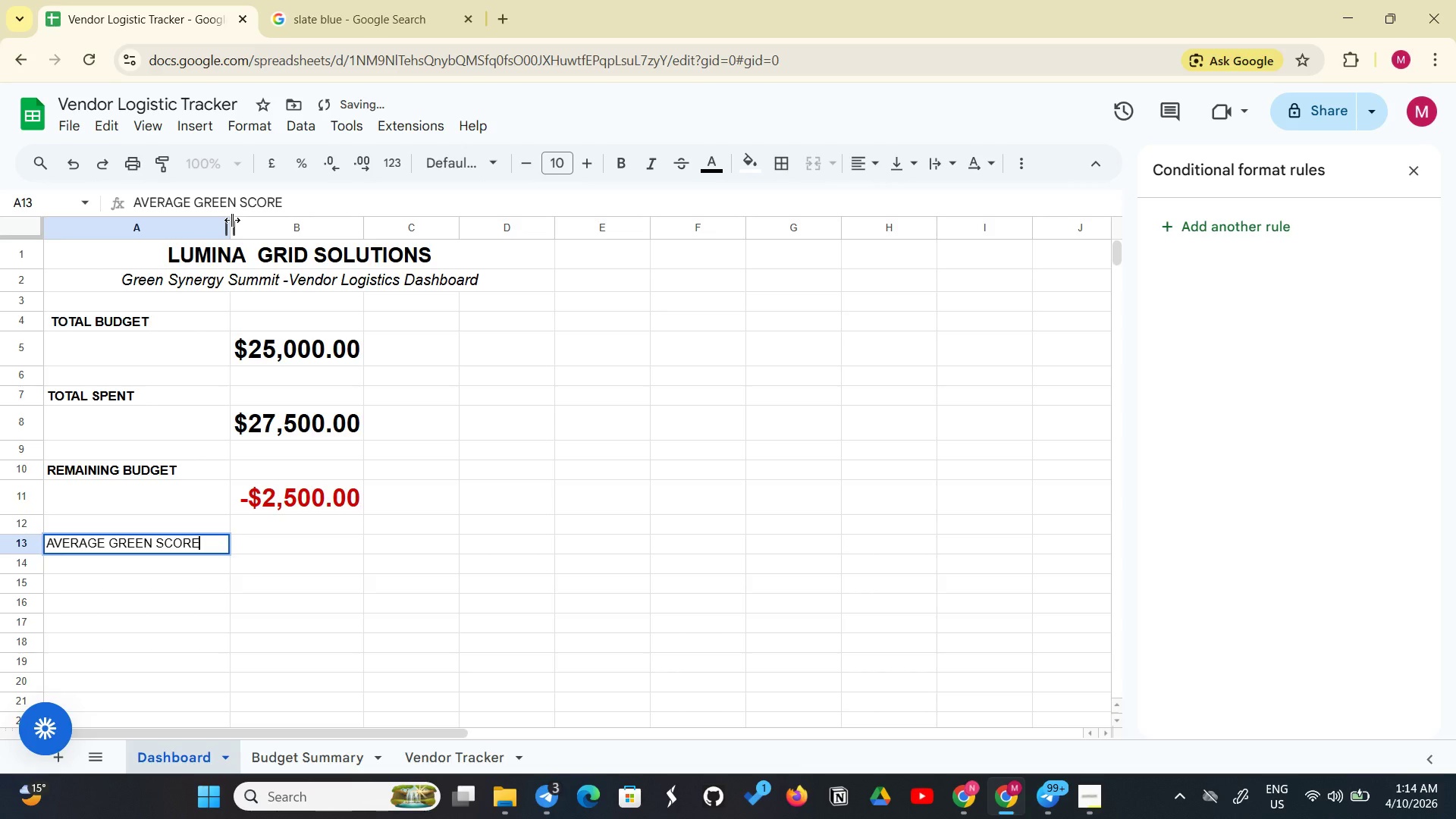 
left_click_drag(start_coordinate=[232, 220], to_coordinate=[209, 228])
 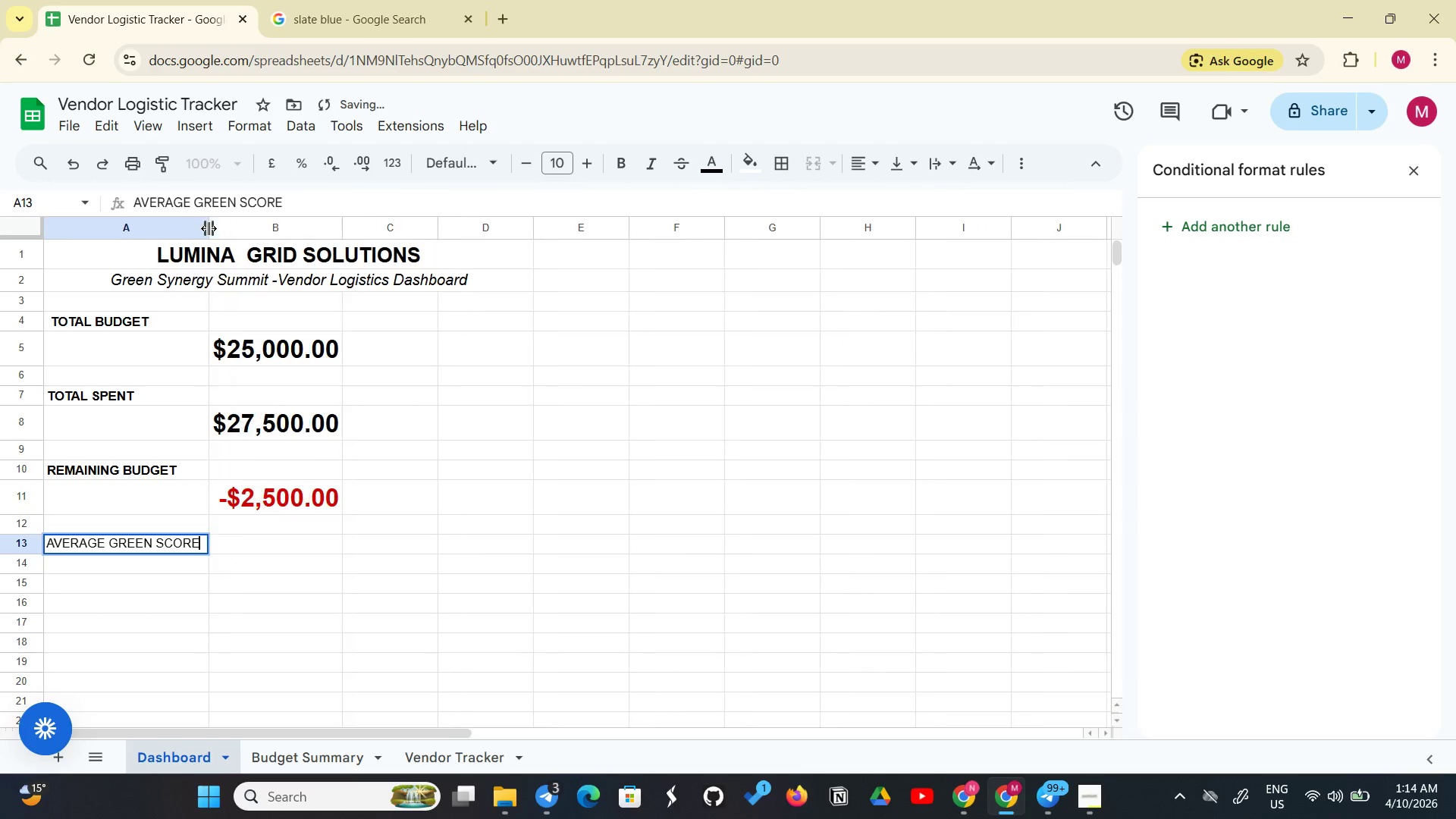 
left_click([209, 228])
 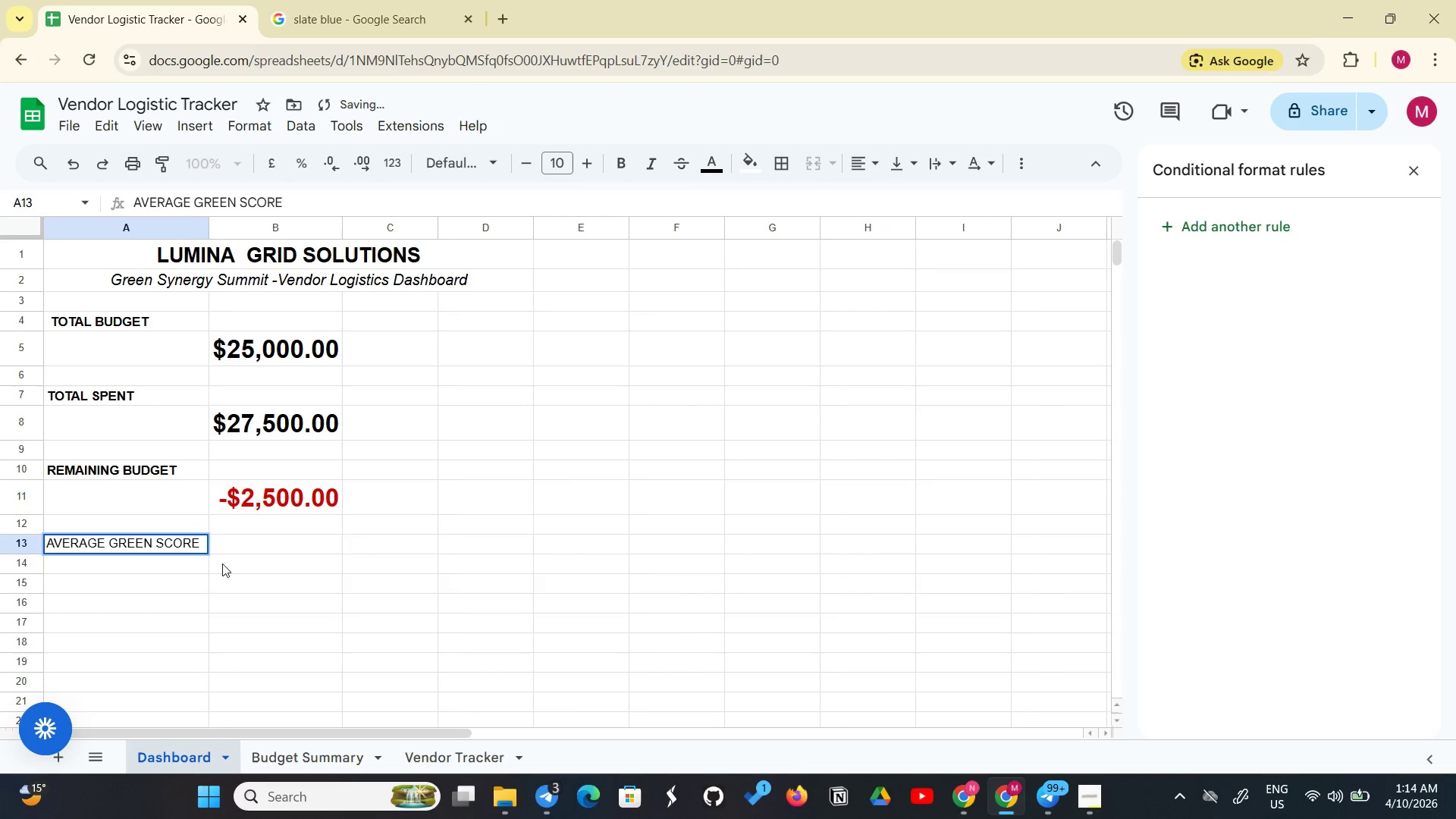 
left_click([228, 567])
 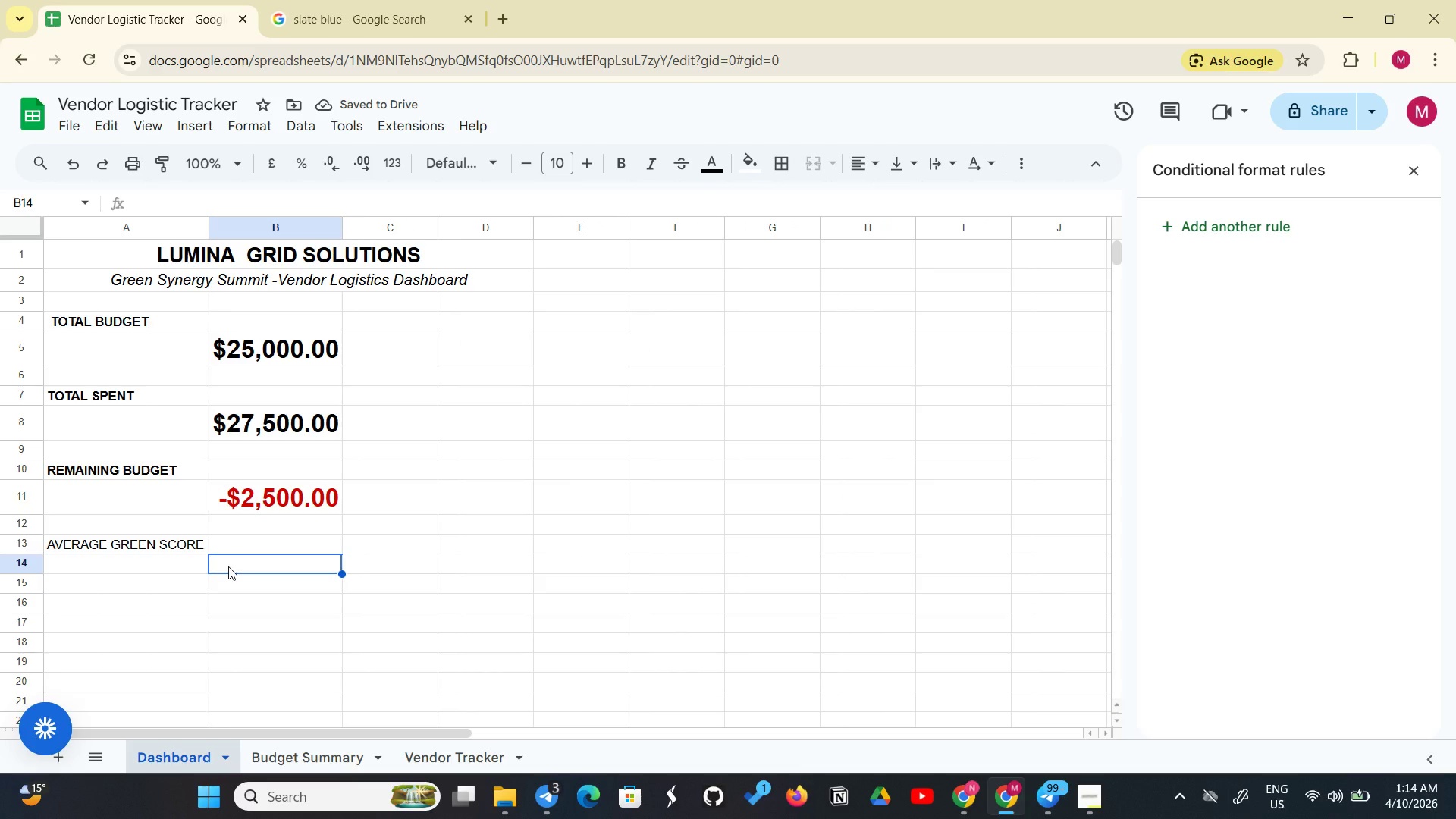 
type(=AVERAGE('Vendor Tracker )
key(Backspace)
type('!I2:I18)
 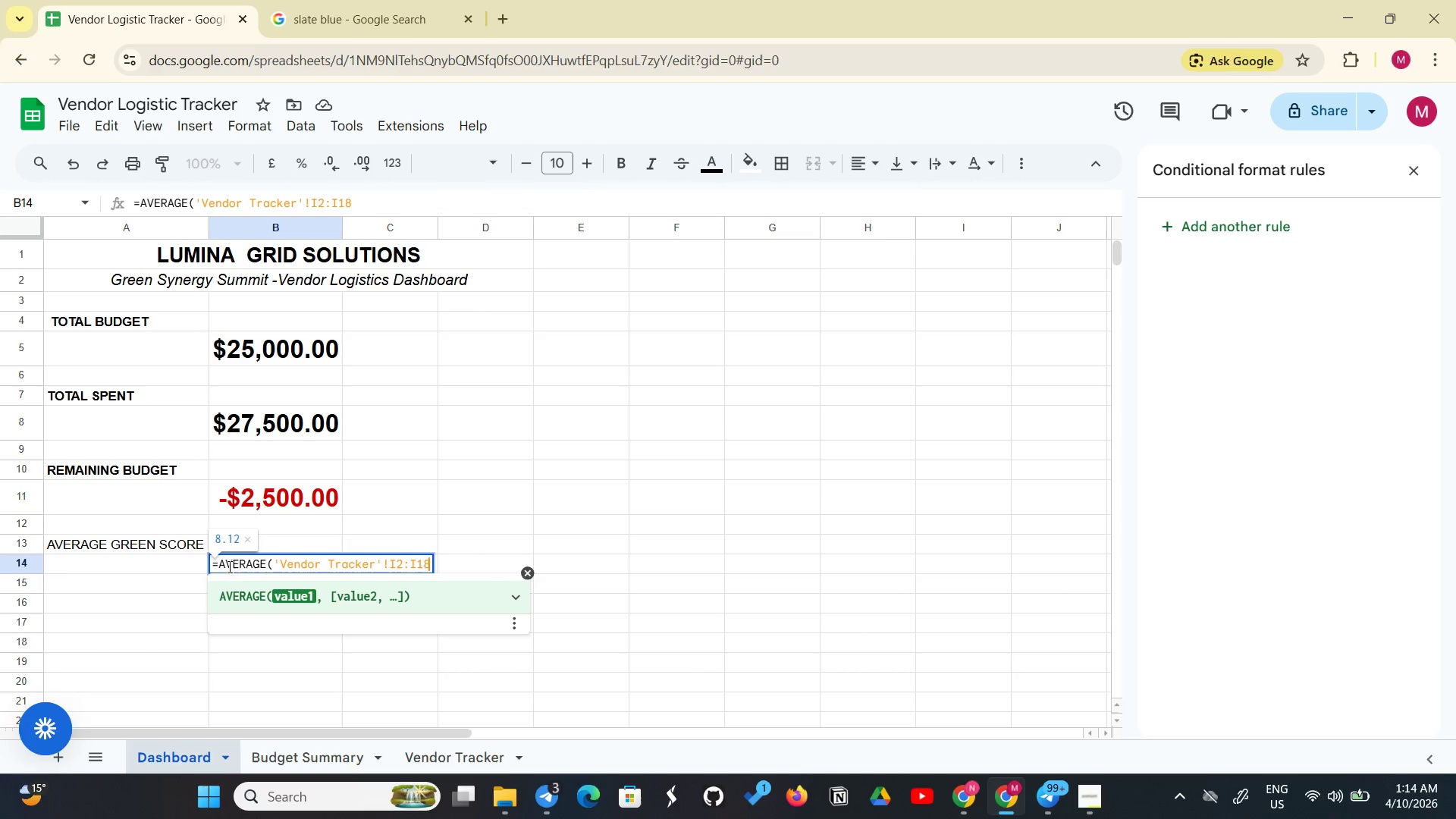 
key(Shift+0)
 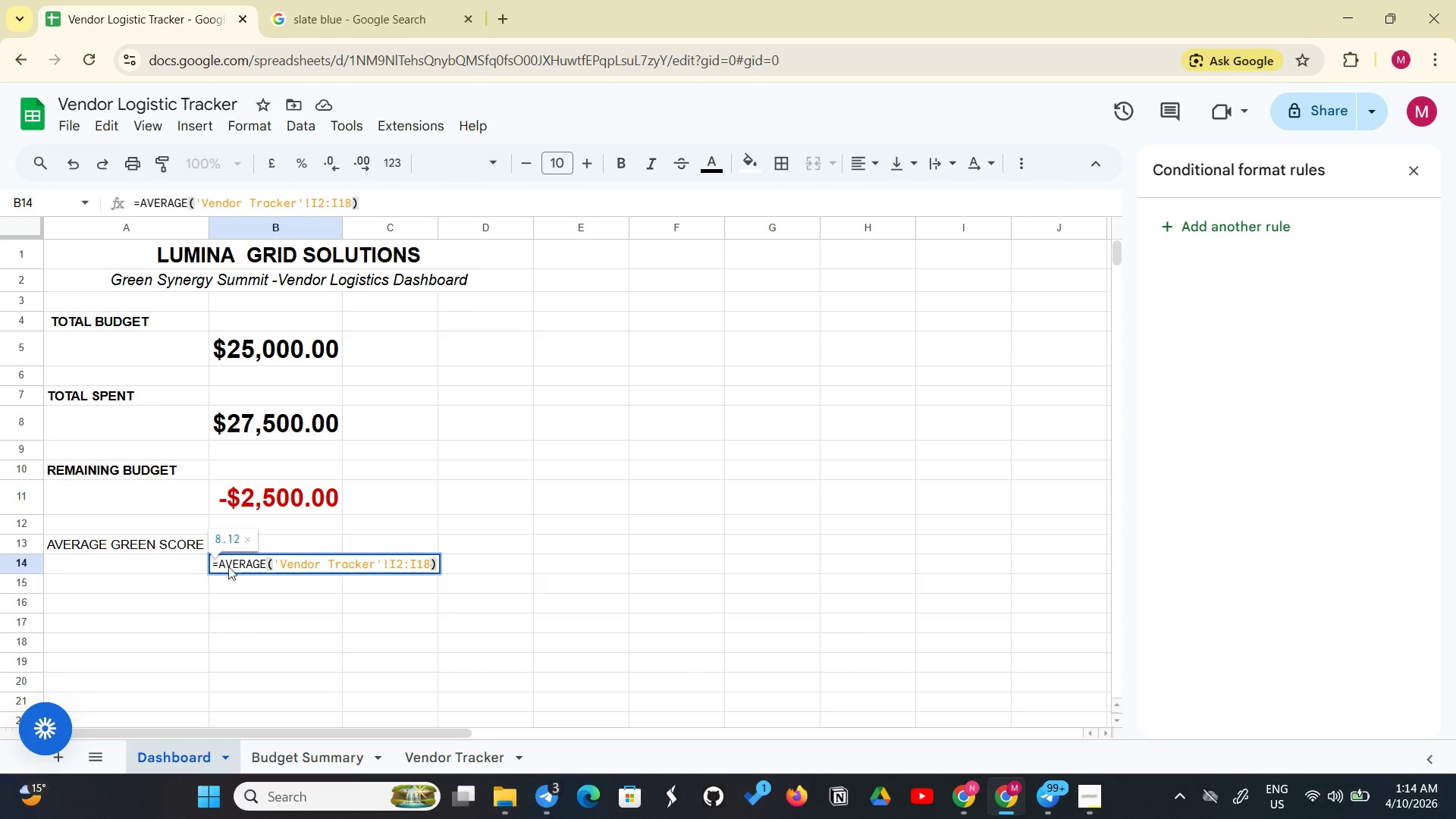 
key(Enter)
 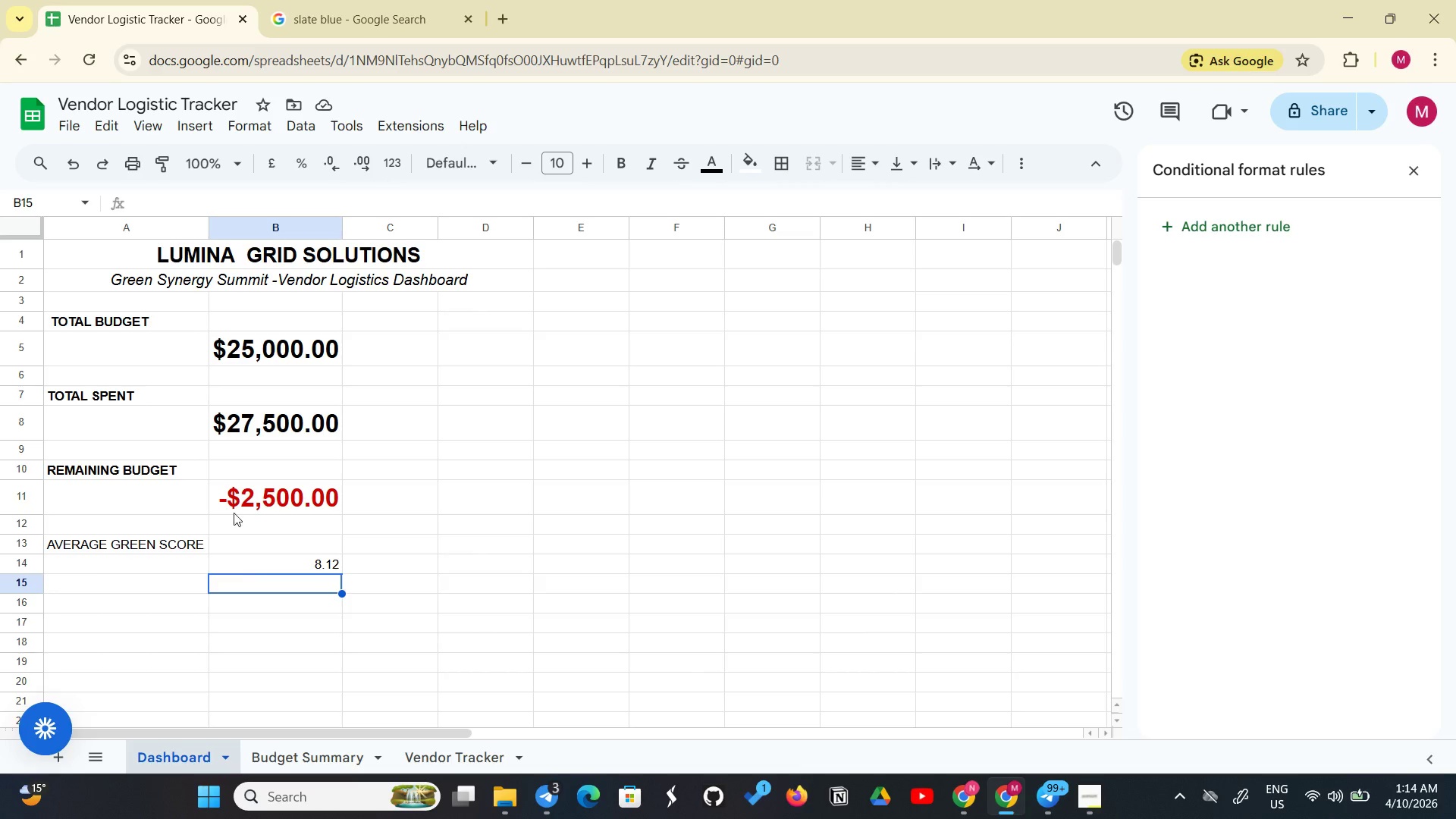 
wait(7.8)
 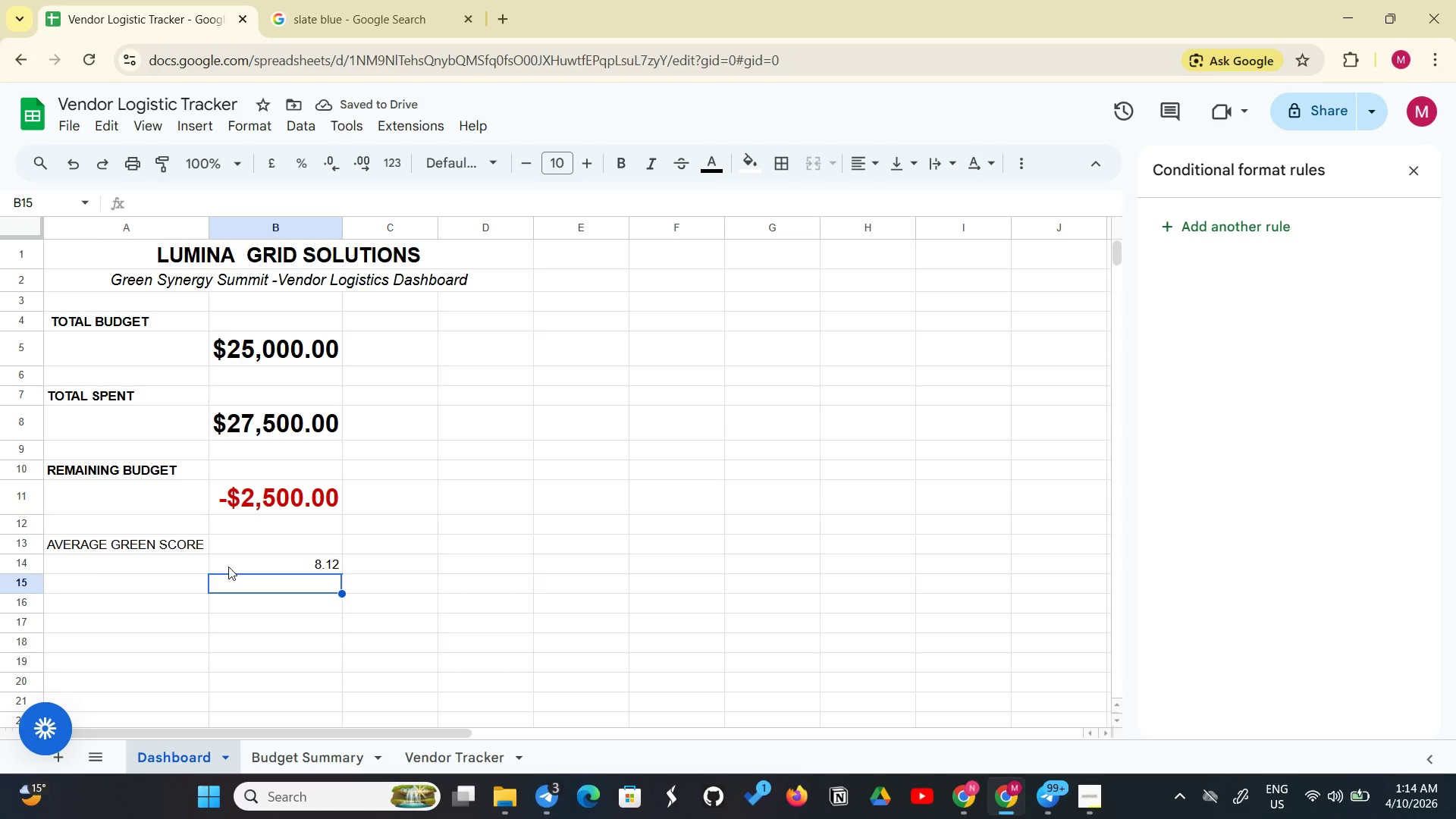 
left_click([300, 570])
 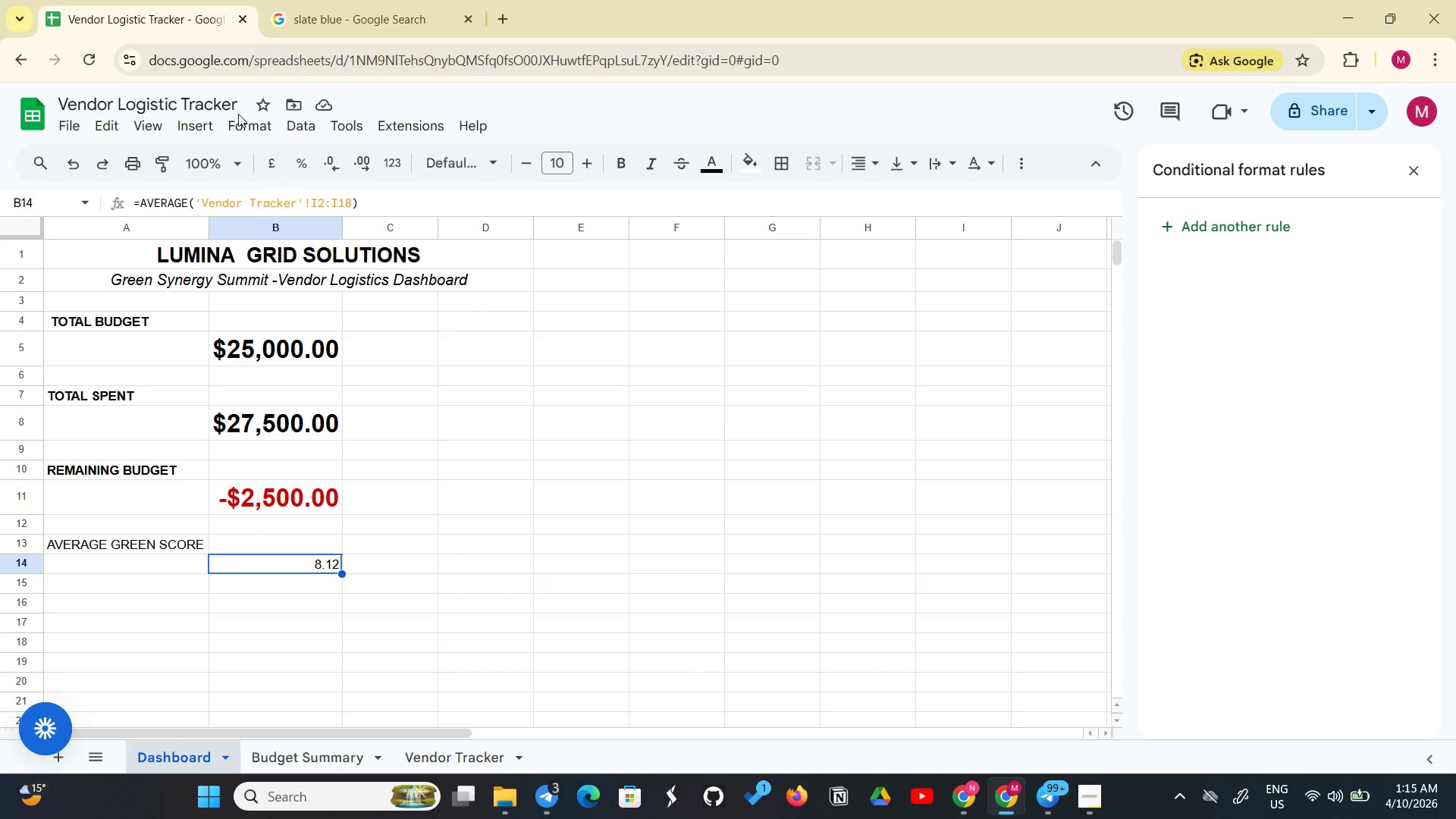 
left_click([237, 121])
 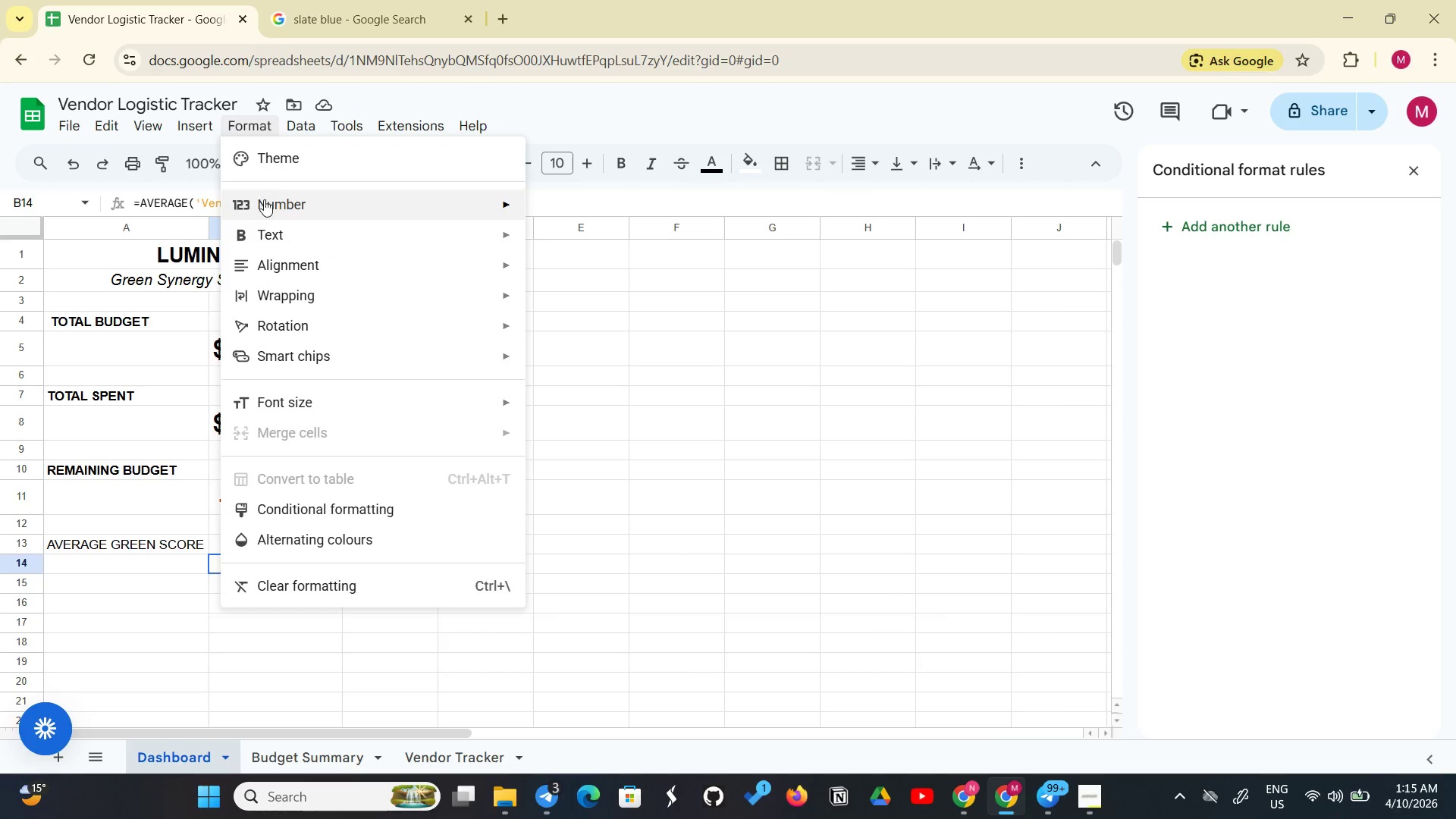 
left_click([264, 205])
 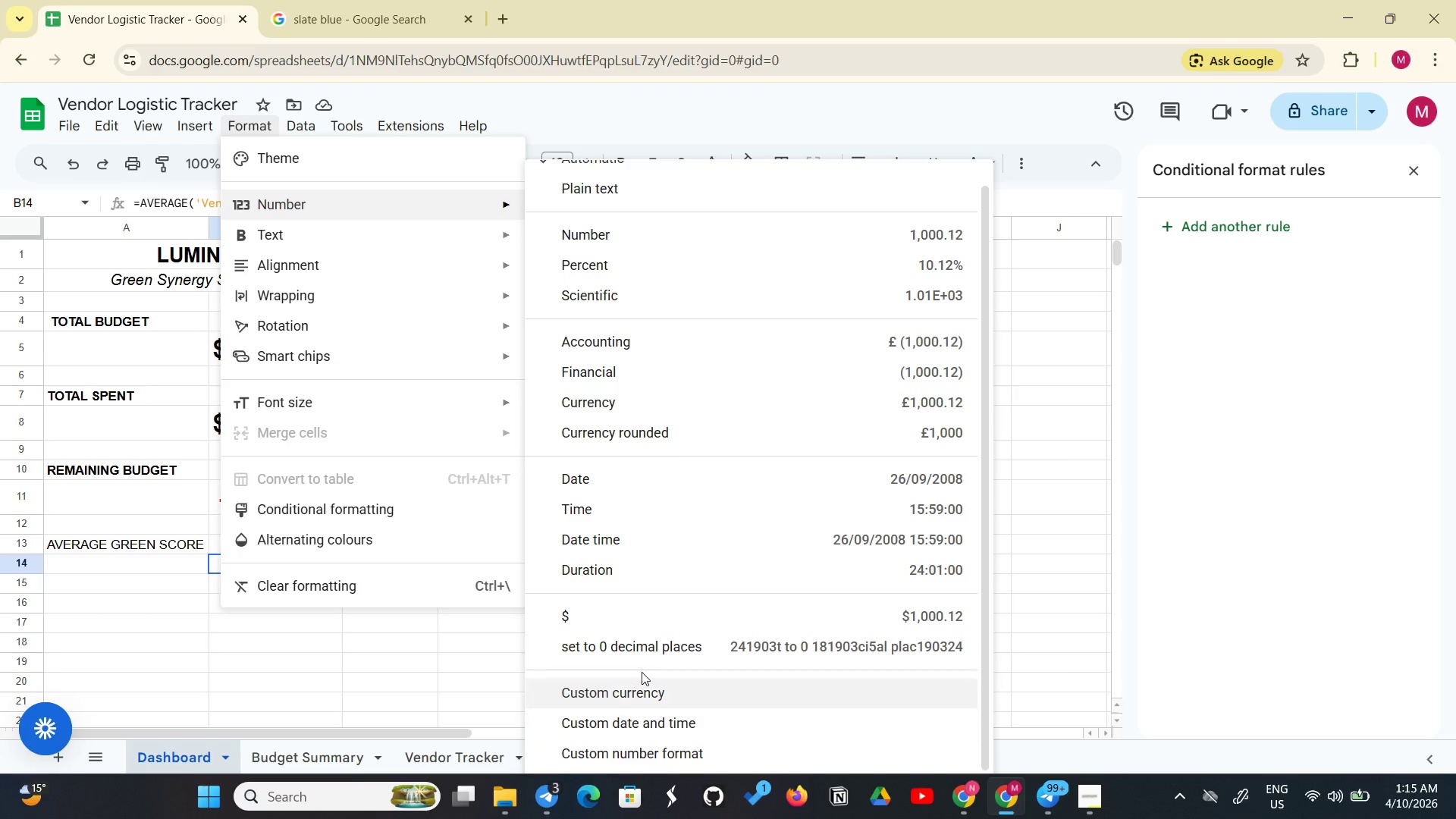 
scroll: coordinate [690, 309], scroll_direction: up, amount: 4.0
 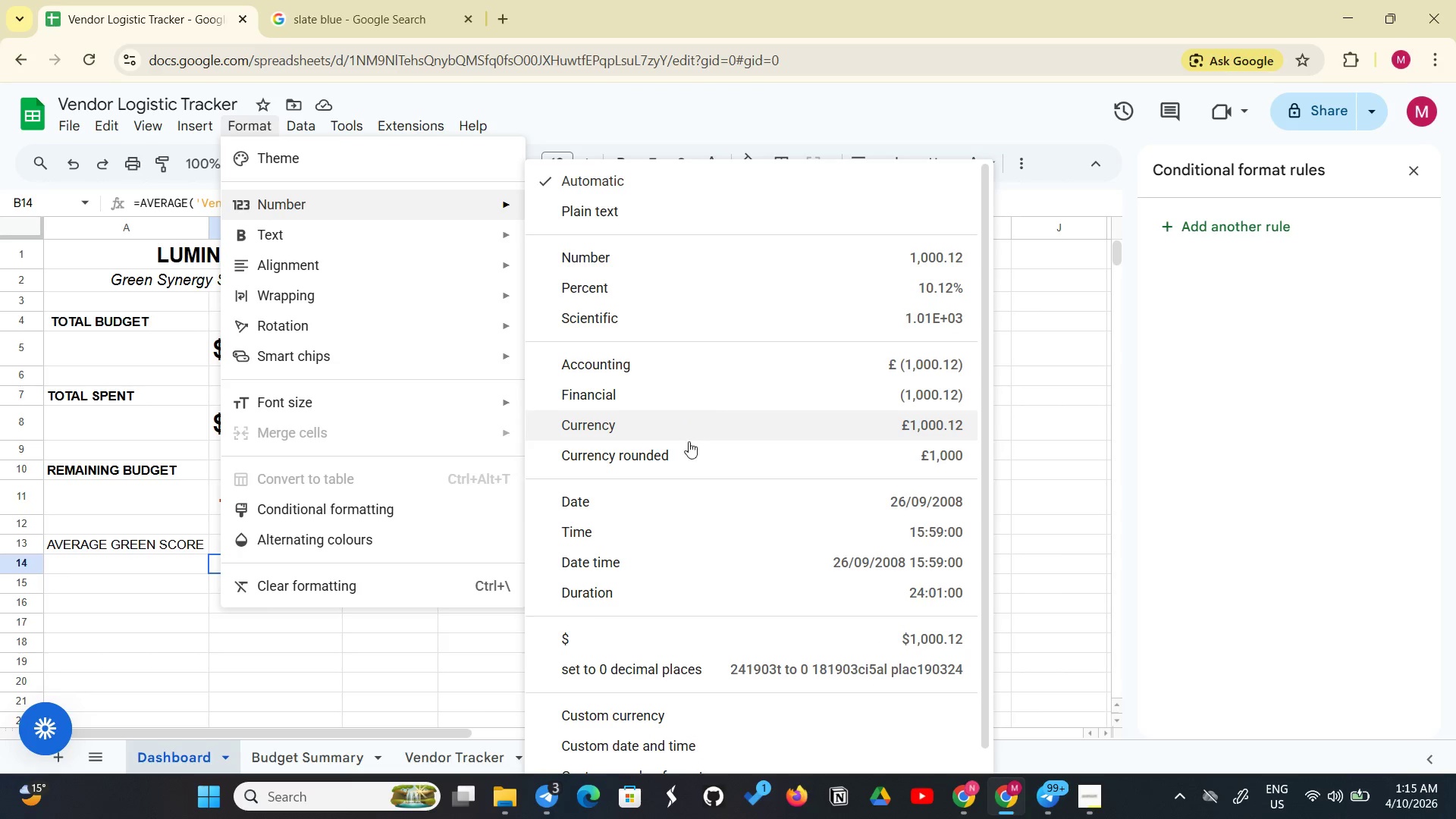 
scroll: coordinate [659, 578], scroll_direction: down, amount: 4.0
 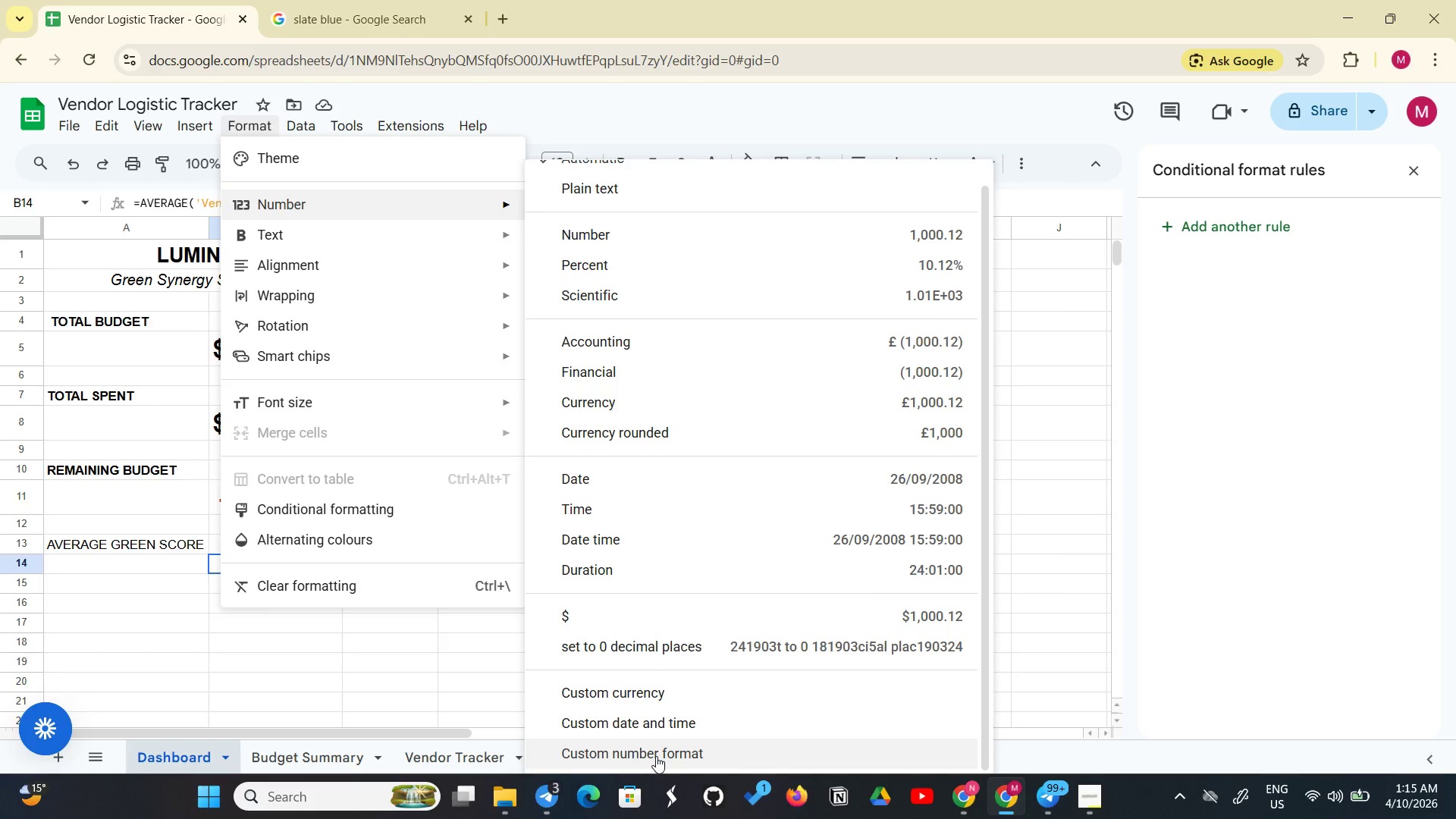 
wait(6.06)
 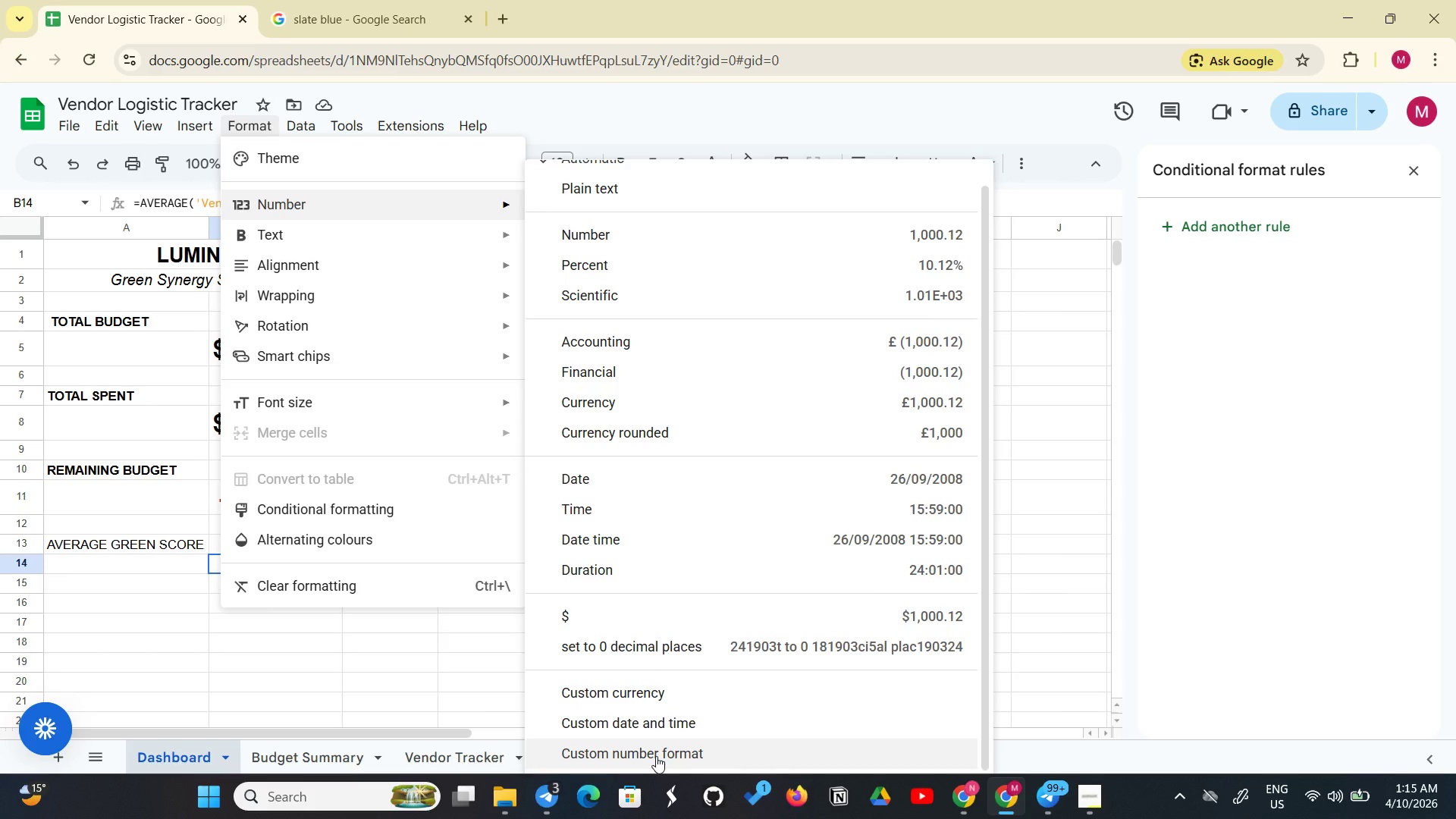 
left_click([645, 646])
 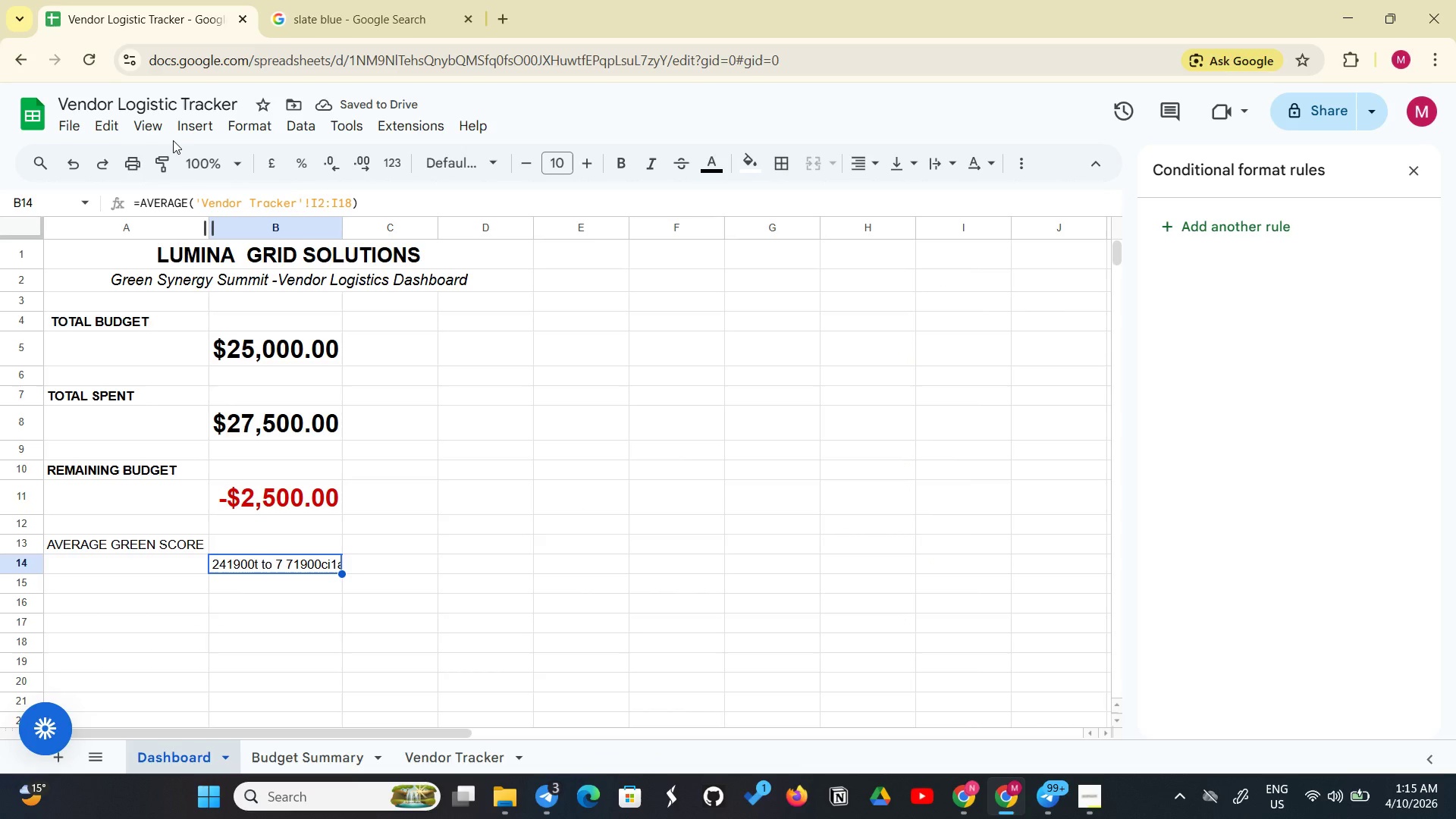 
wait(5.09)
 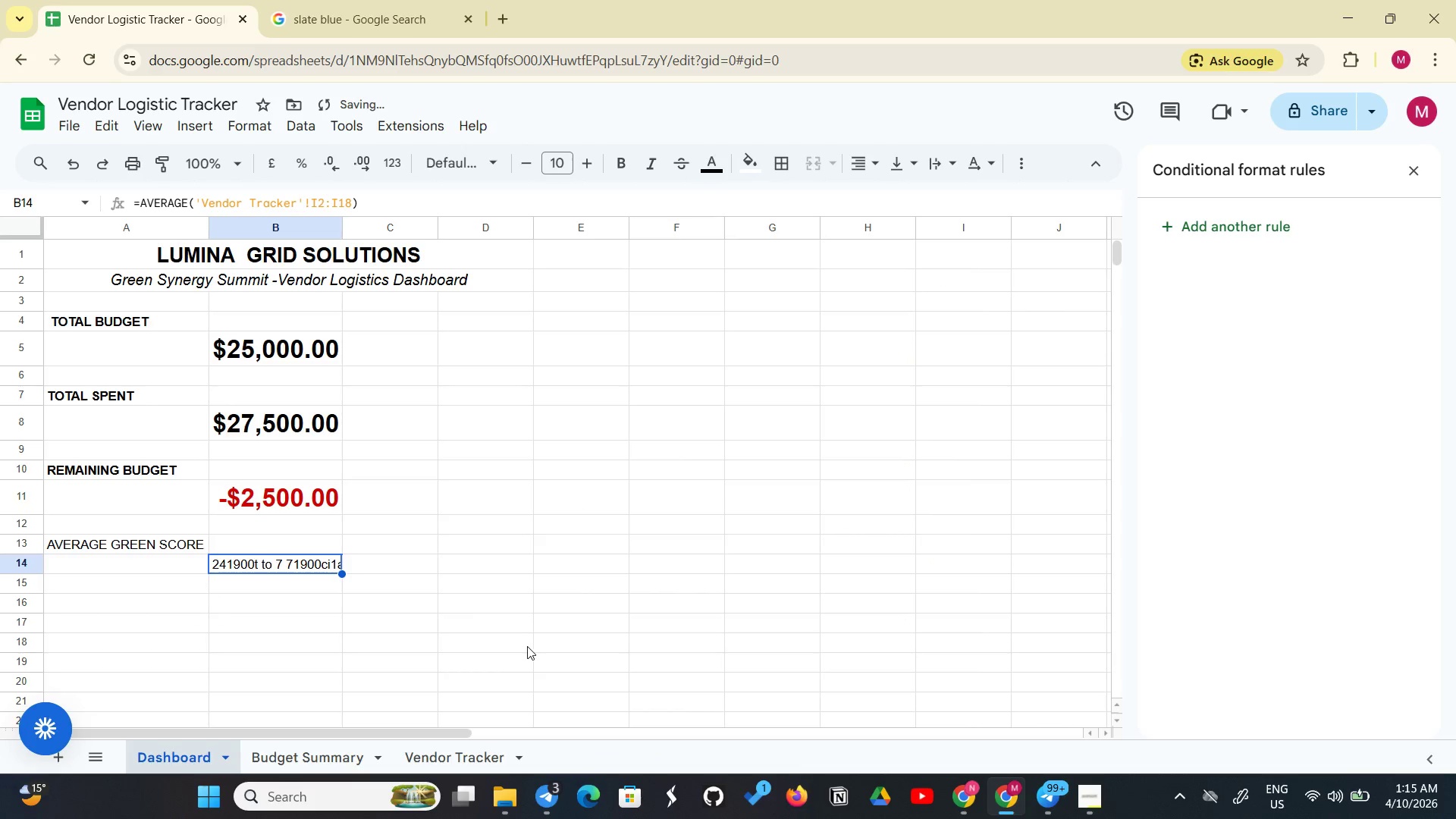 
left_click([236, 117])
 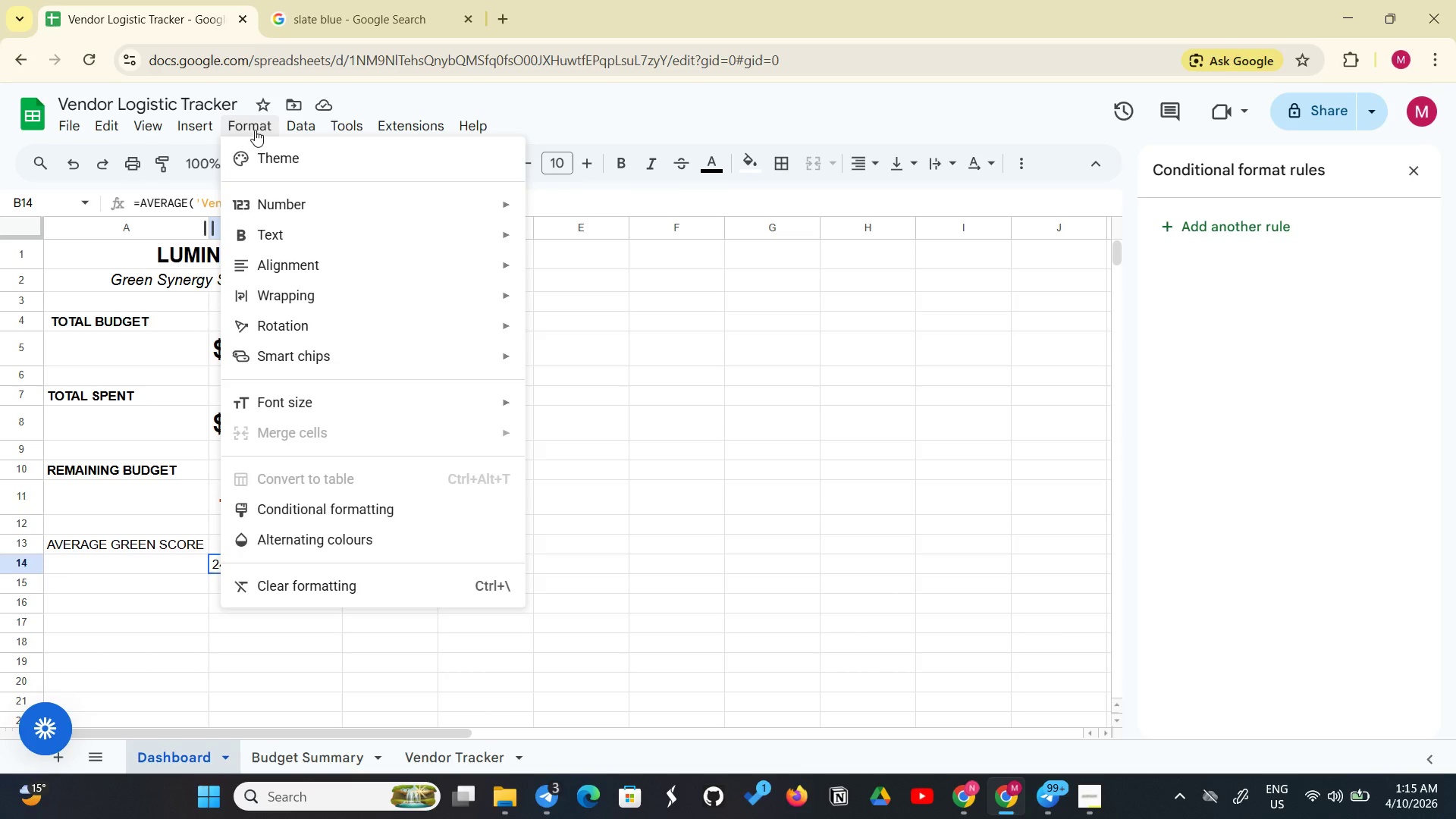 
left_click([269, 197])
 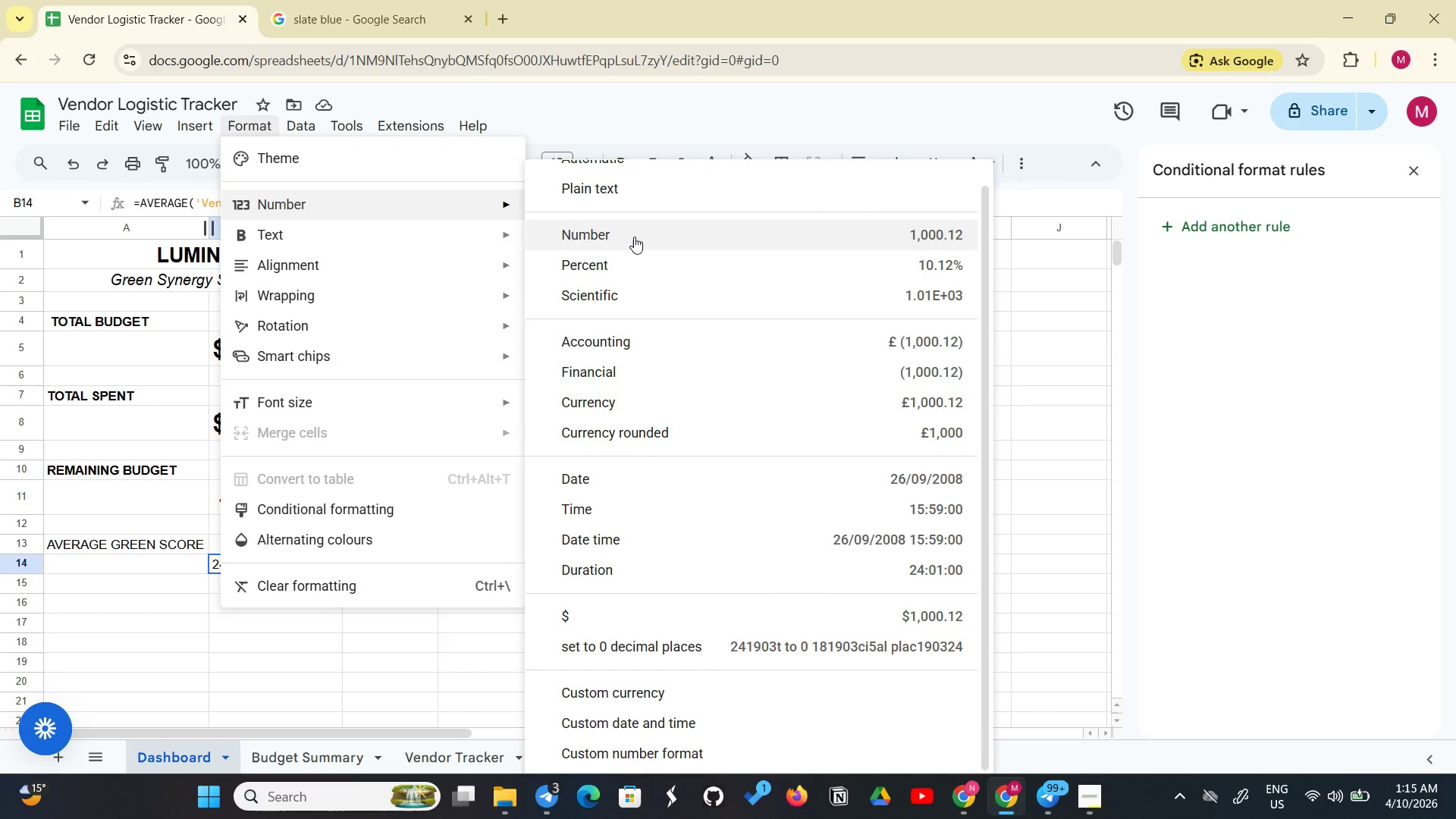 
left_click([635, 236])
 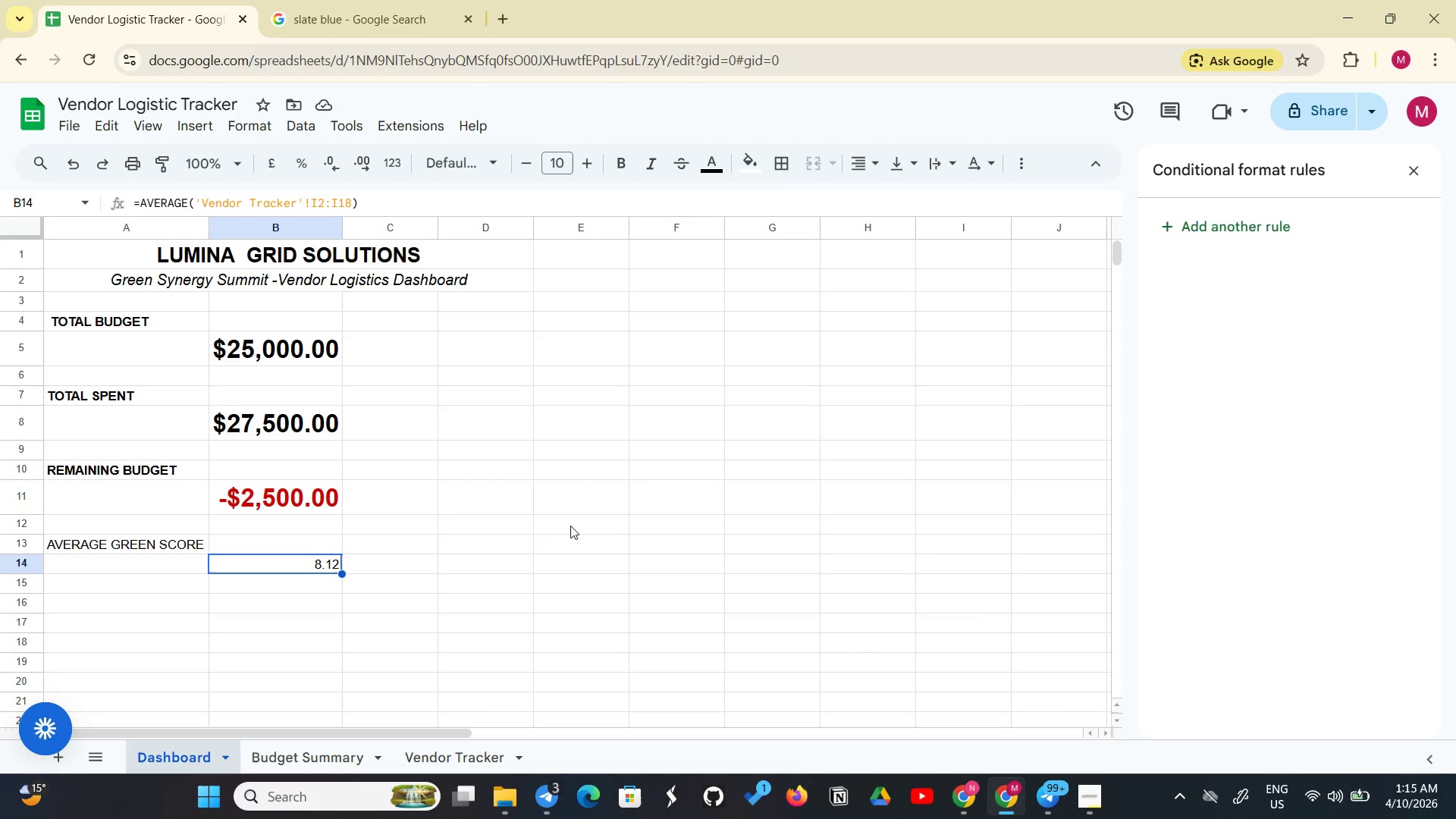 
wait(7.3)
 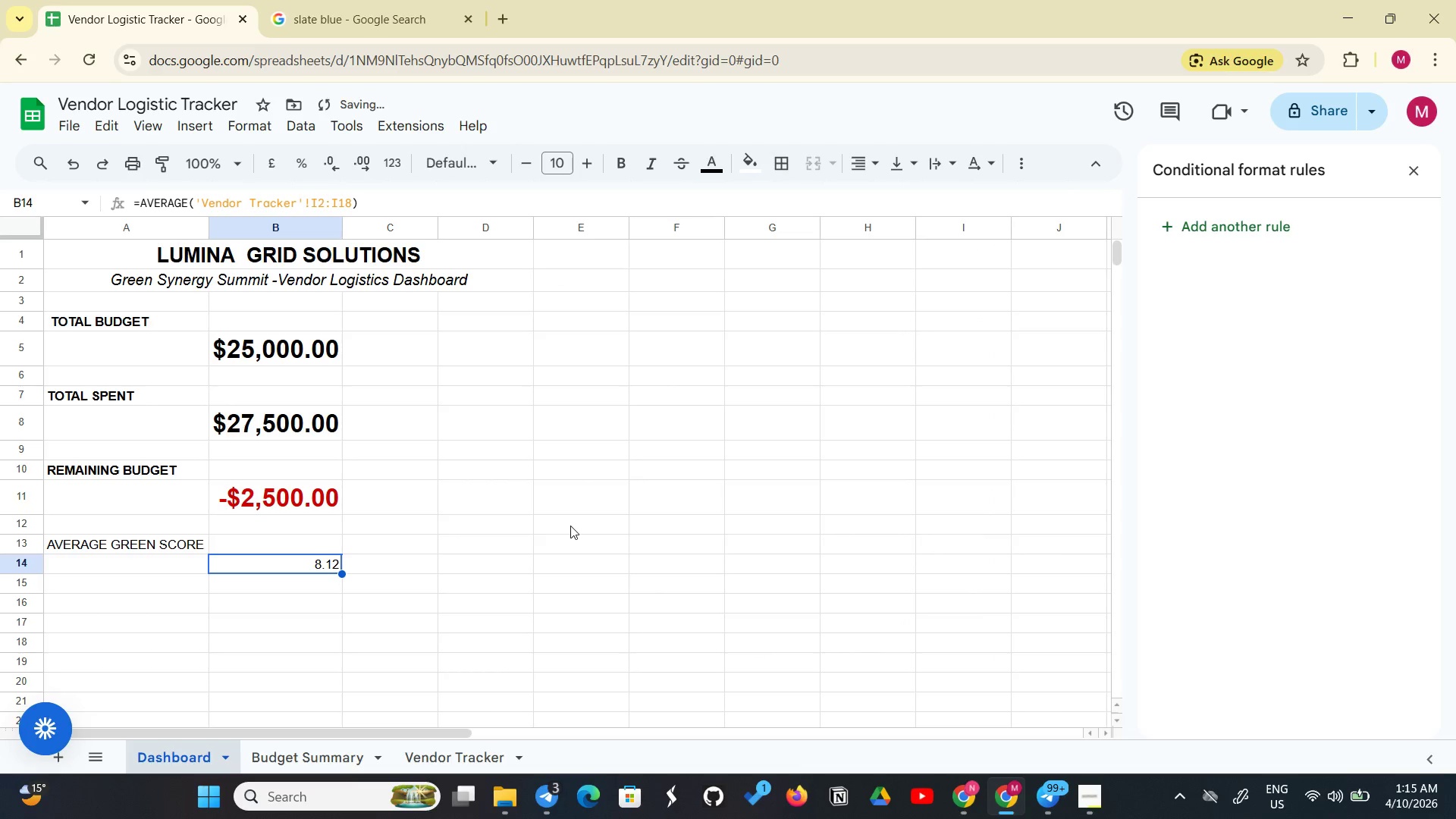 
double_click([580, 158])
 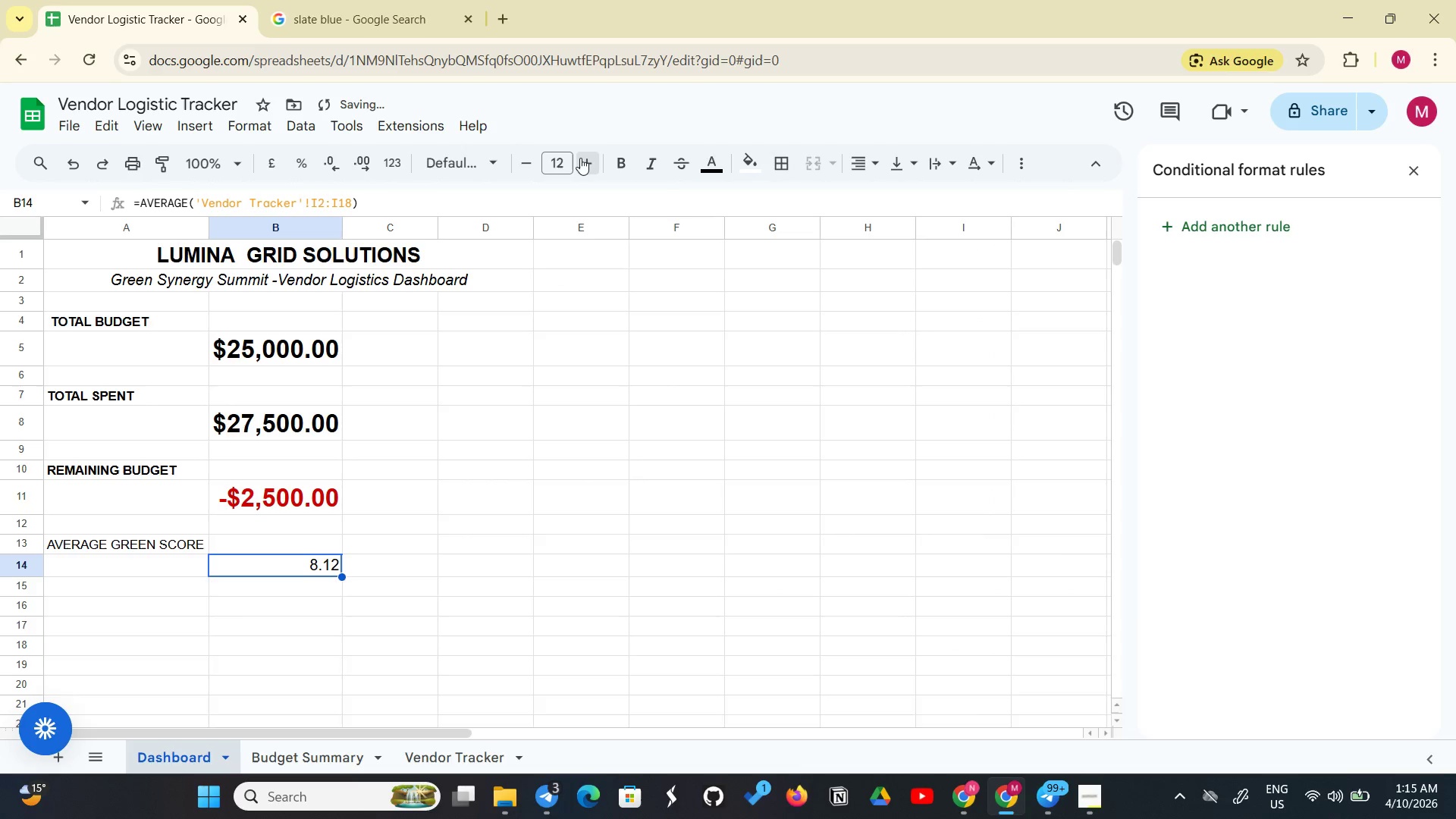 
triple_click([580, 158])
 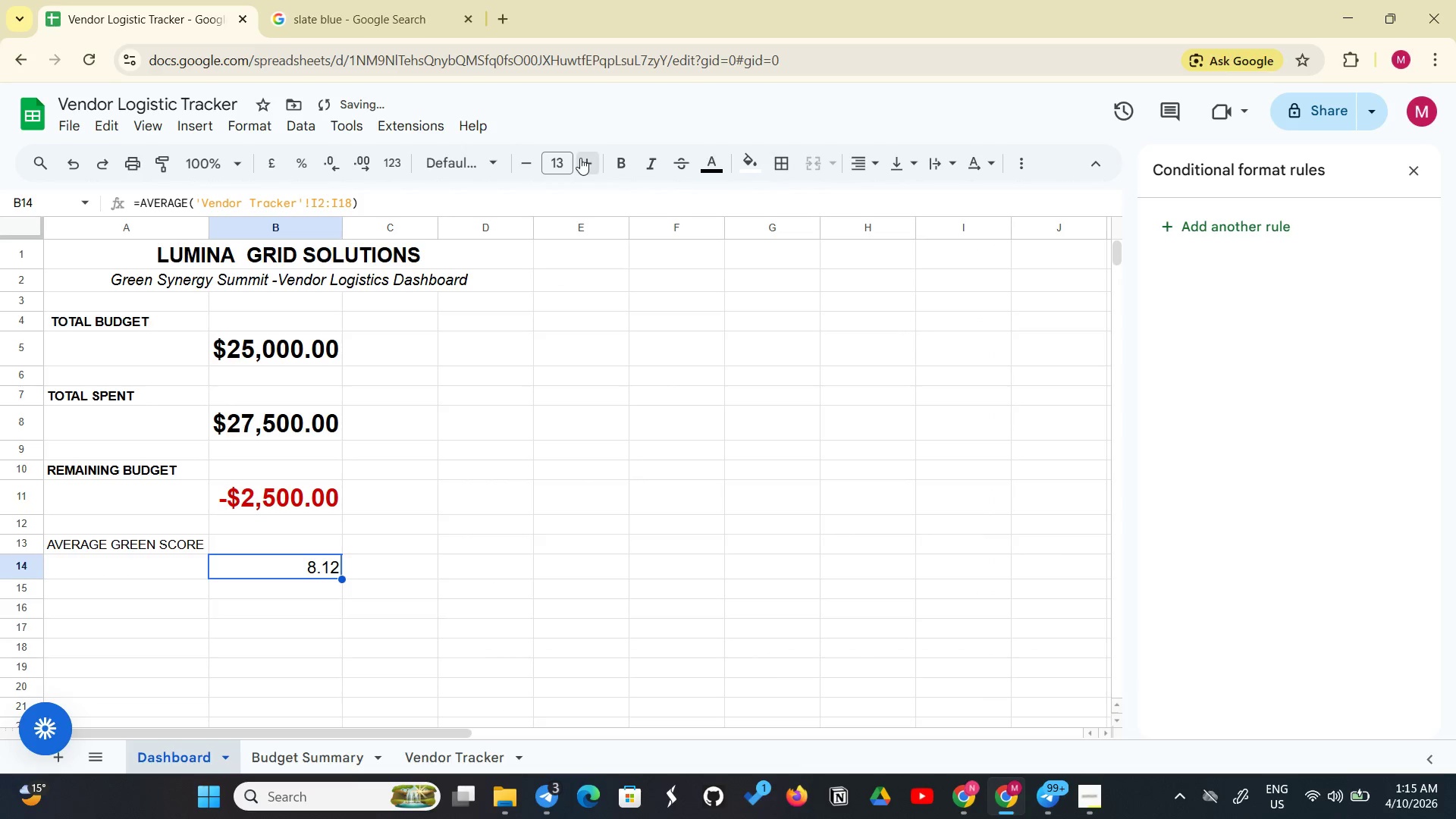 
triple_click([580, 158])
 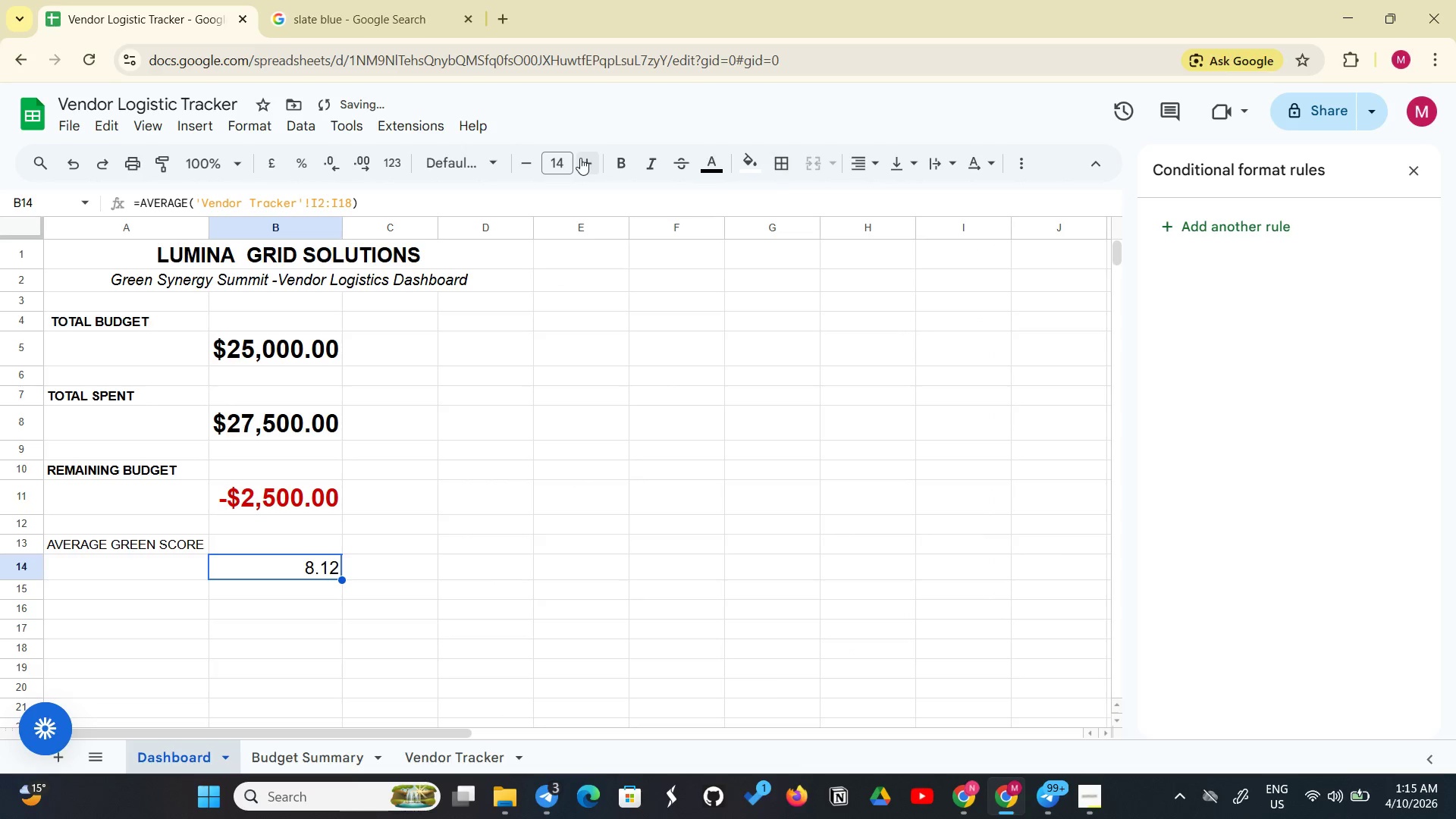 
triple_click([580, 158])
 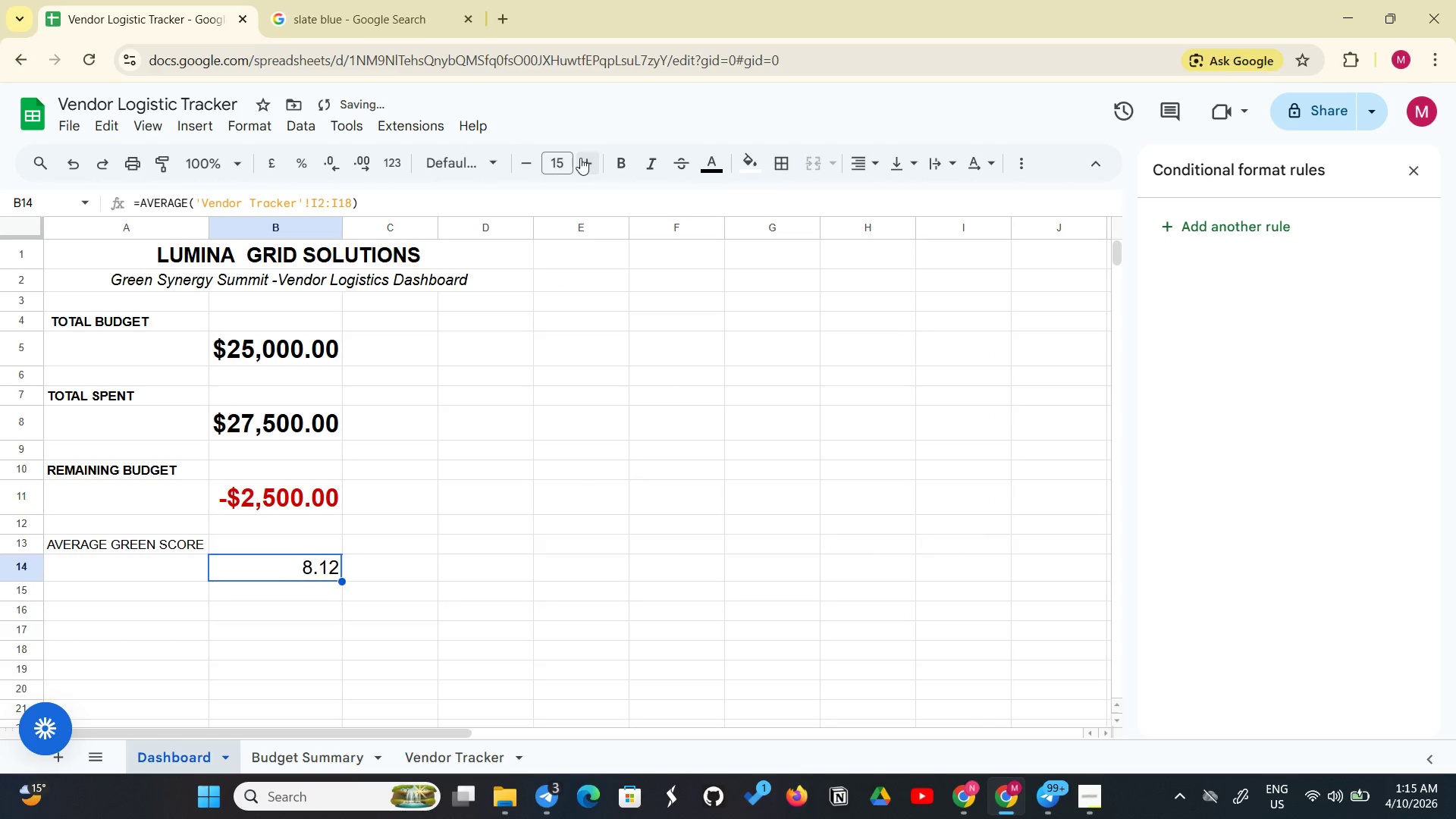 
triple_click([580, 158])
 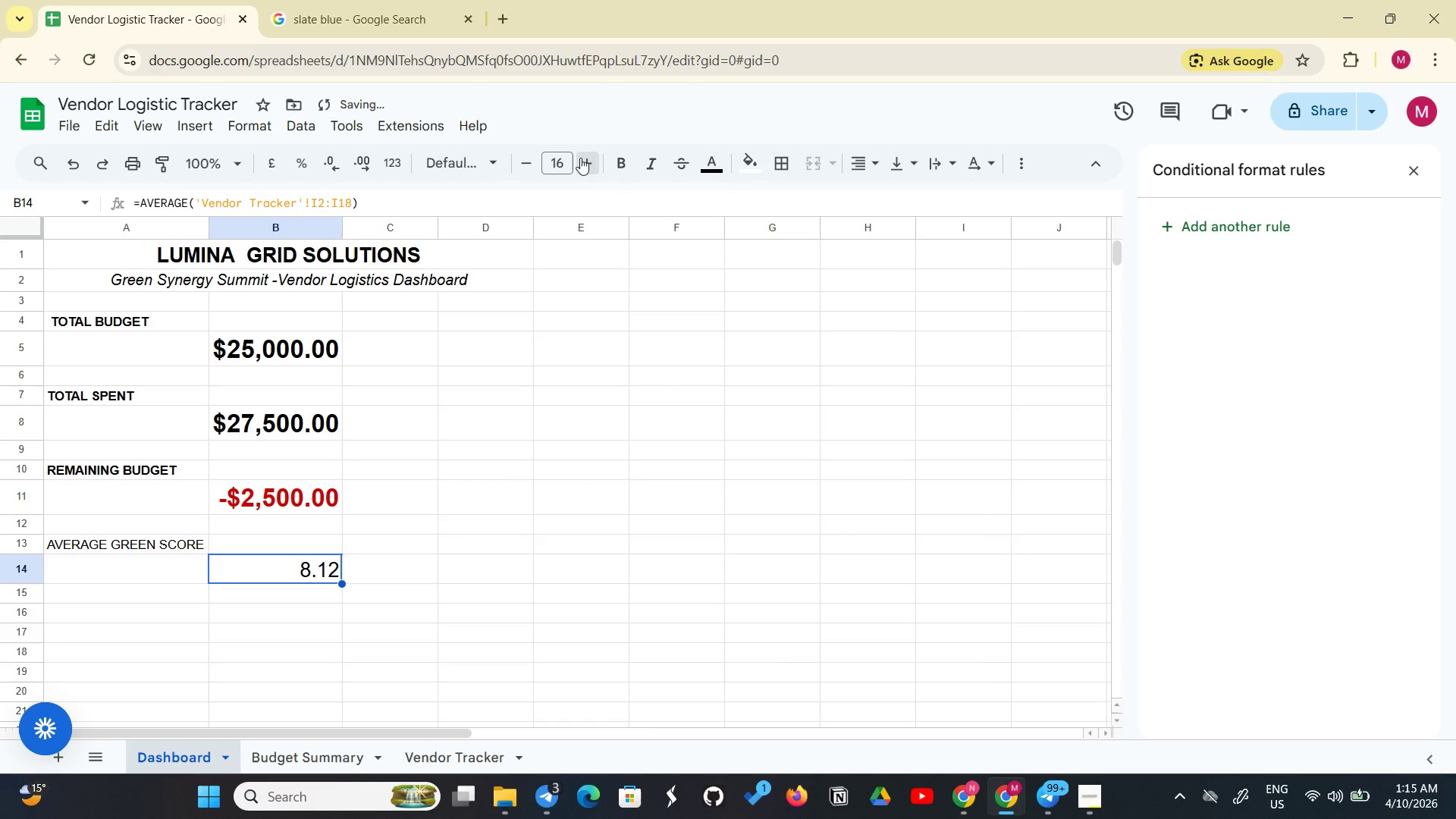 
triple_click([580, 158])
 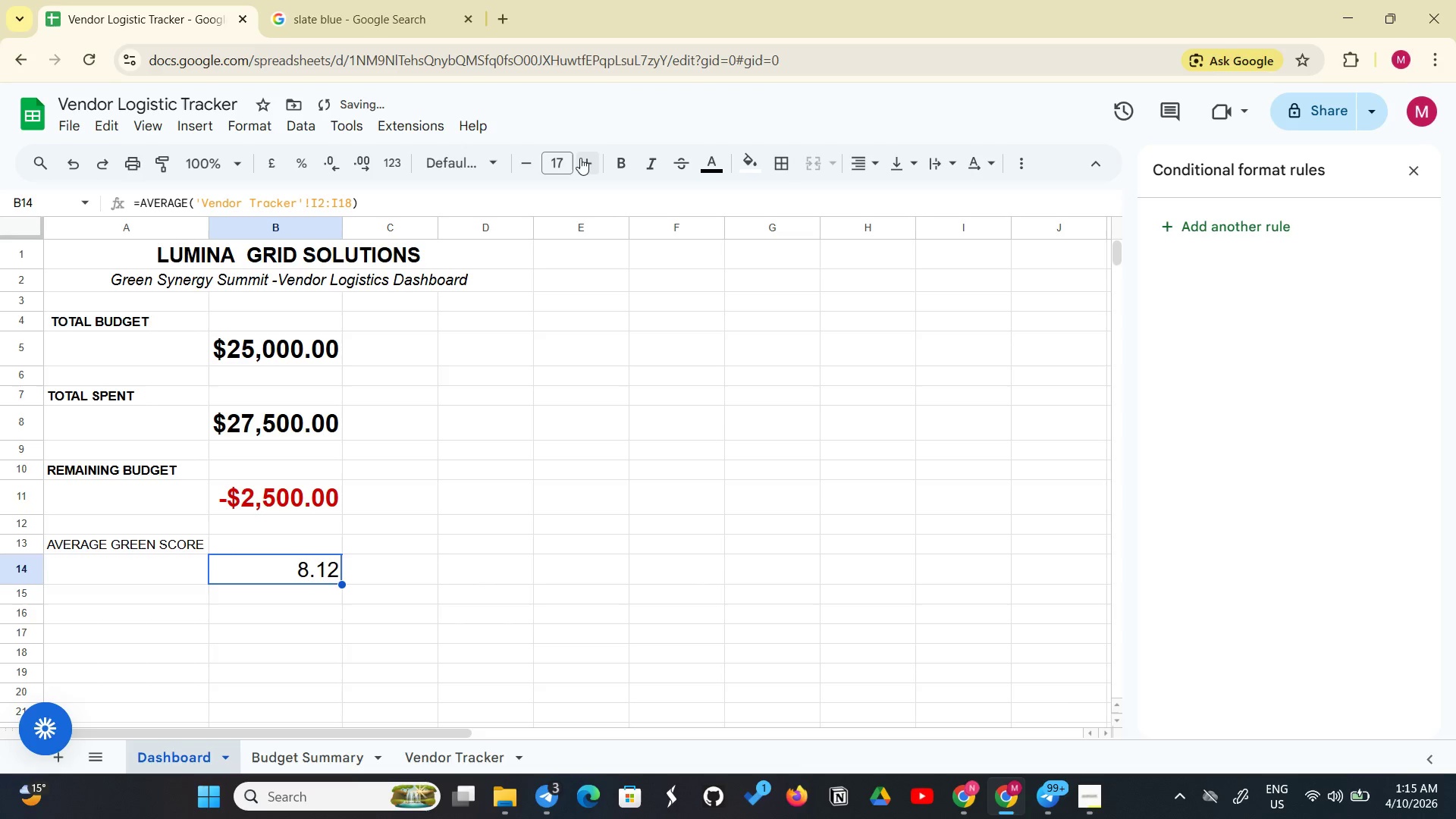 
triple_click([580, 158])
 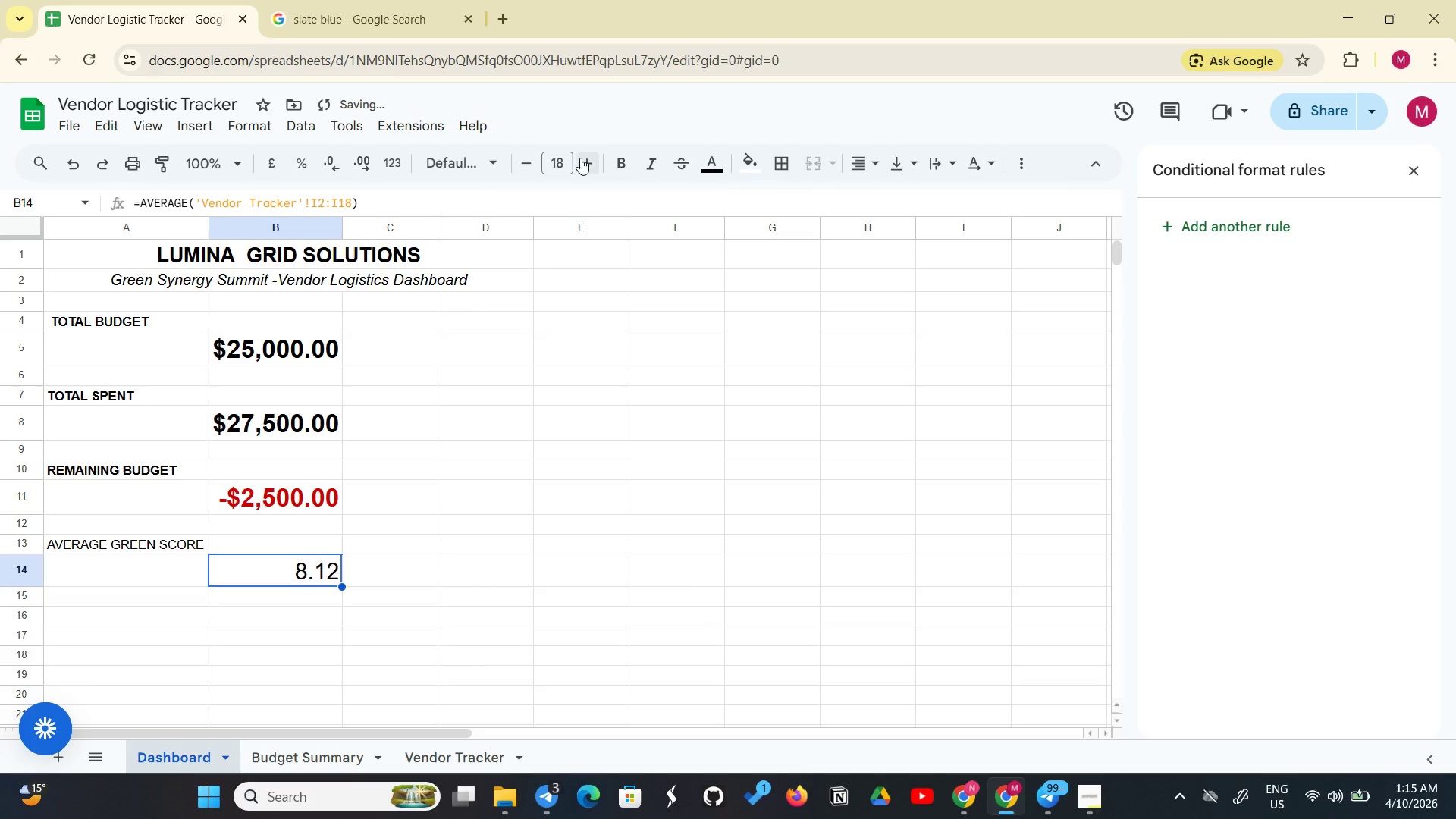 
triple_click([580, 158])
 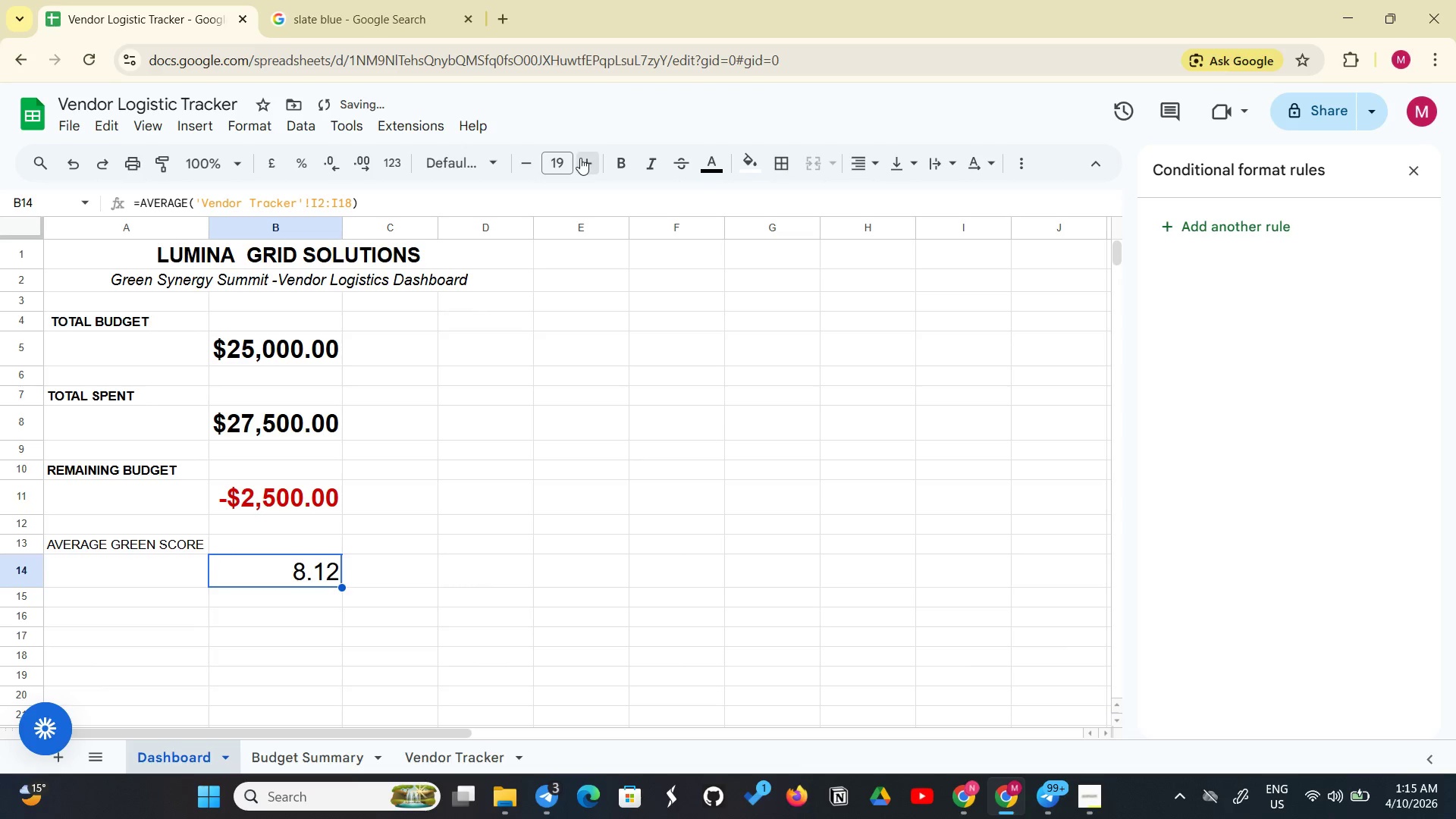 
triple_click([580, 158])
 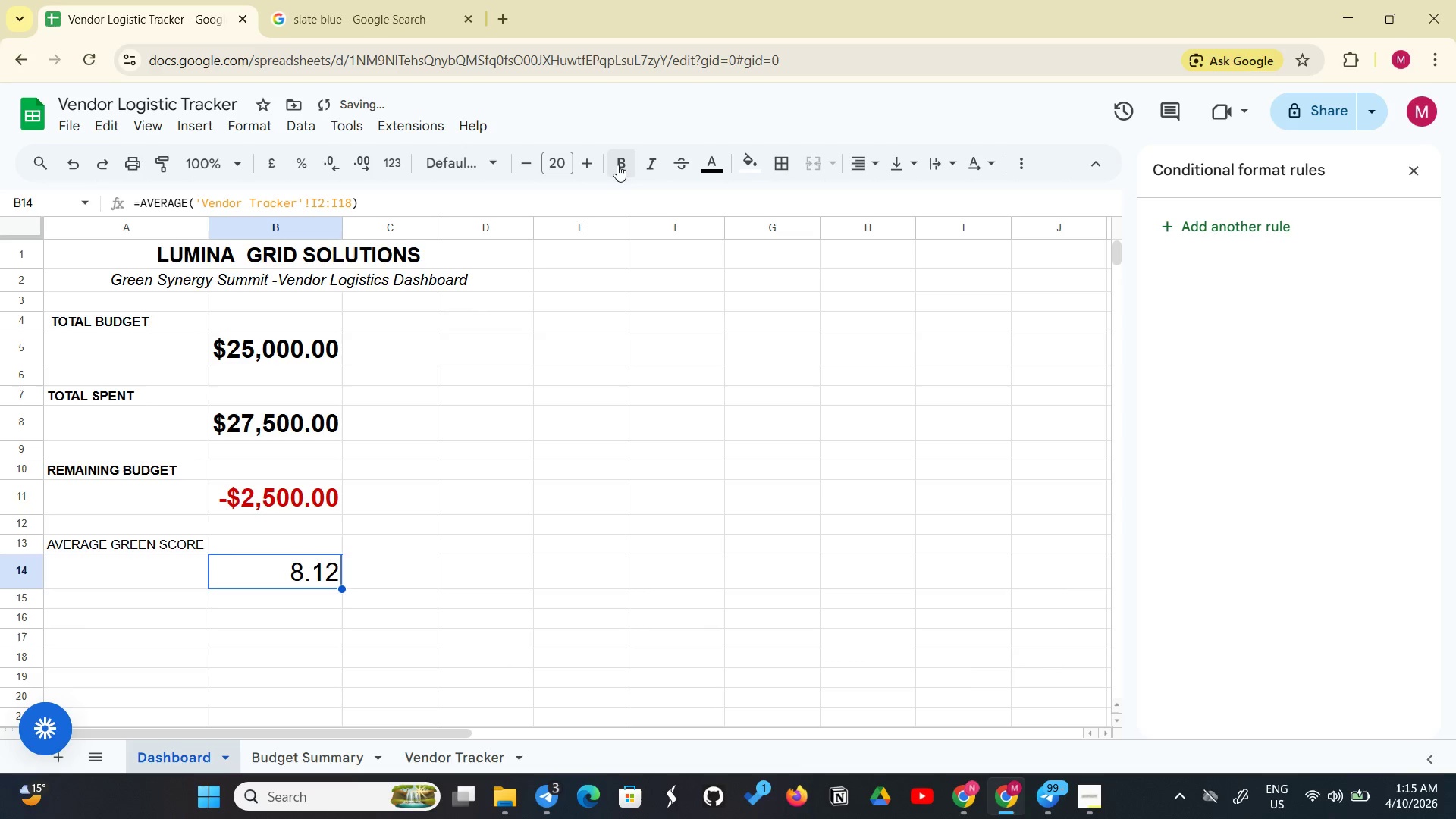 
left_click([617, 165])
 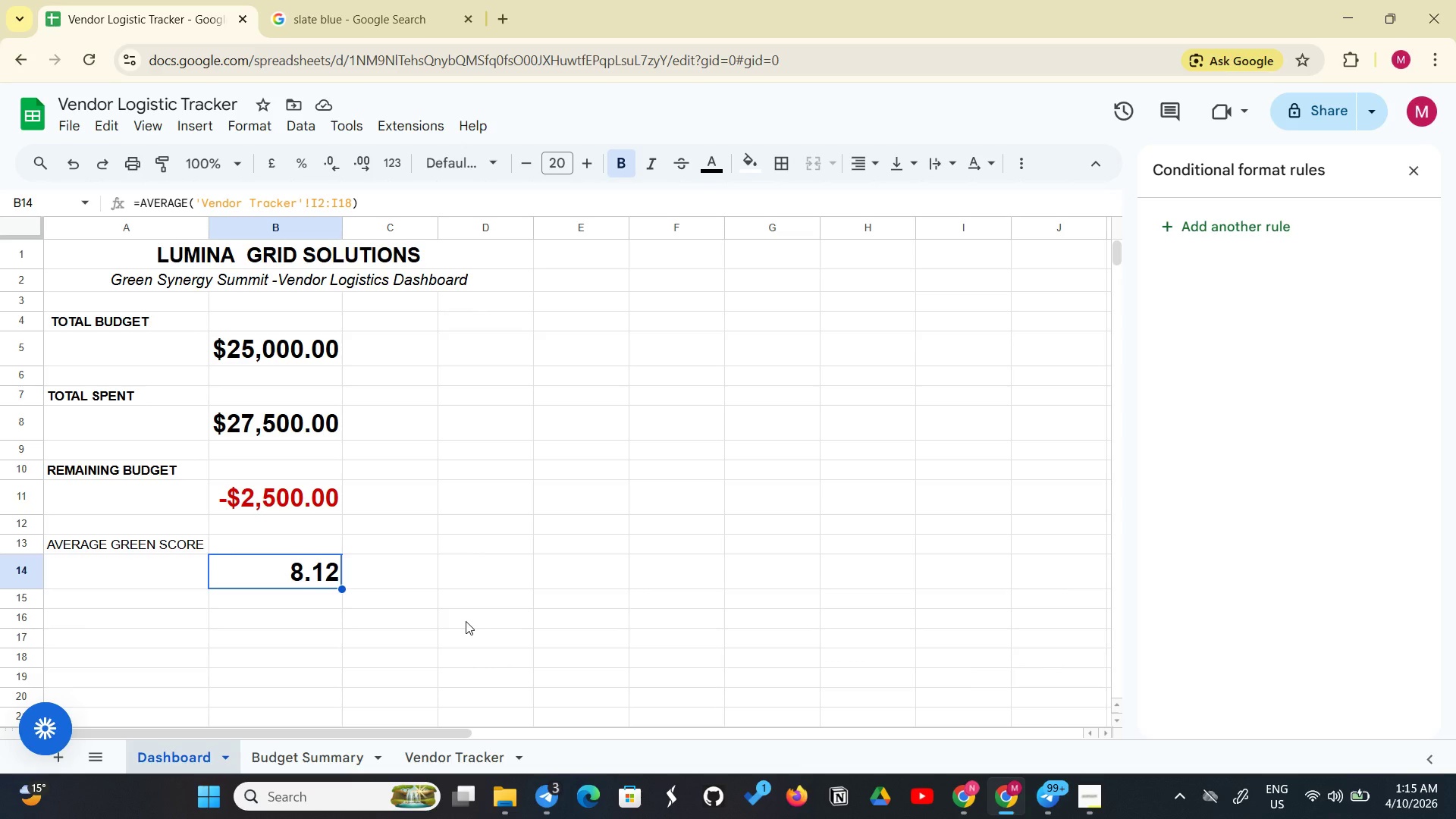 
wait(11.94)
 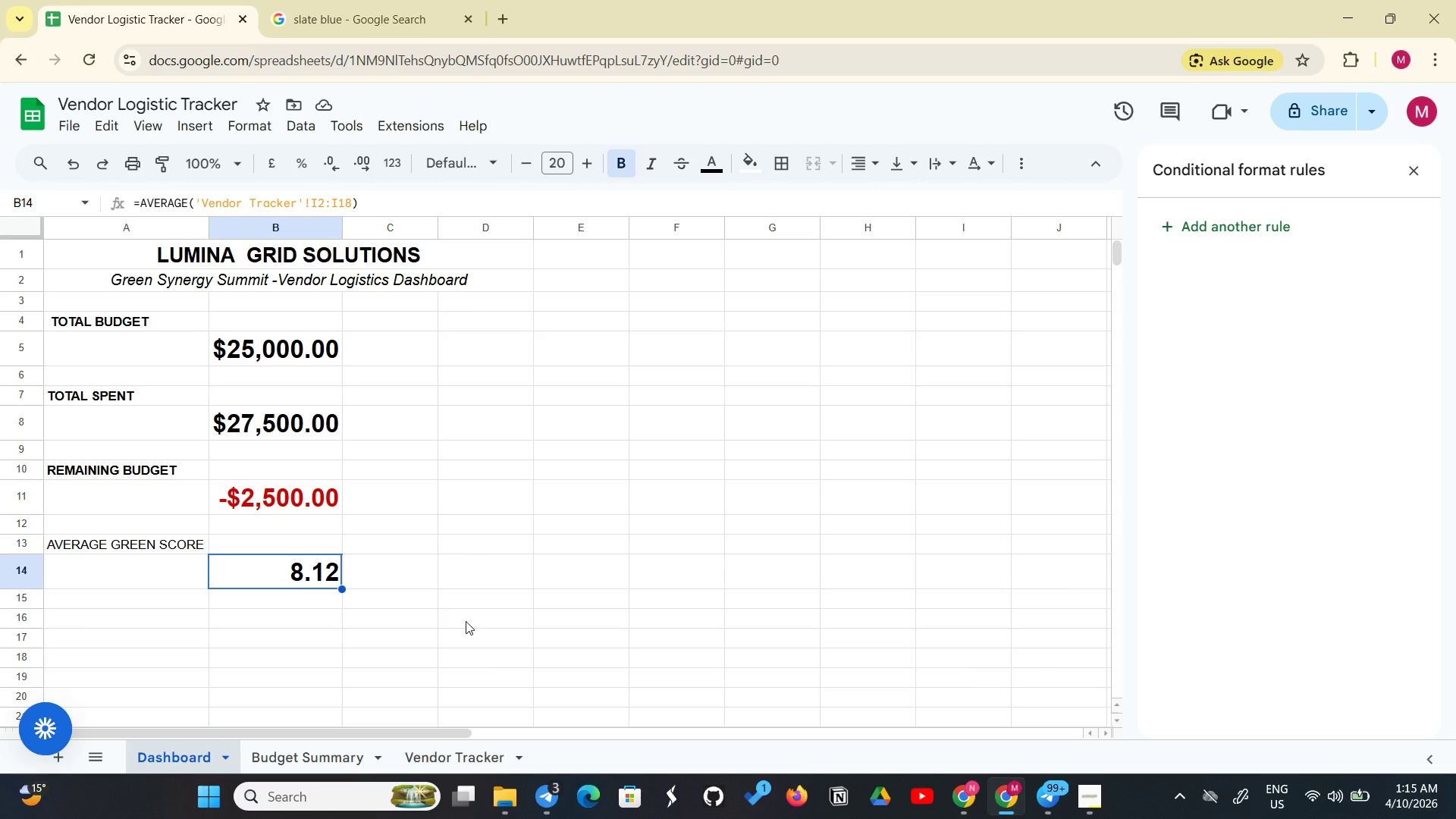 
left_click_drag(start_coordinate=[176, 324], to_coordinate=[275, 347])
 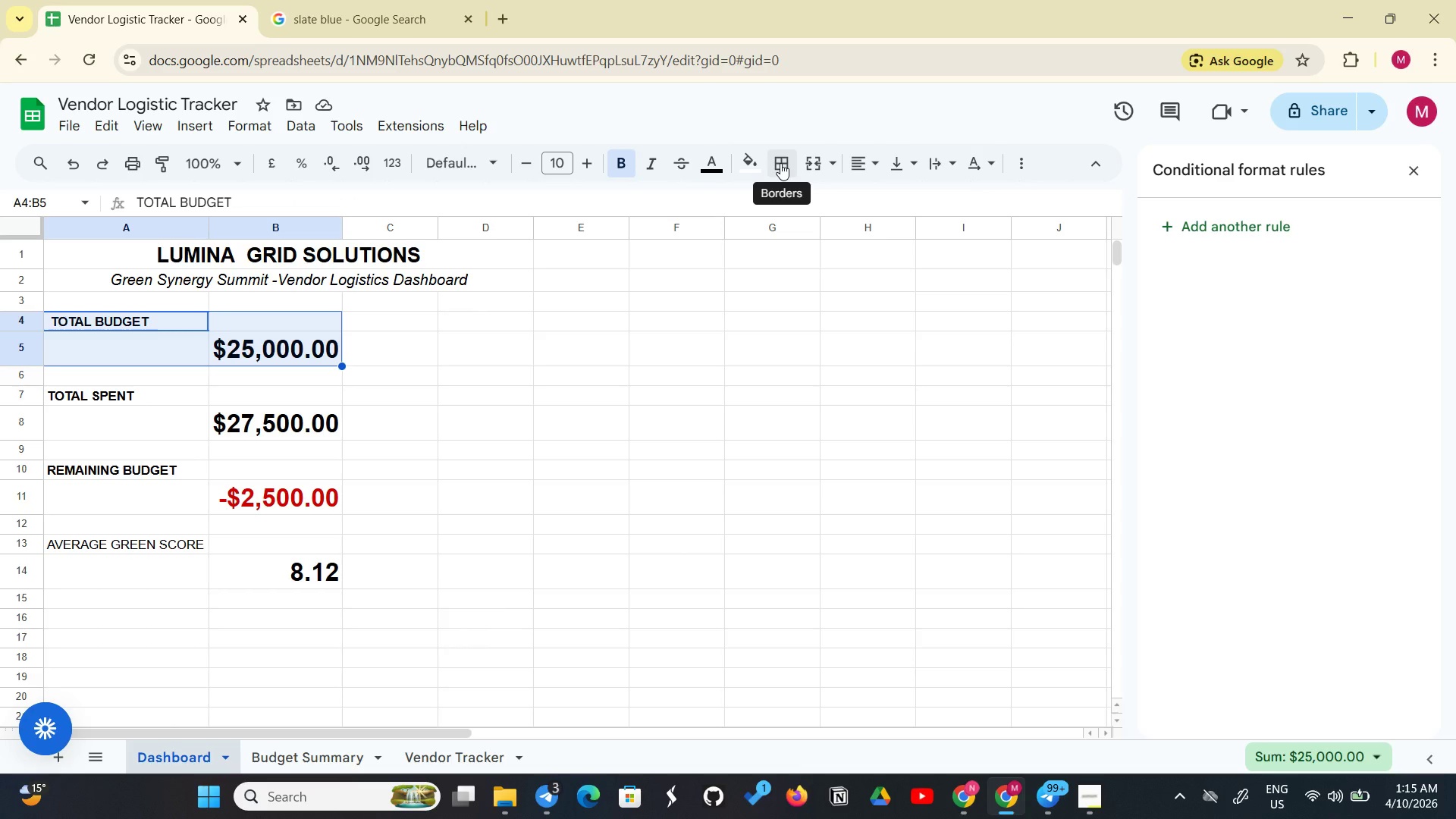 
wait(5.58)
 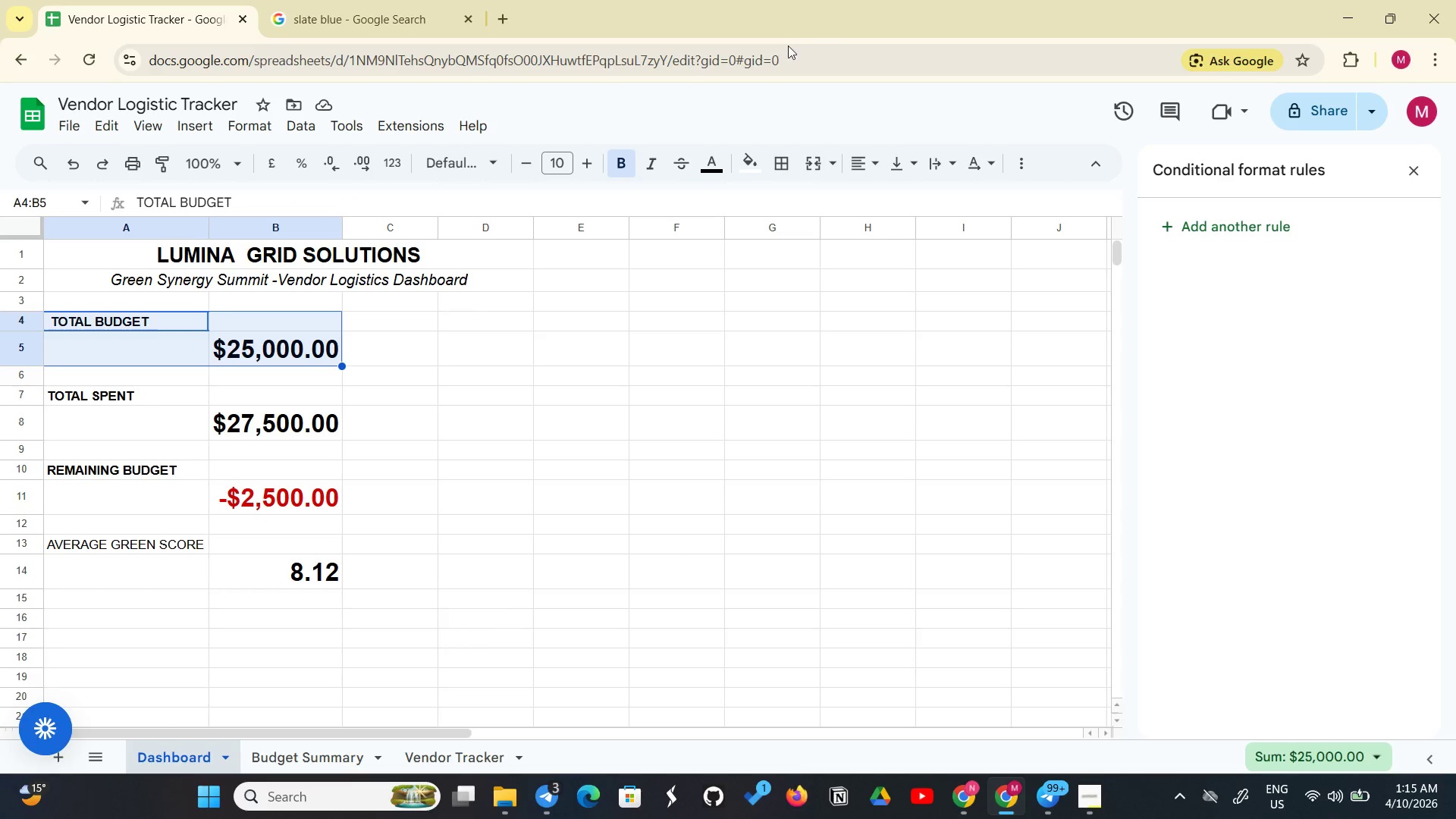 
left_click([789, 158])
 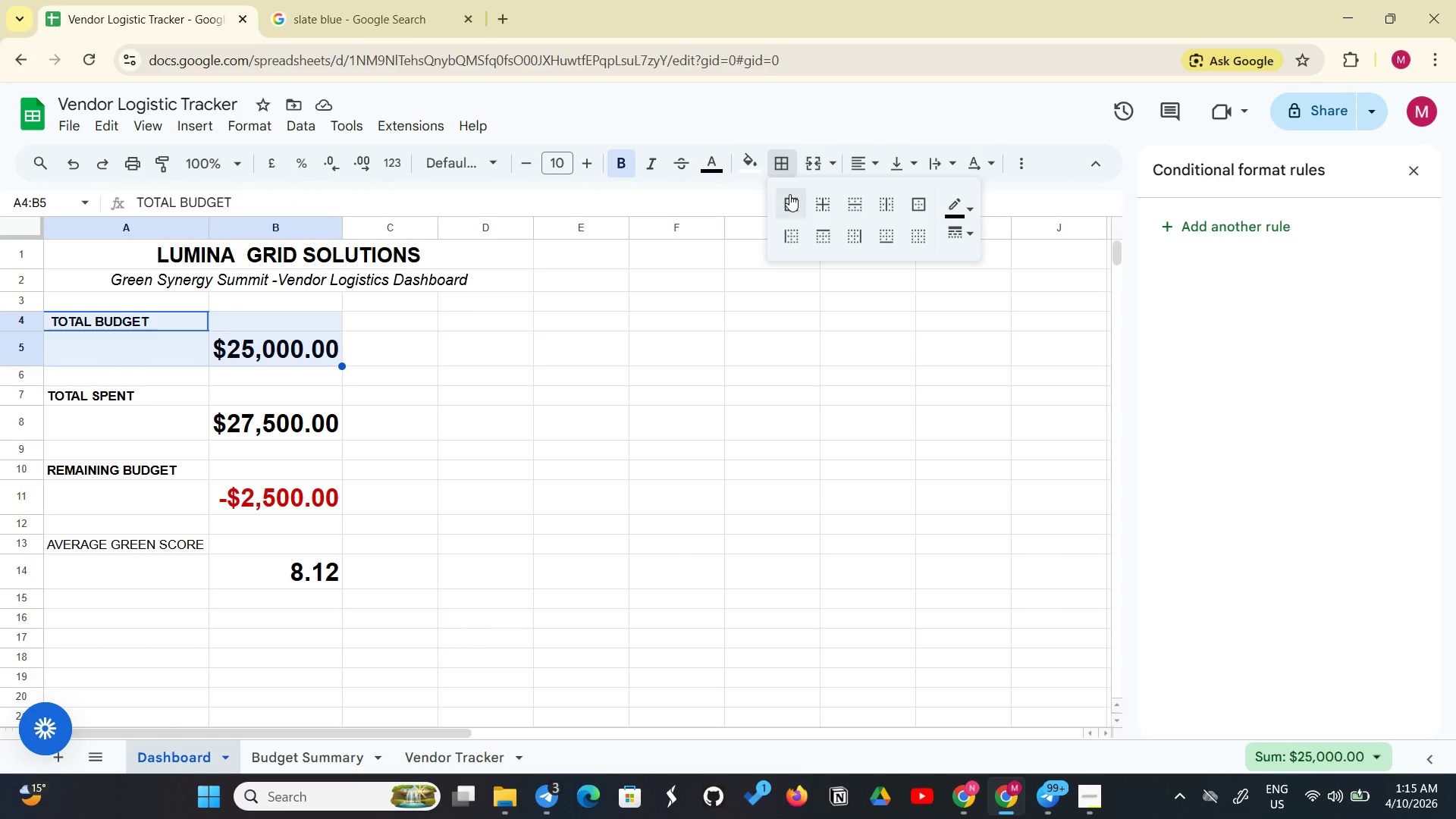 
left_click([789, 196])
 